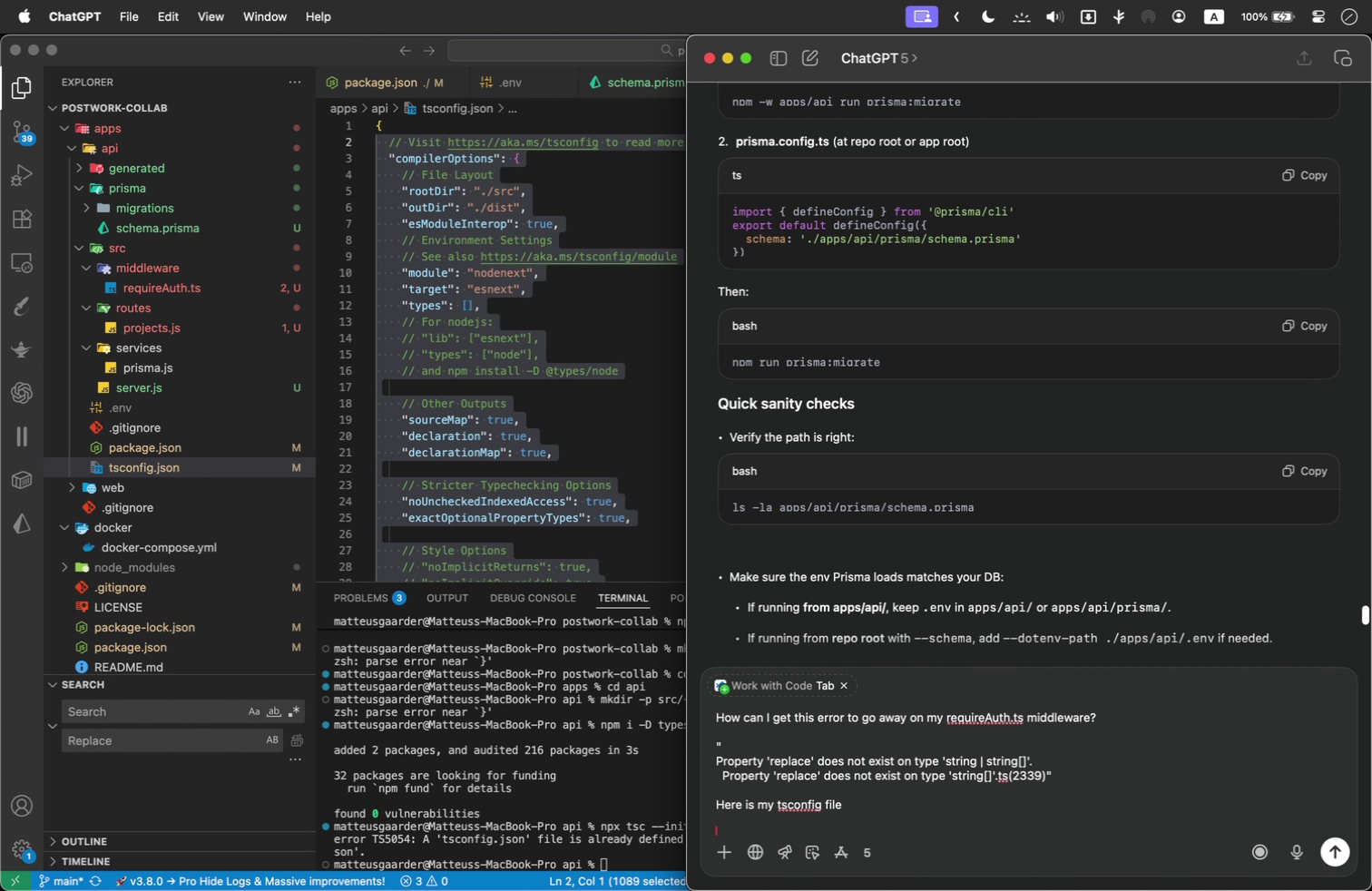 
key(Shift+Enter)
 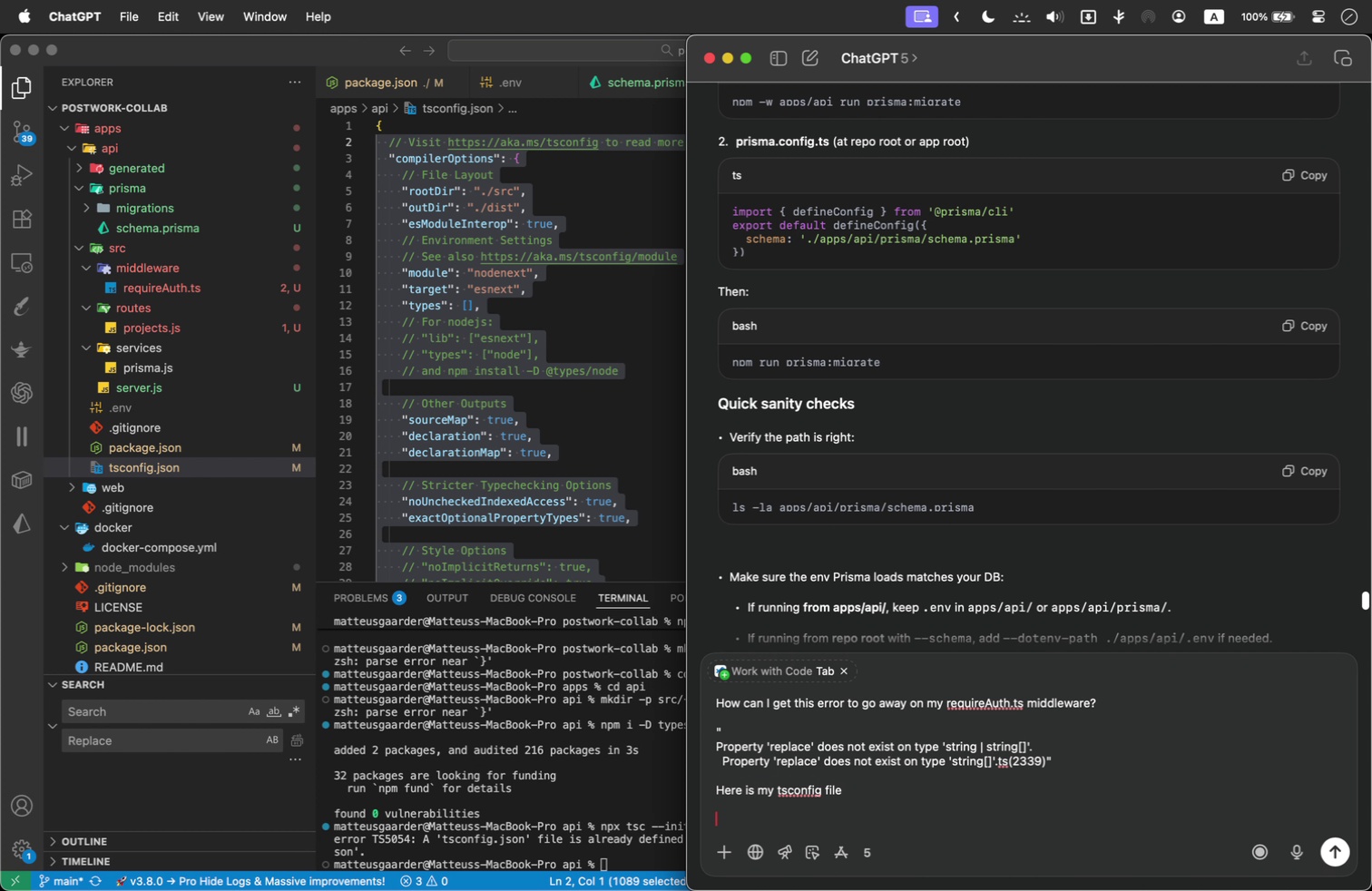 
key(Shift+Quote)
 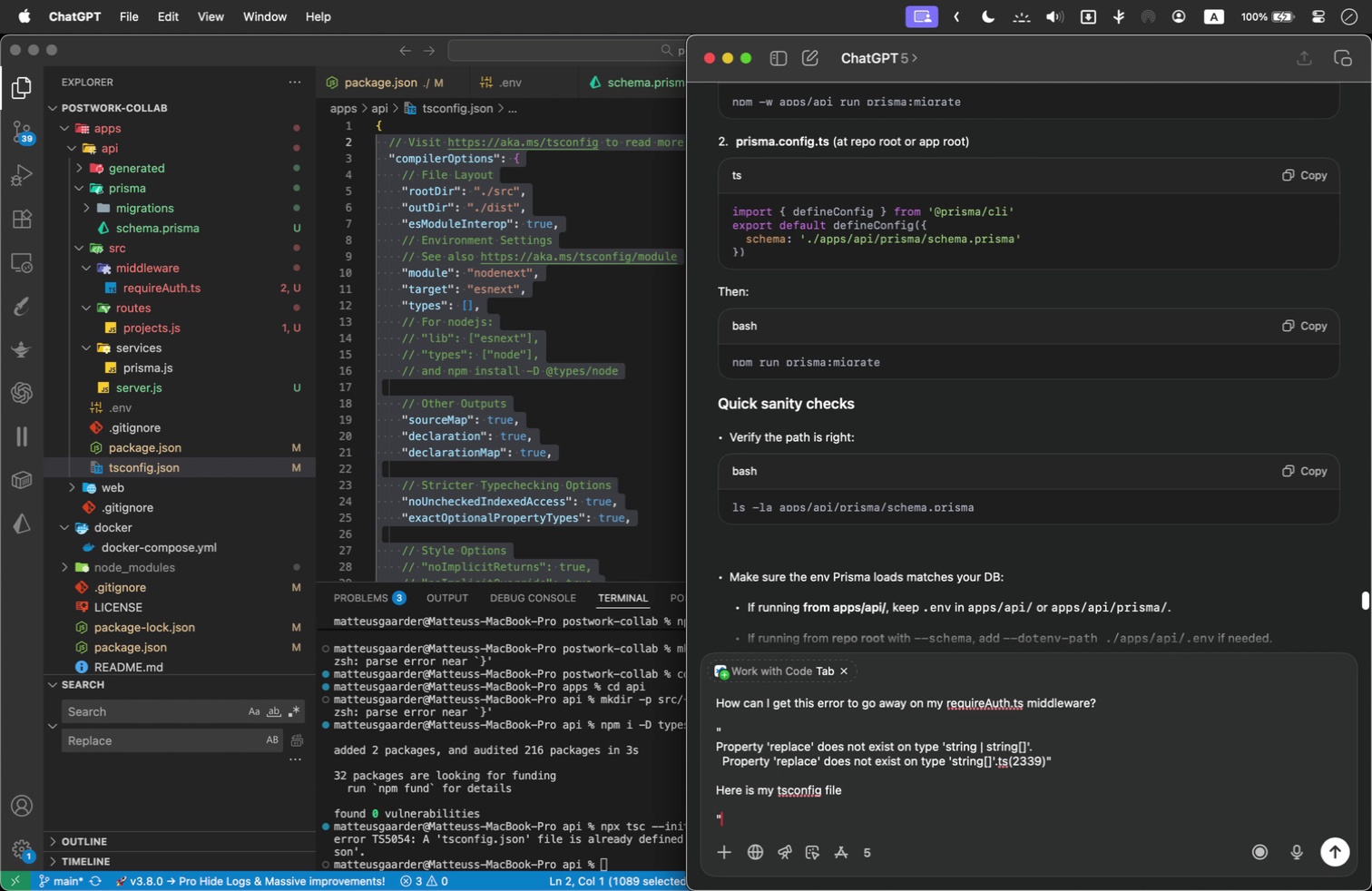 
key(Meta+CommandLeft)
 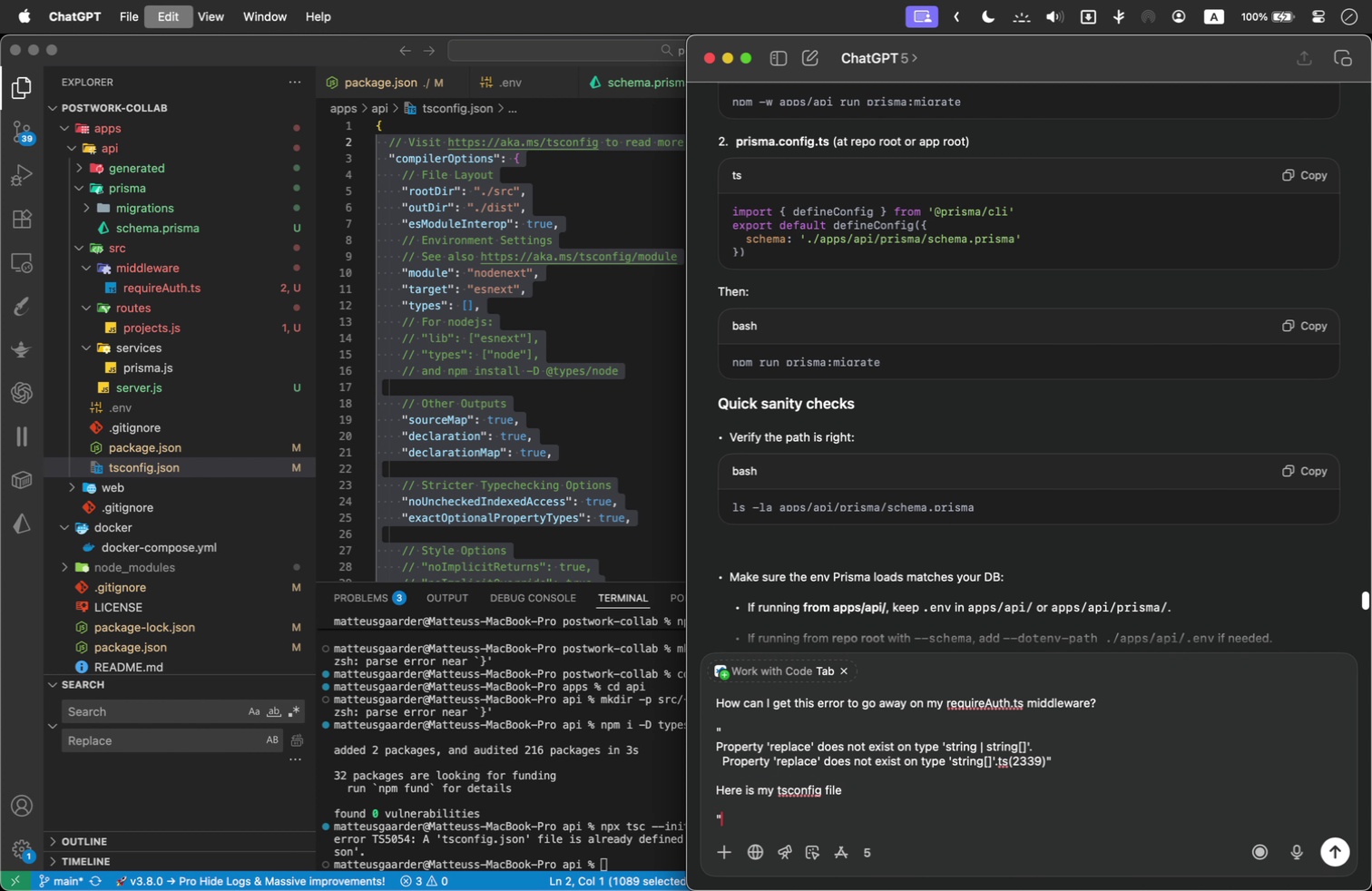 
key(Meta+V)
 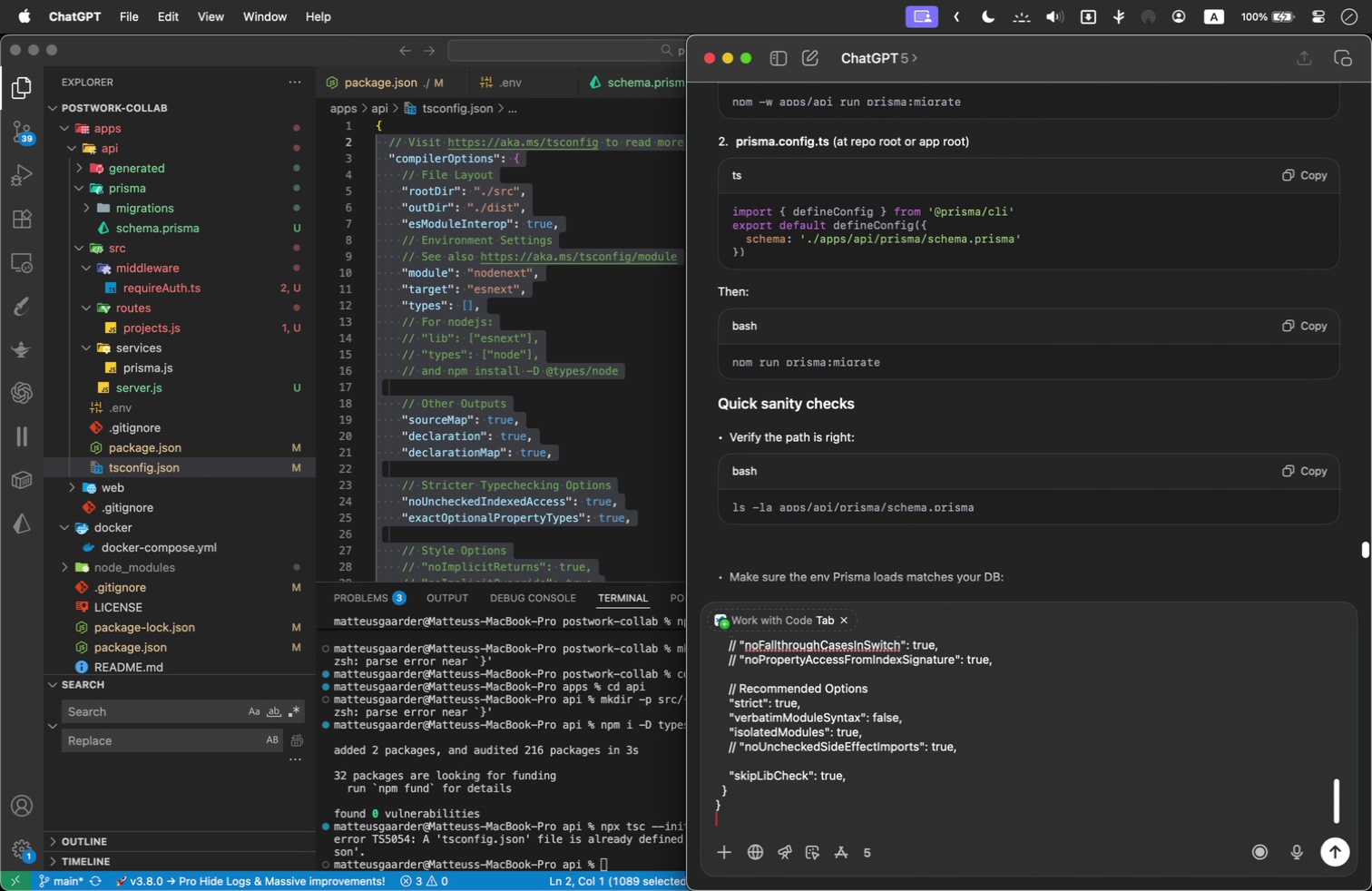 
key(Shift+Quote)
 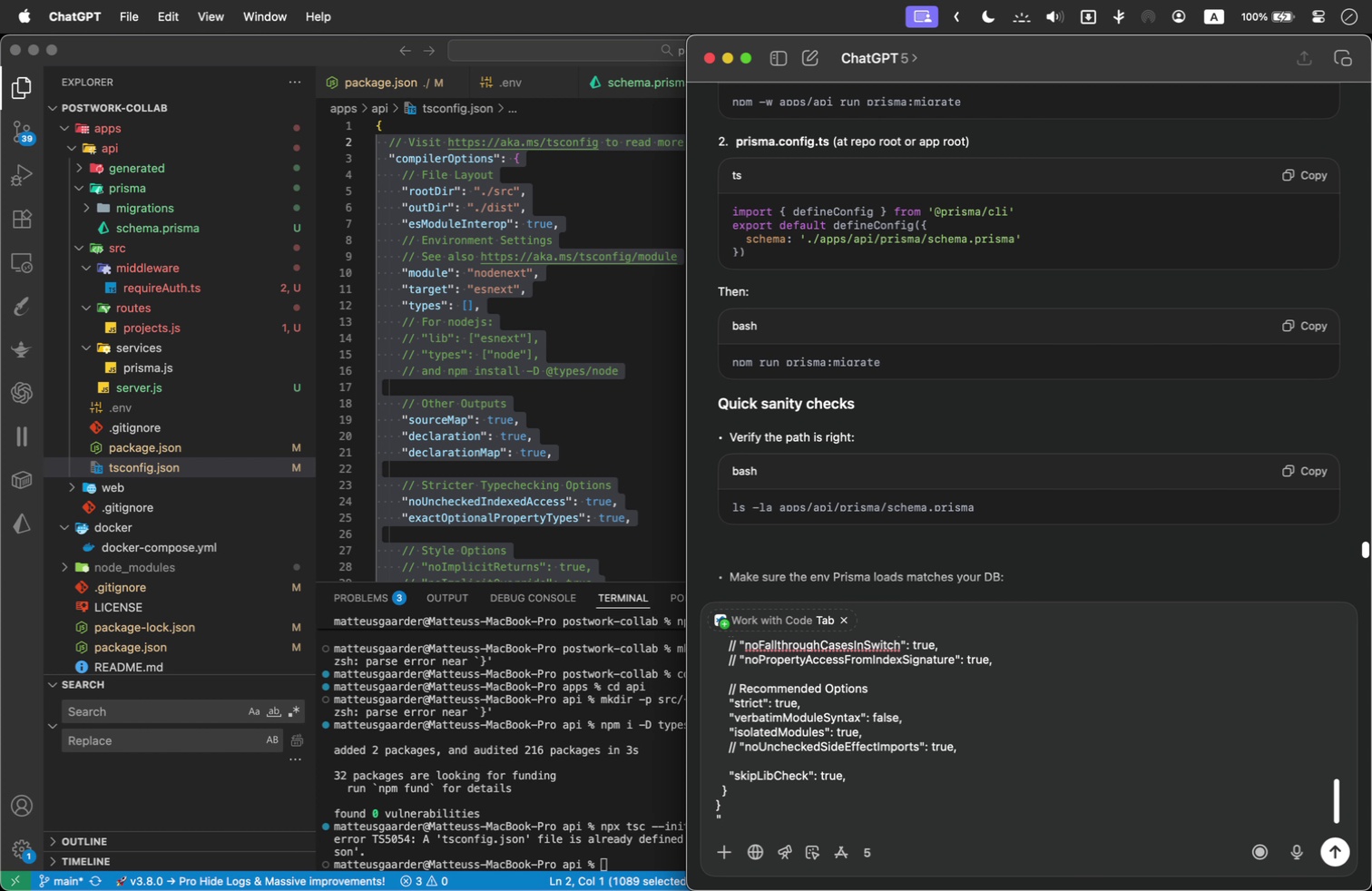 
key(Enter)
 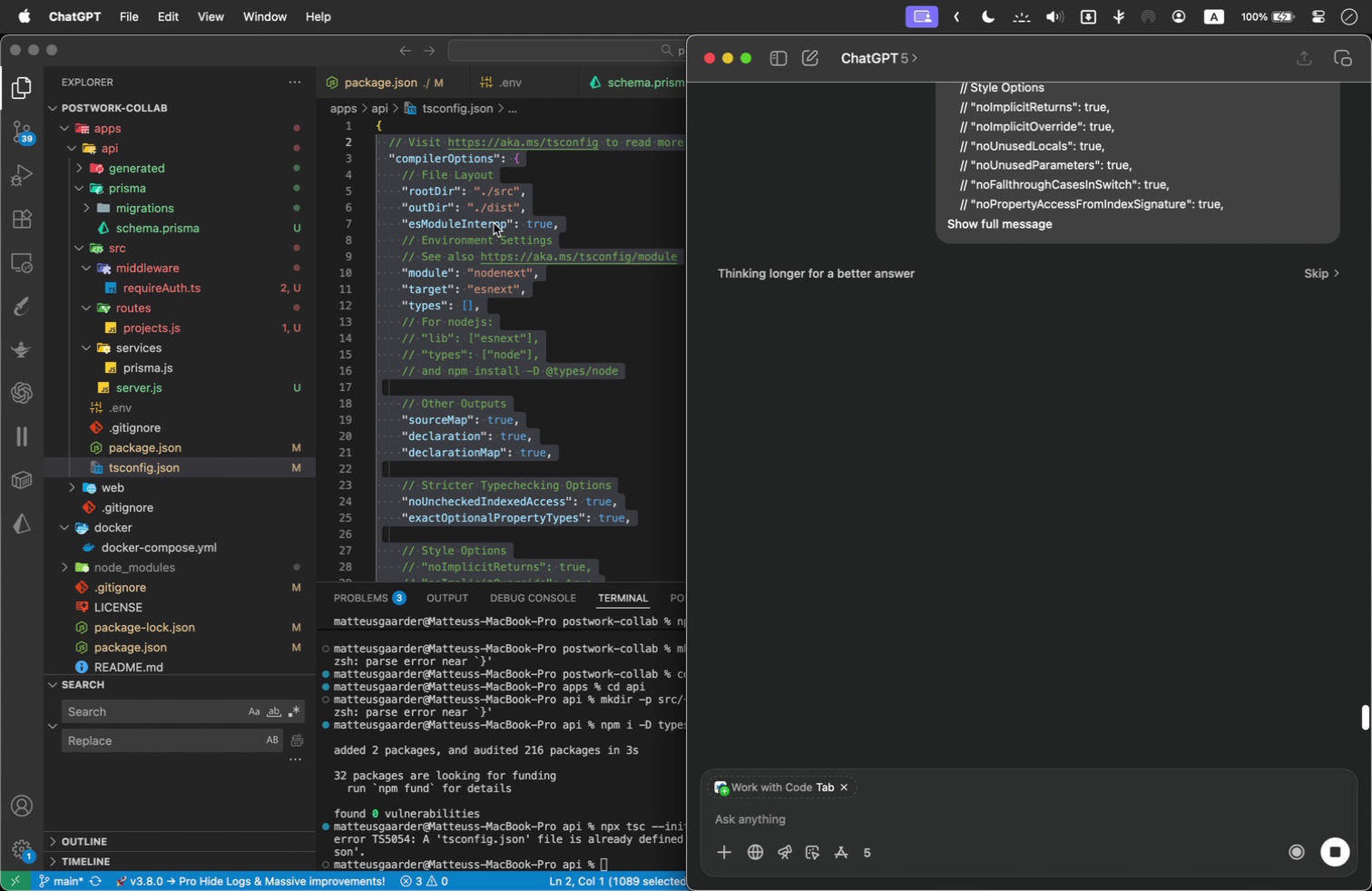 
wait(13.95)
 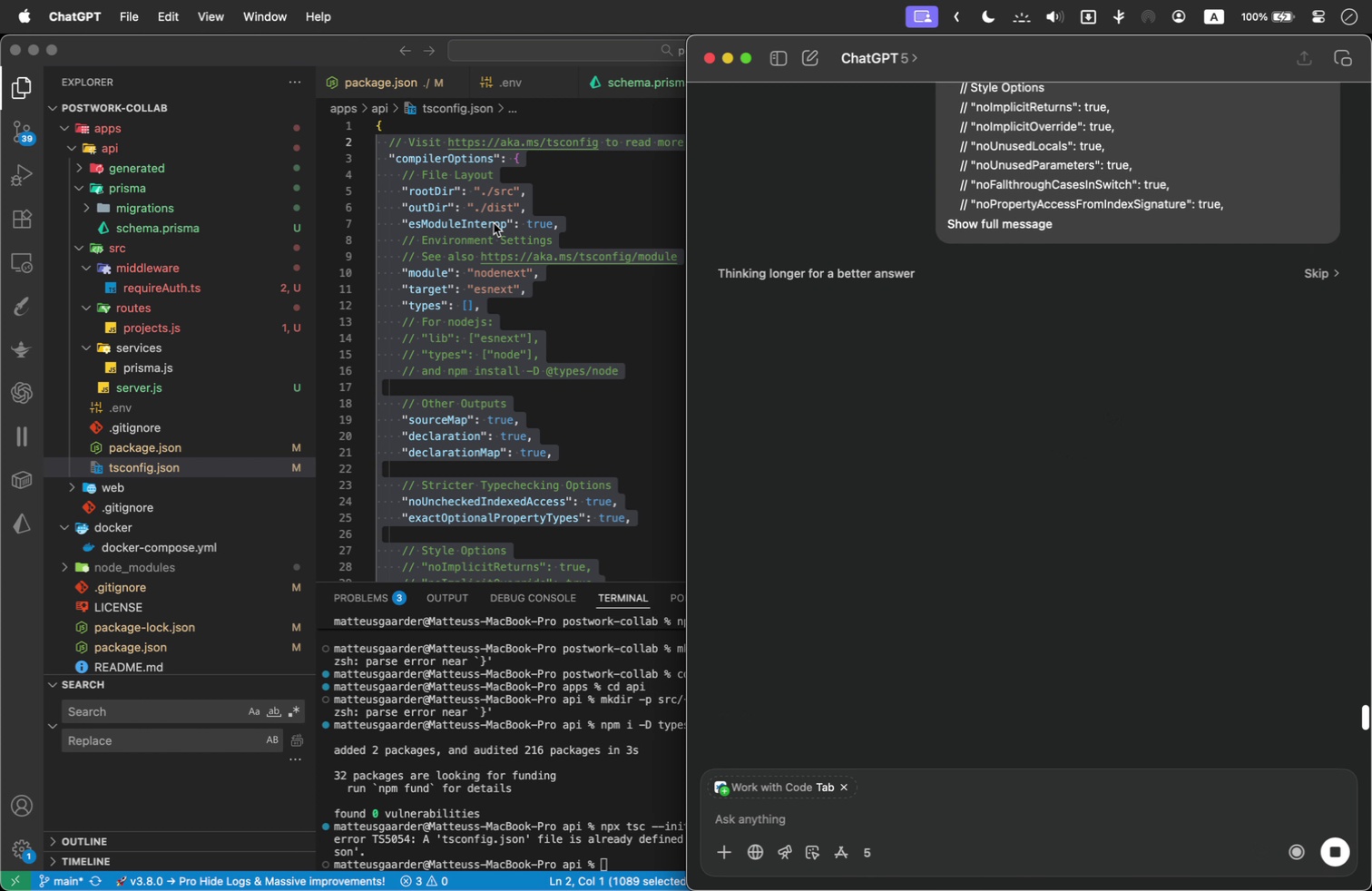 
left_click([168, 286])
 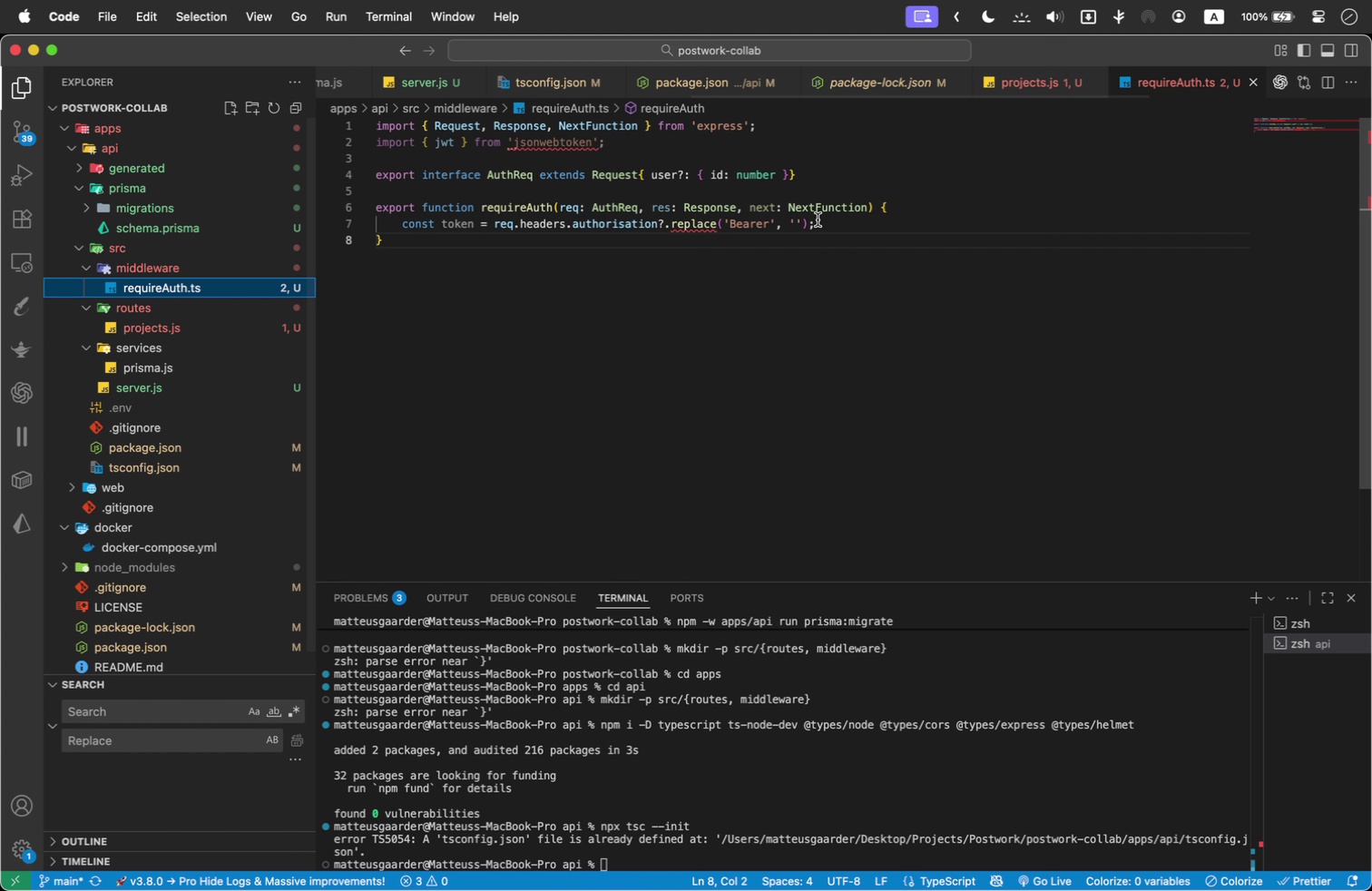 
left_click([851, 230])
 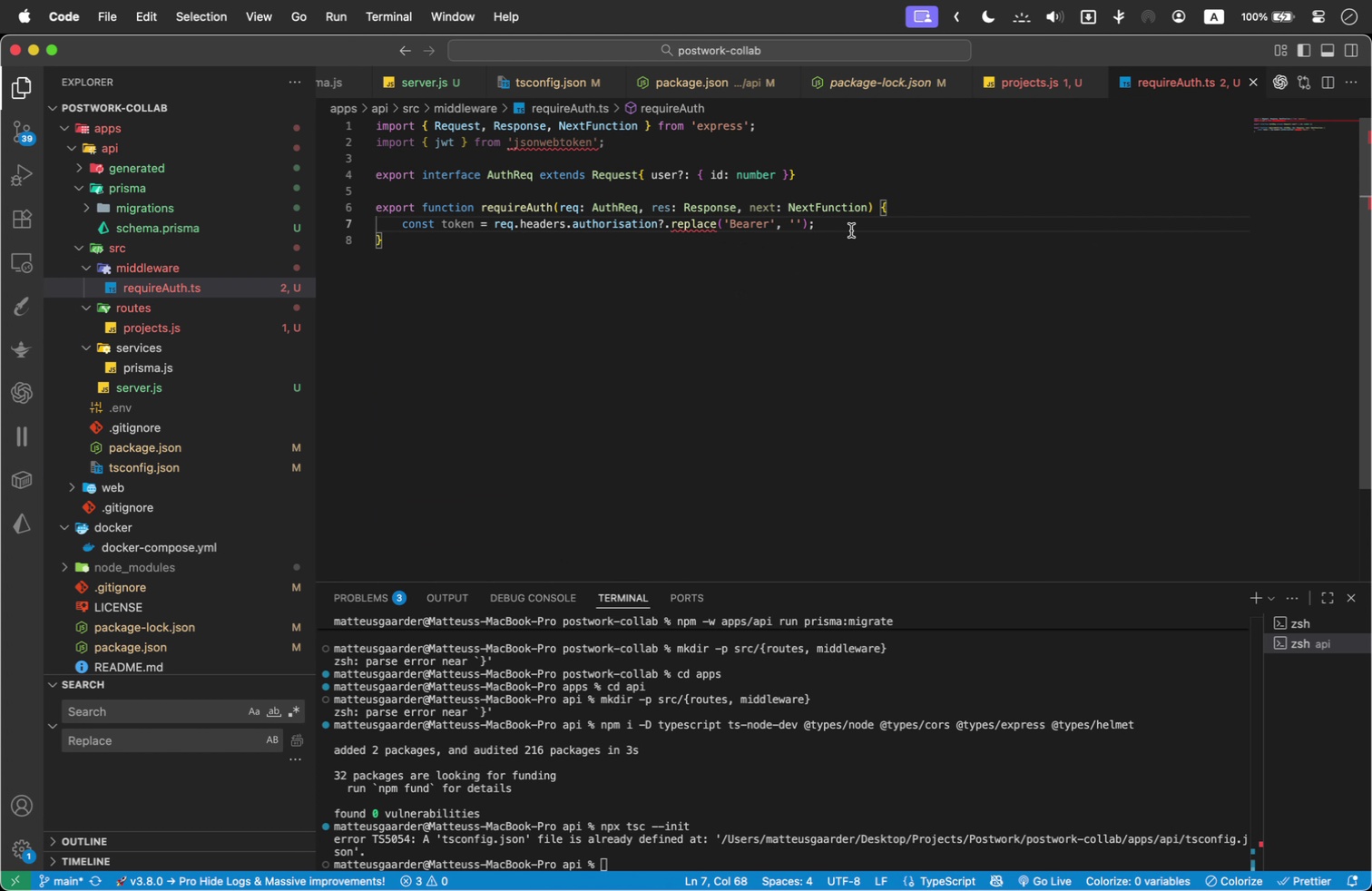 
key(Enter)
 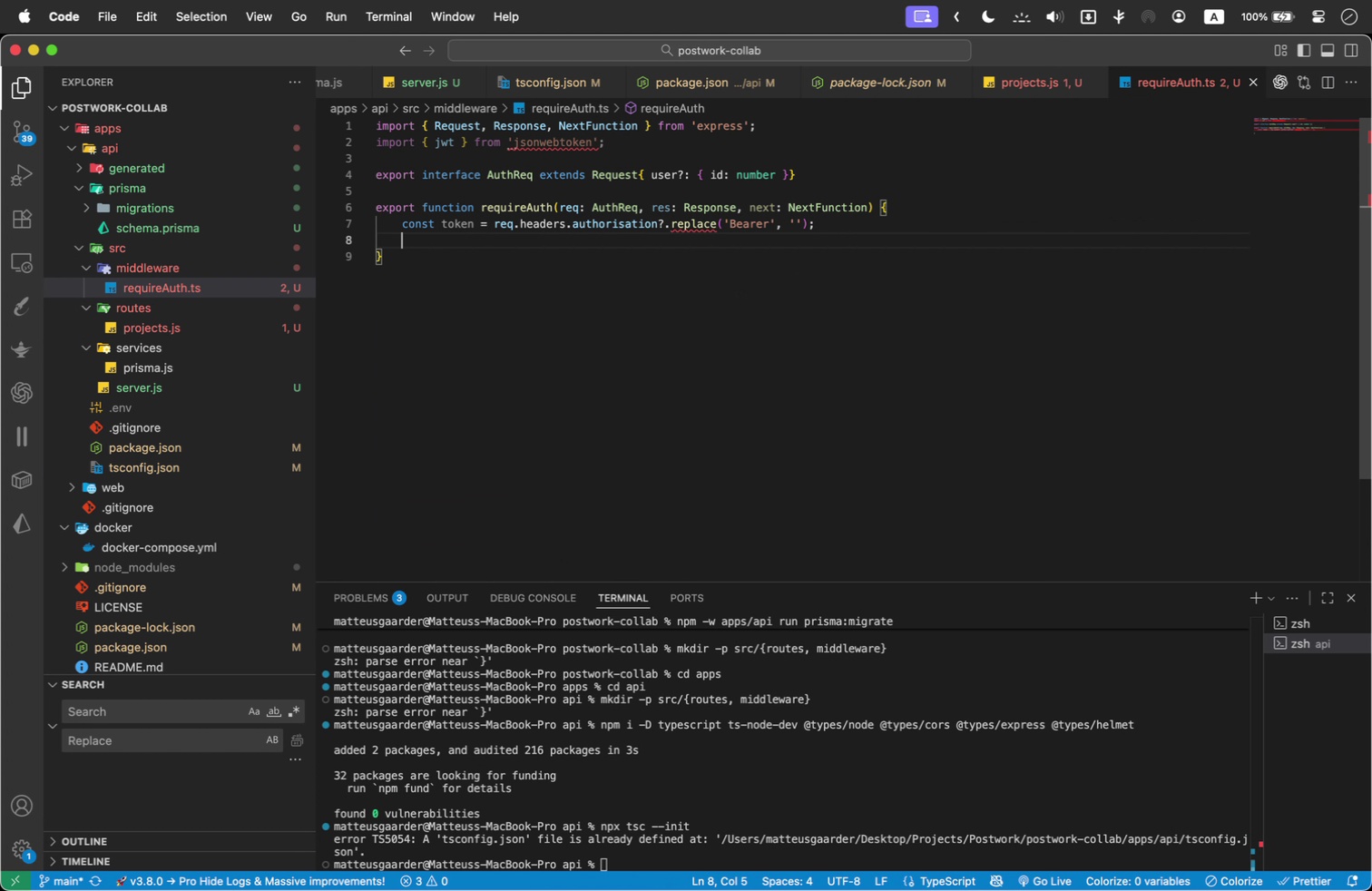 
type(if(!token)
 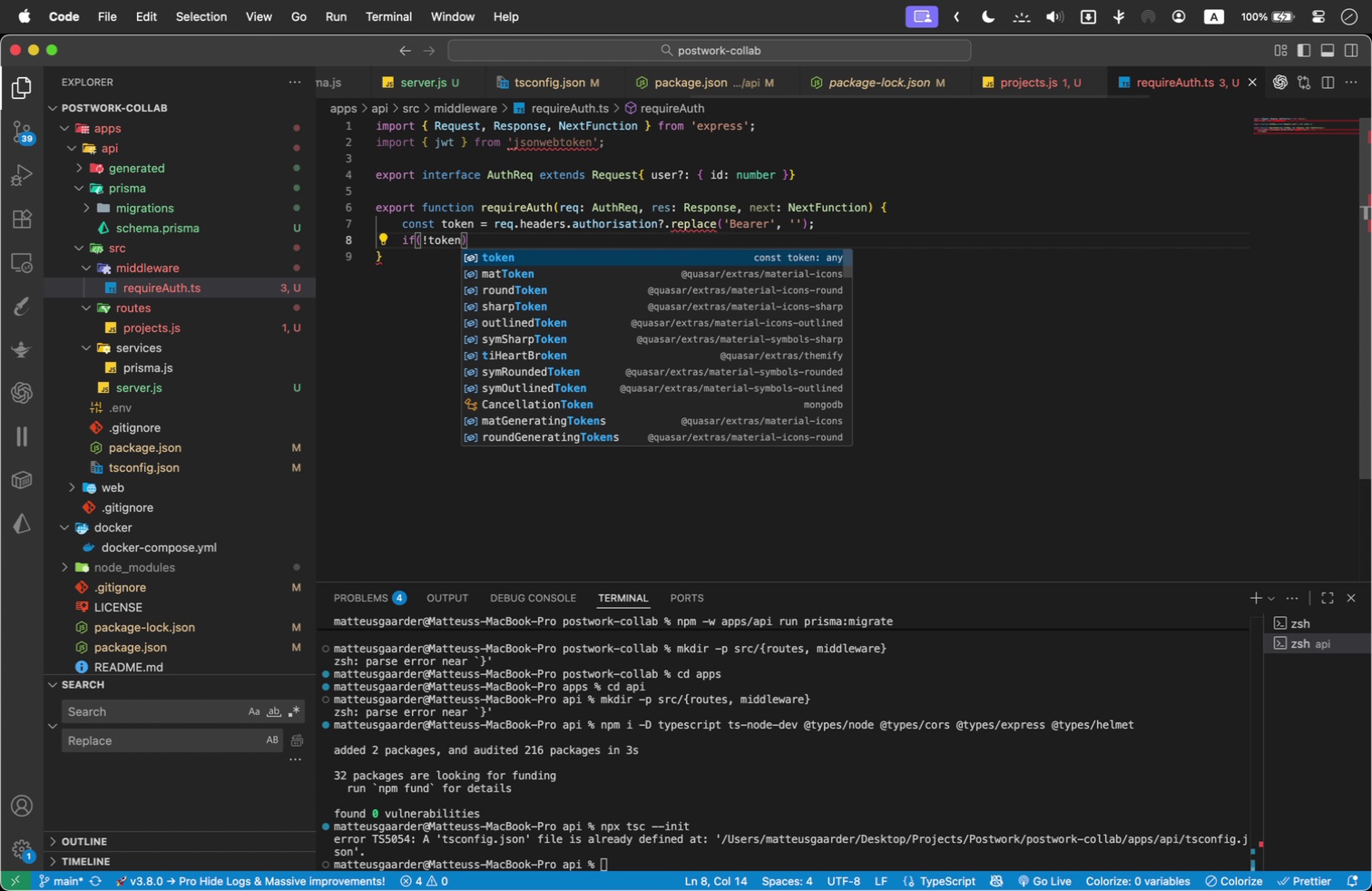 
 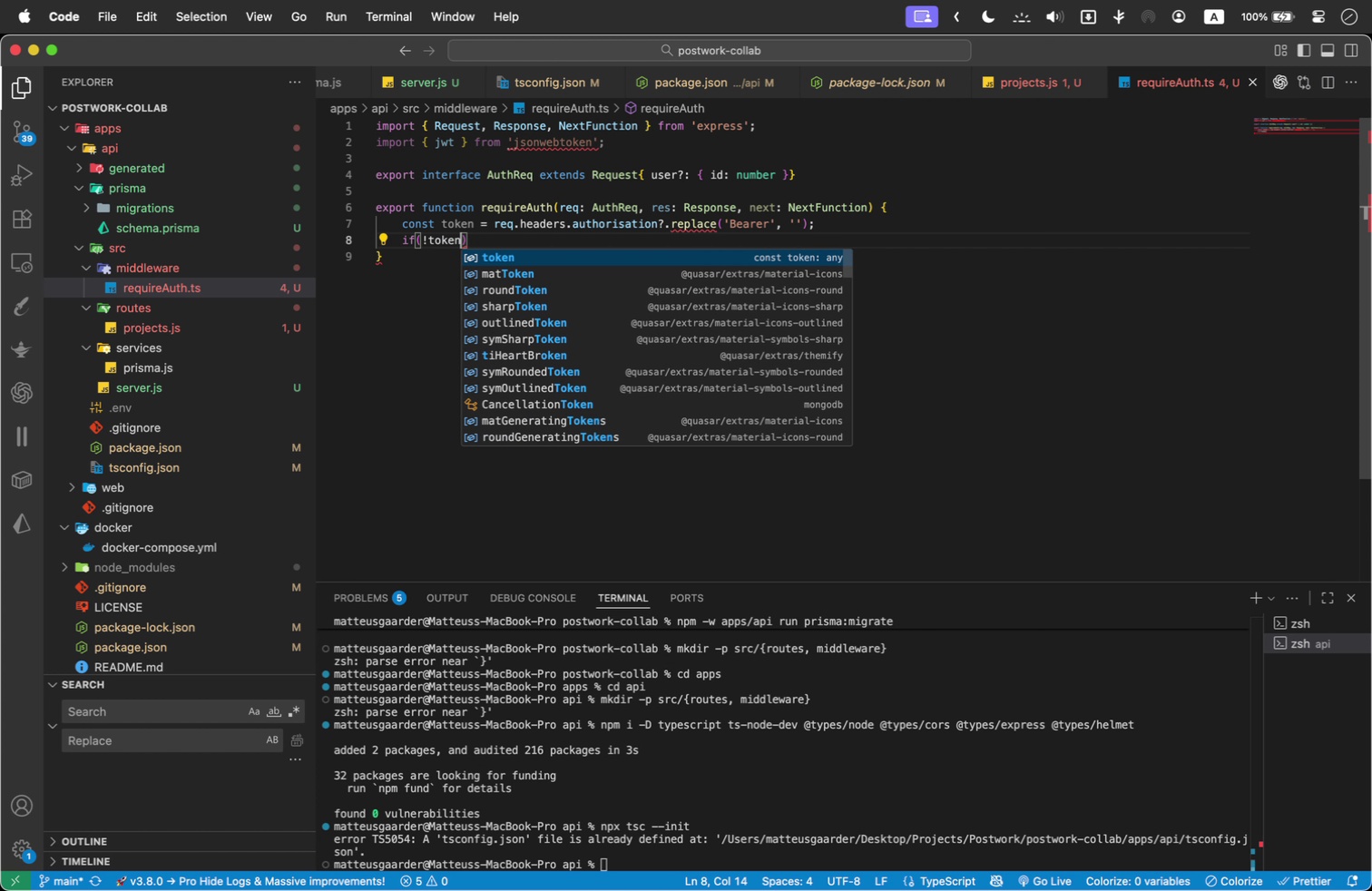 
key(ArrowRight)
 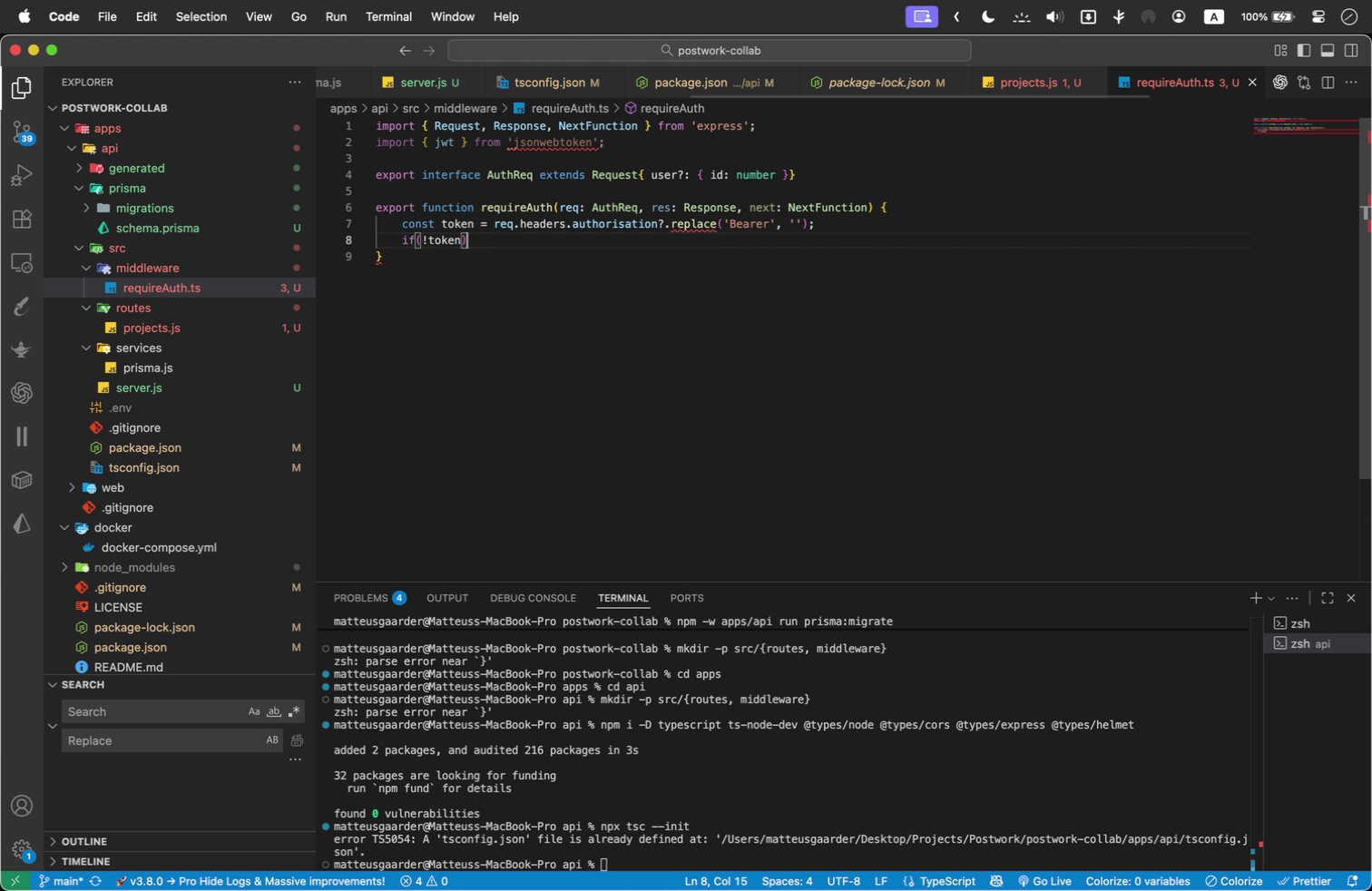 
type( return res.status(401)
 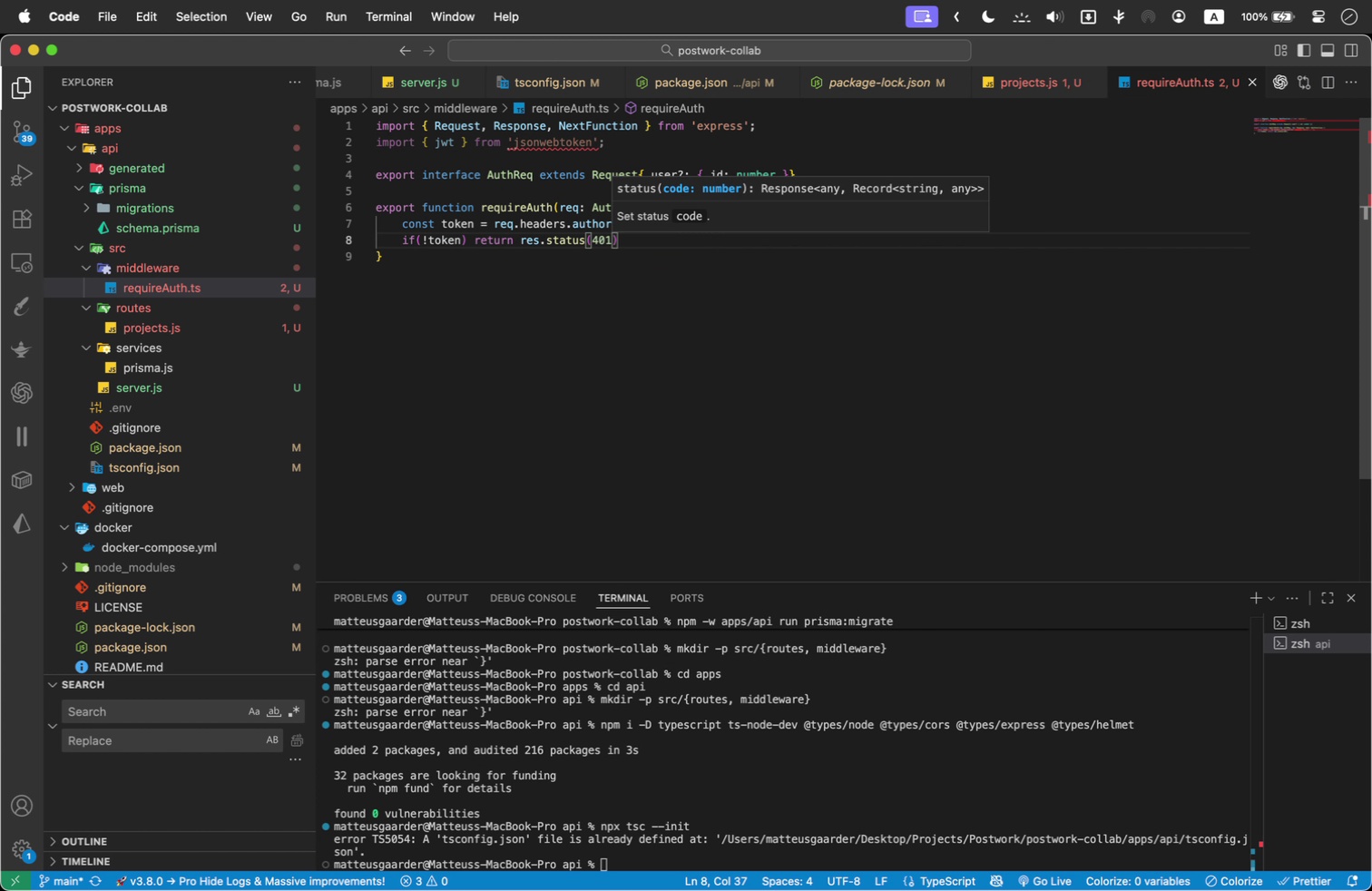 
 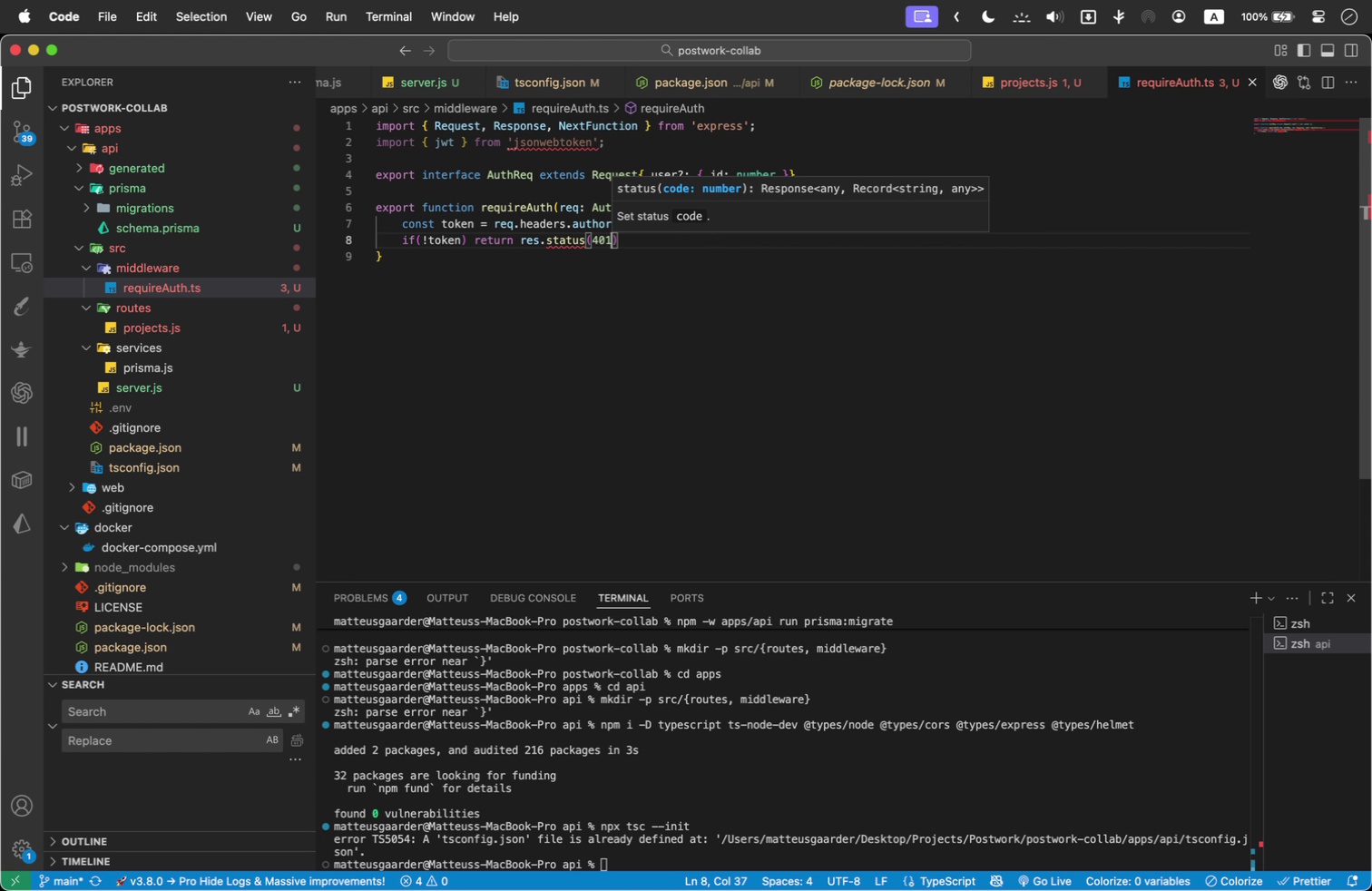 
key(ArrowRight)
 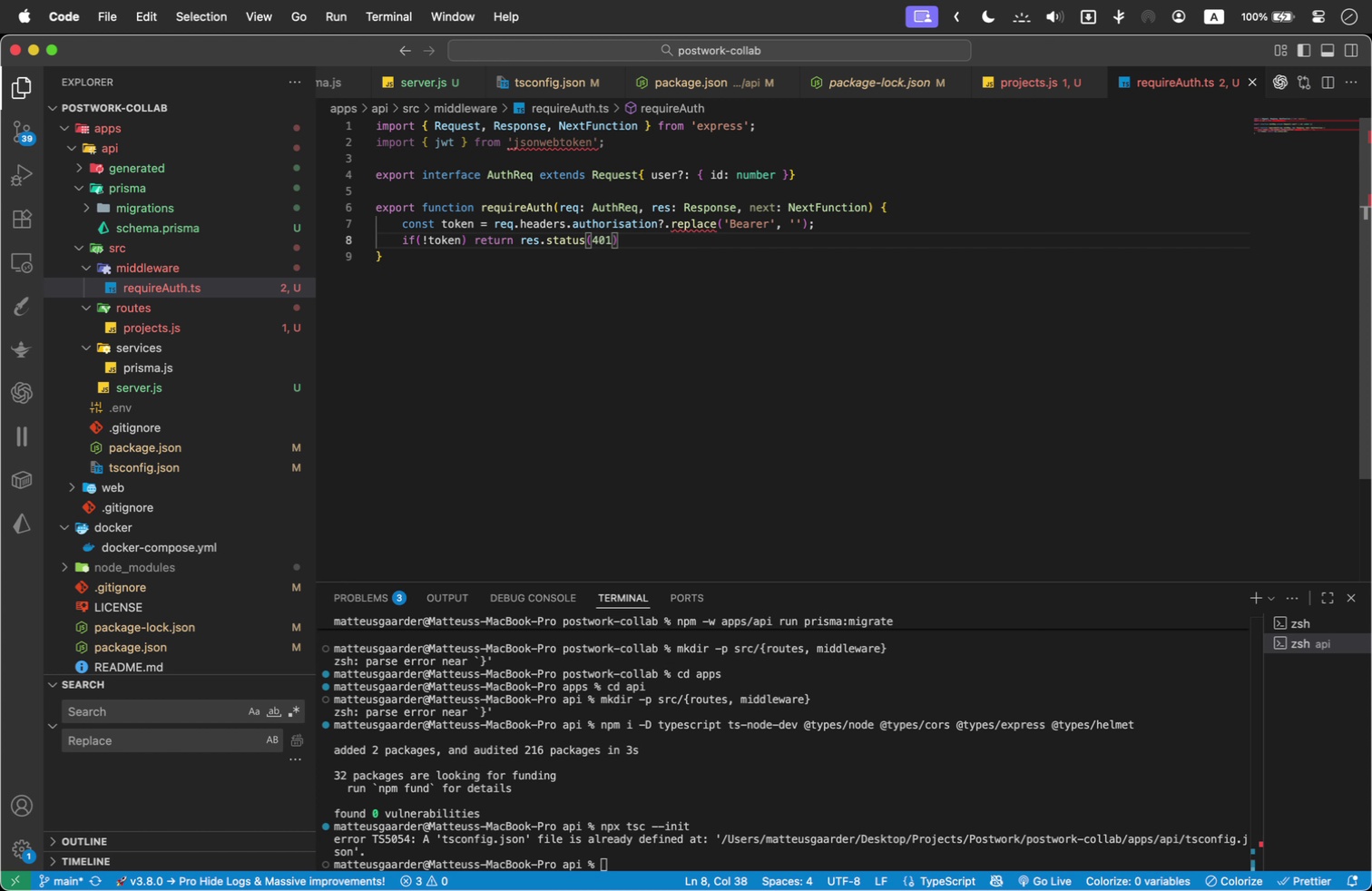 
type(.s)
key(Backspace)
type(json{)
key(Backspace)
type(({e)
key(Backspace)
 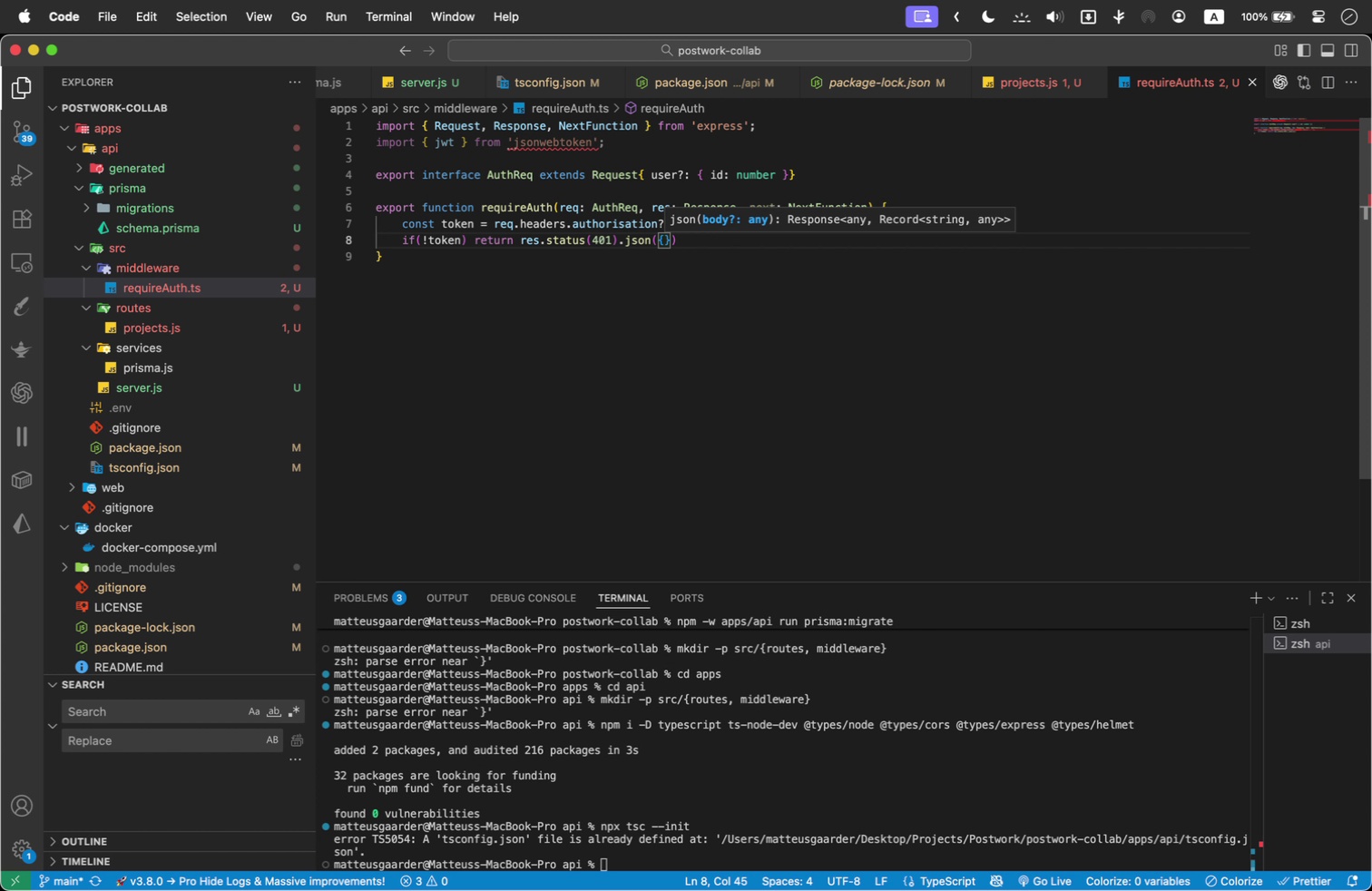 
key(Enter)
 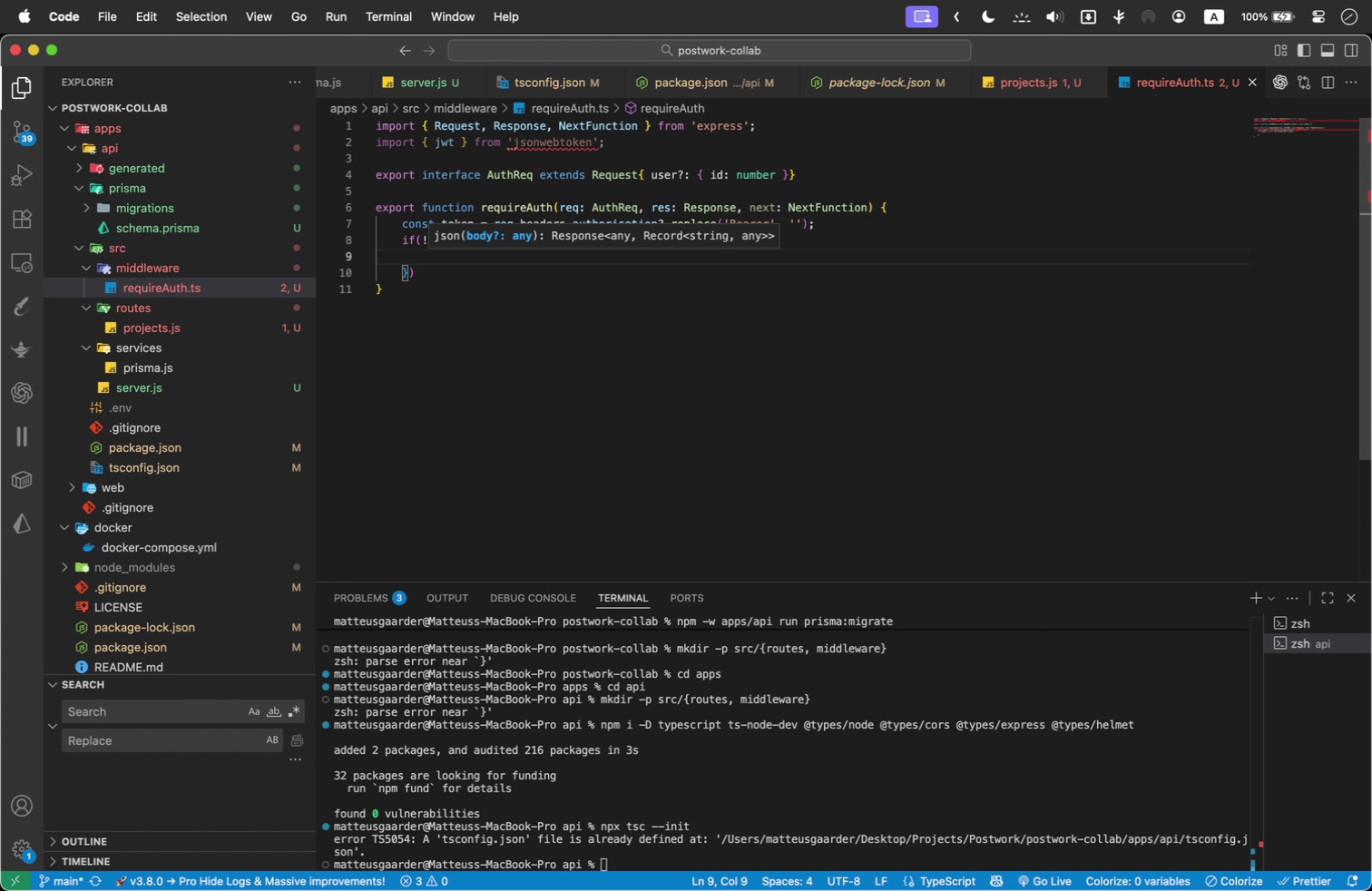 
type(error.)
key(Backspace)
type(: 'No token)
 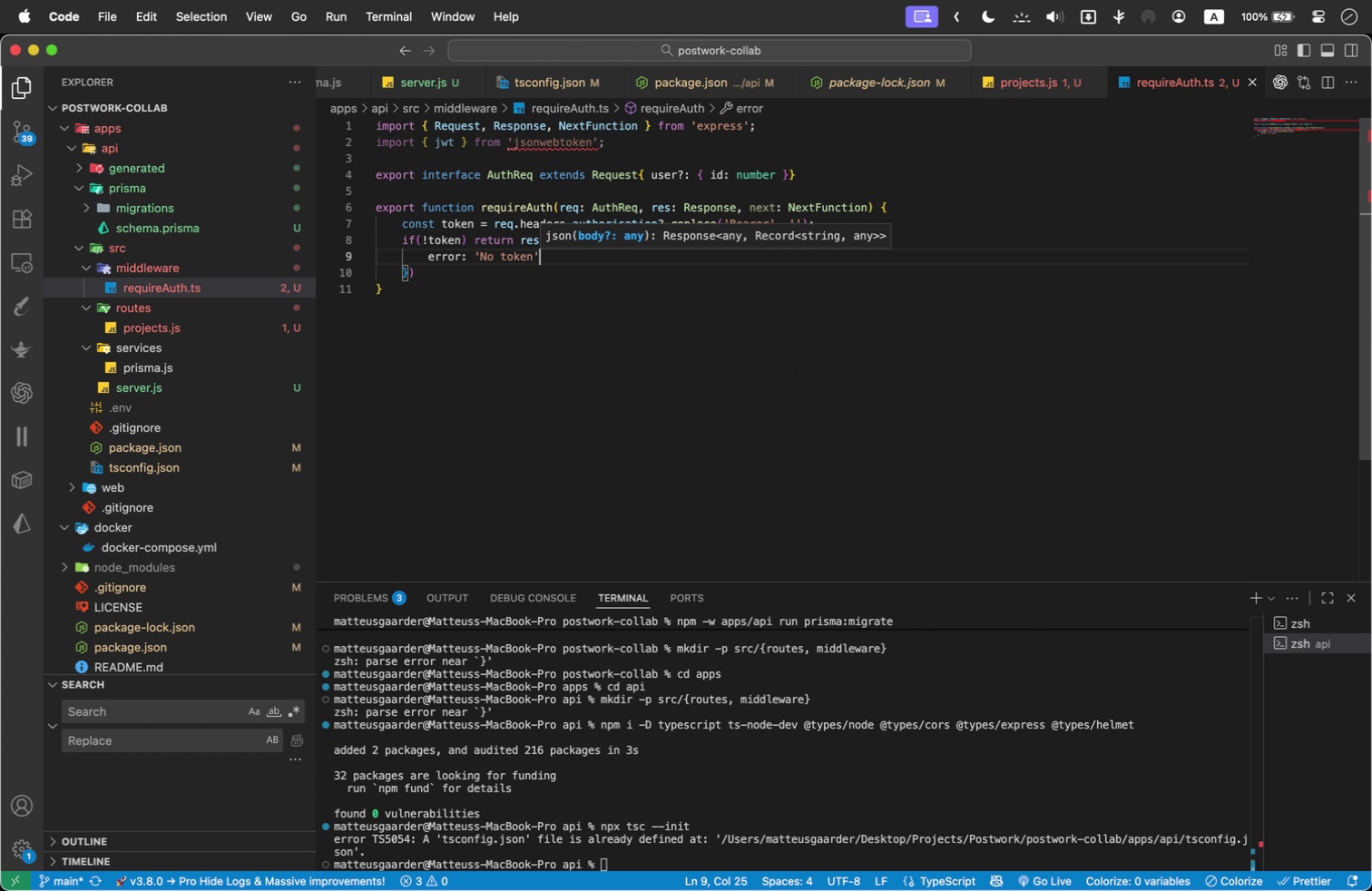 
key(ArrowRight)
 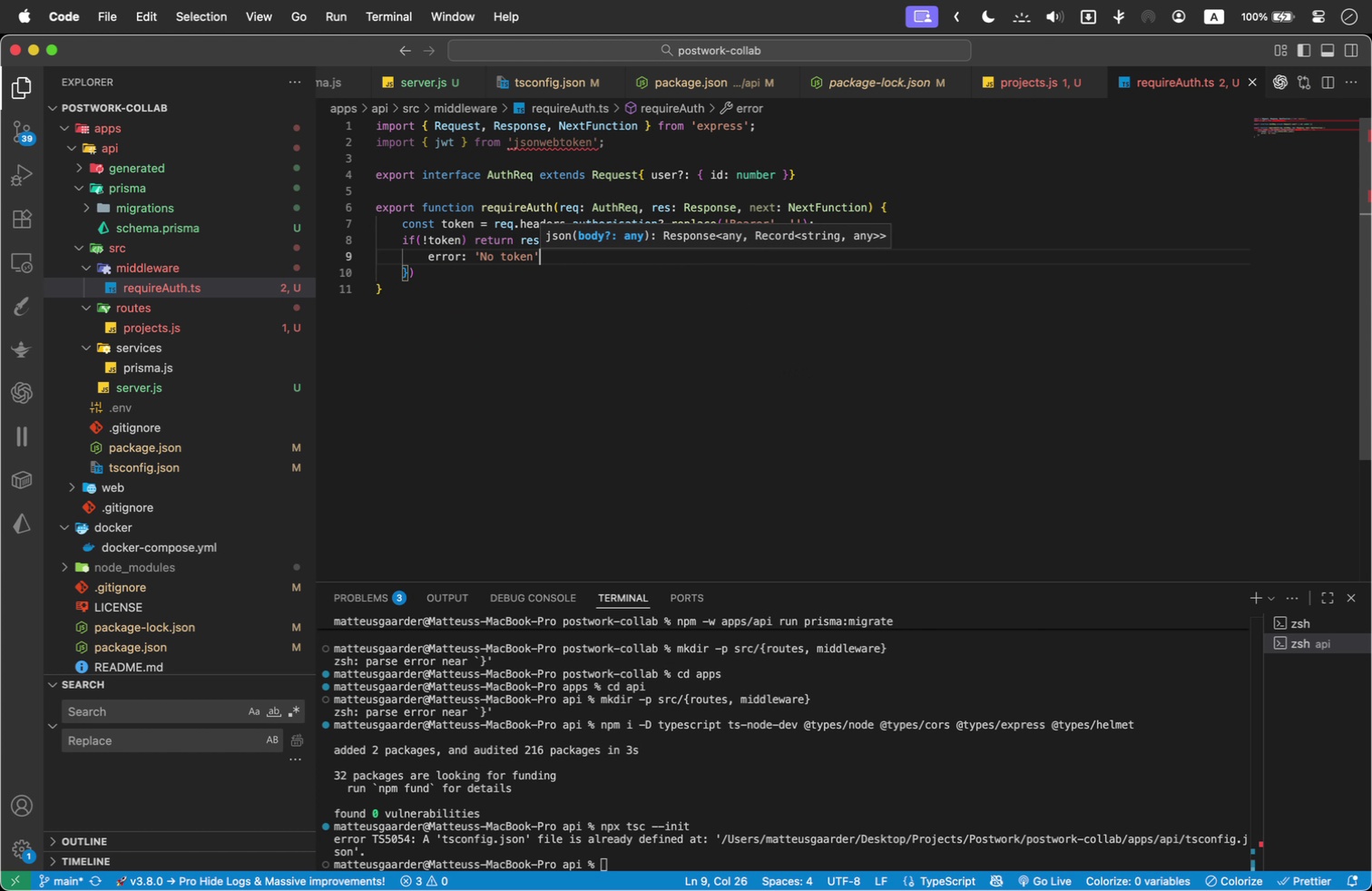 
key(ArrowLeft)
 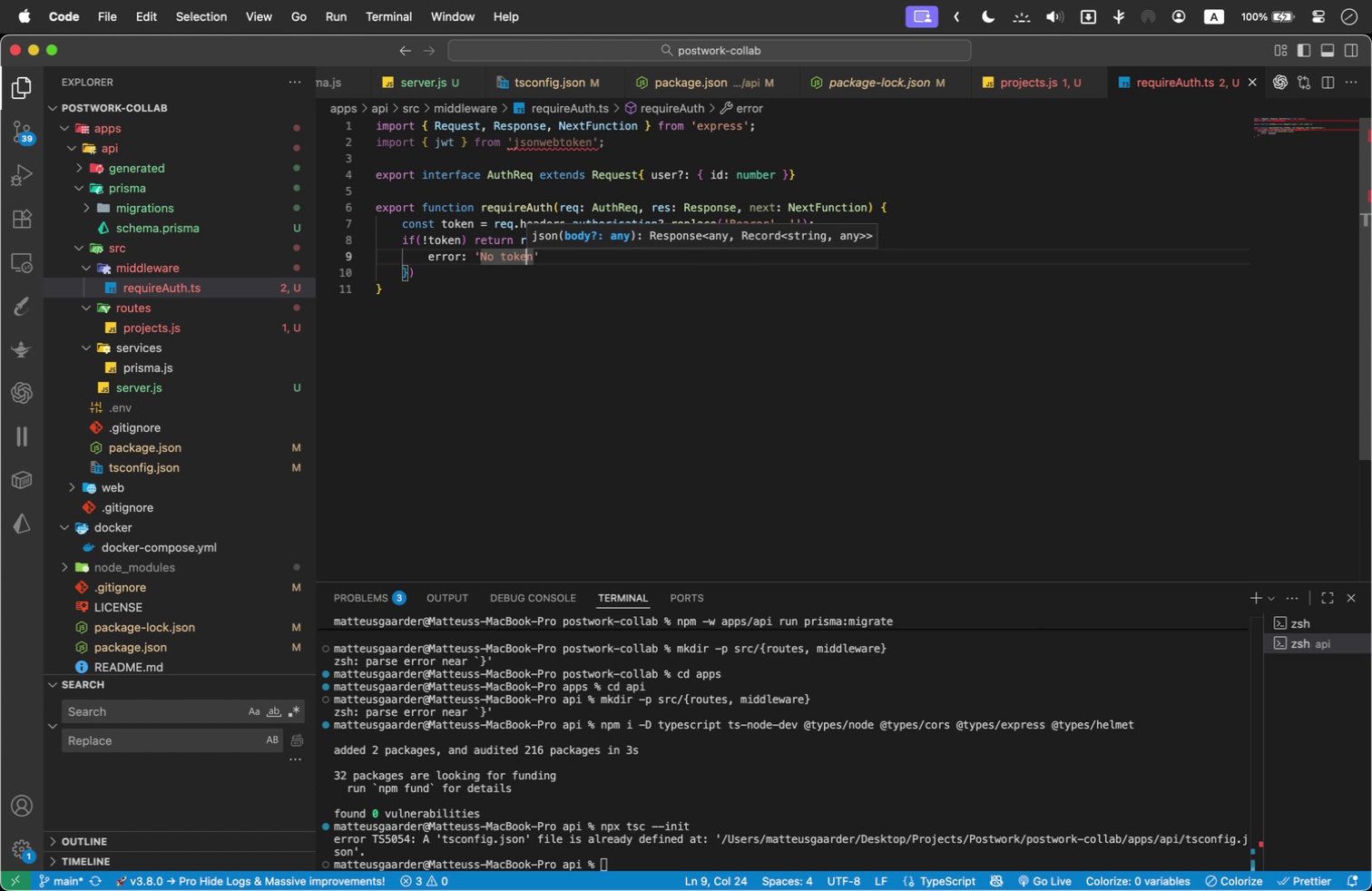 
key(ArrowLeft)
 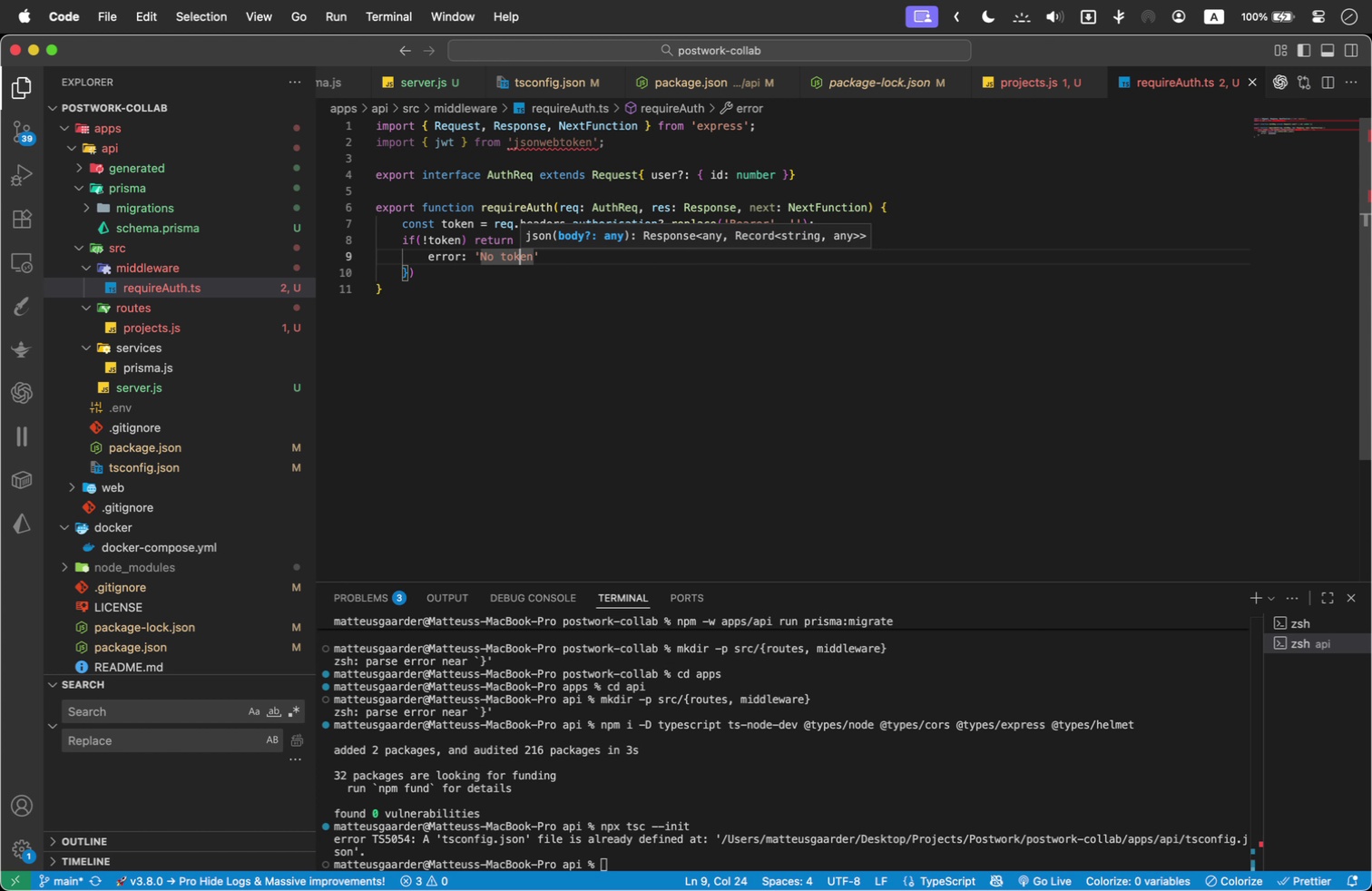 
key(ArrowLeft)
 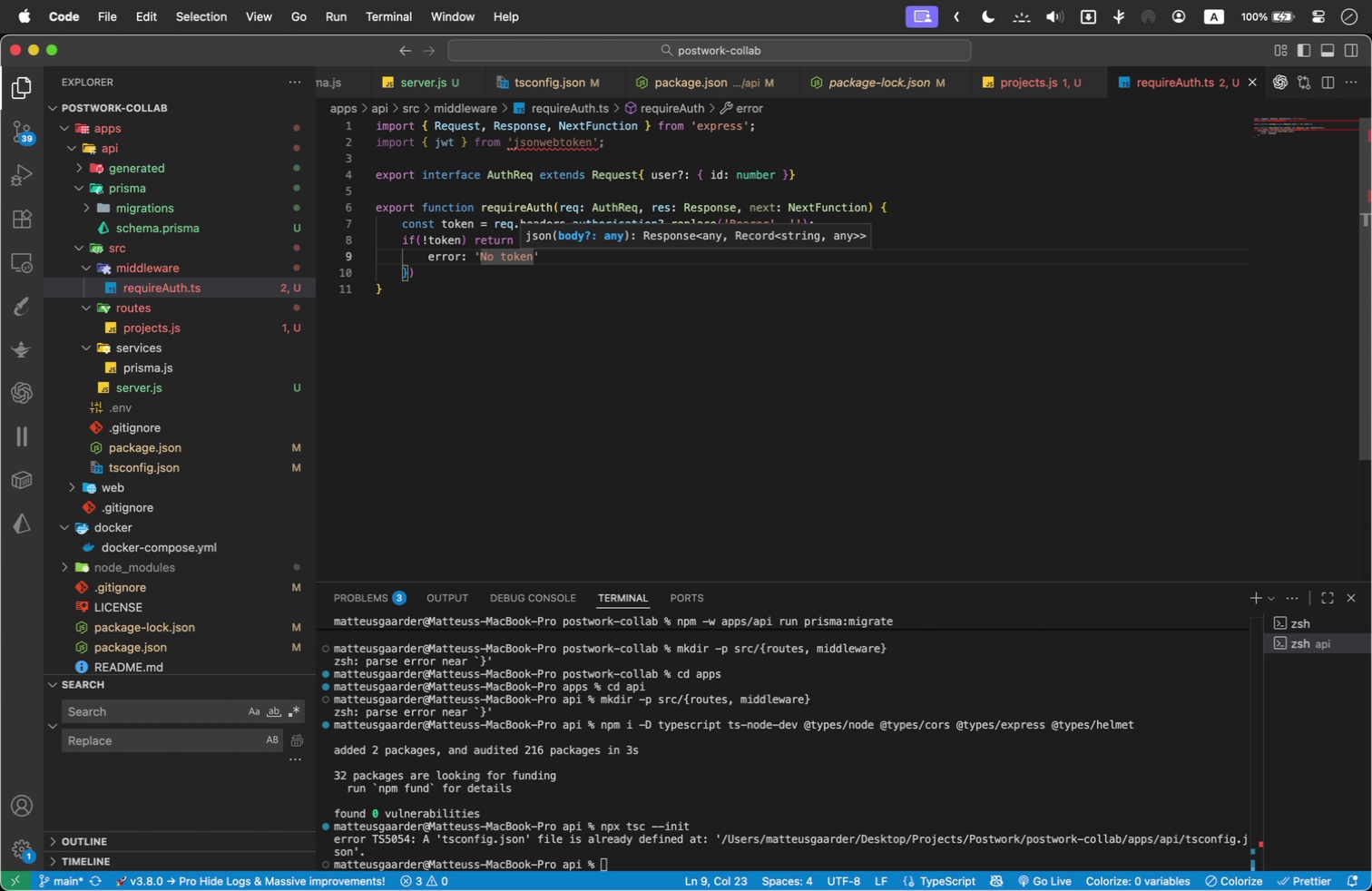 
key(ArrowRight)
 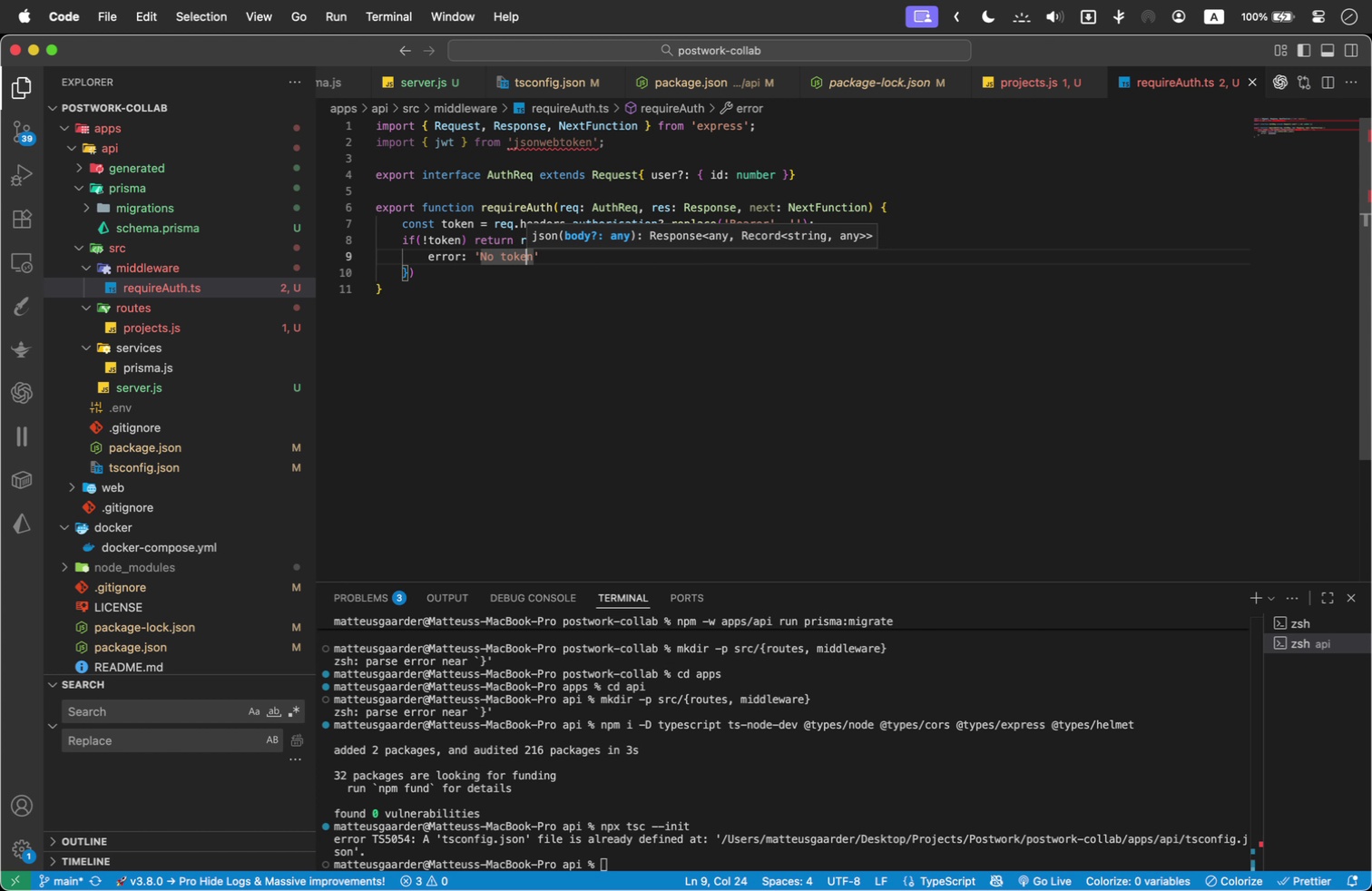 
key(ArrowRight)
 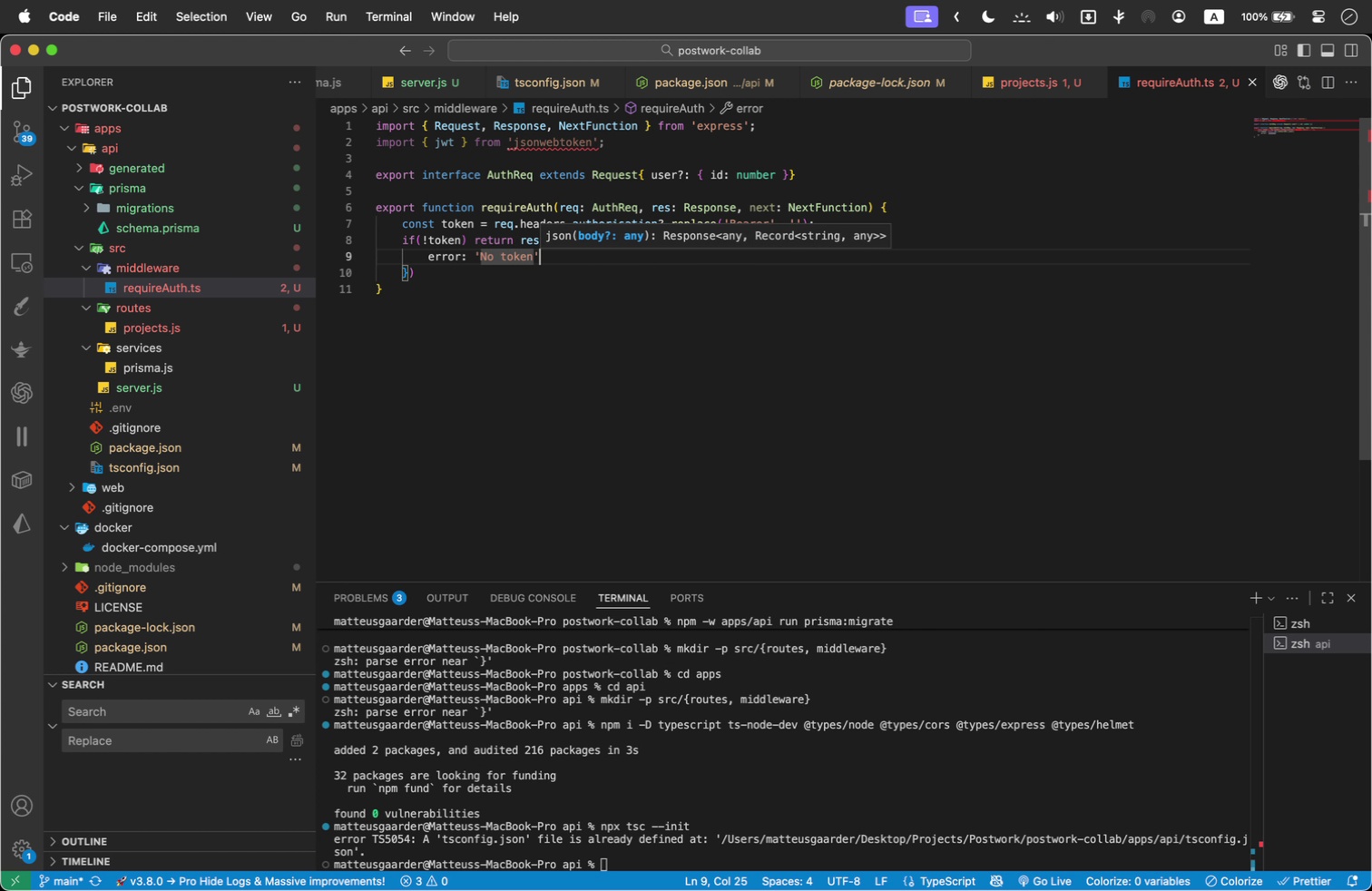 
key(ArrowRight)
 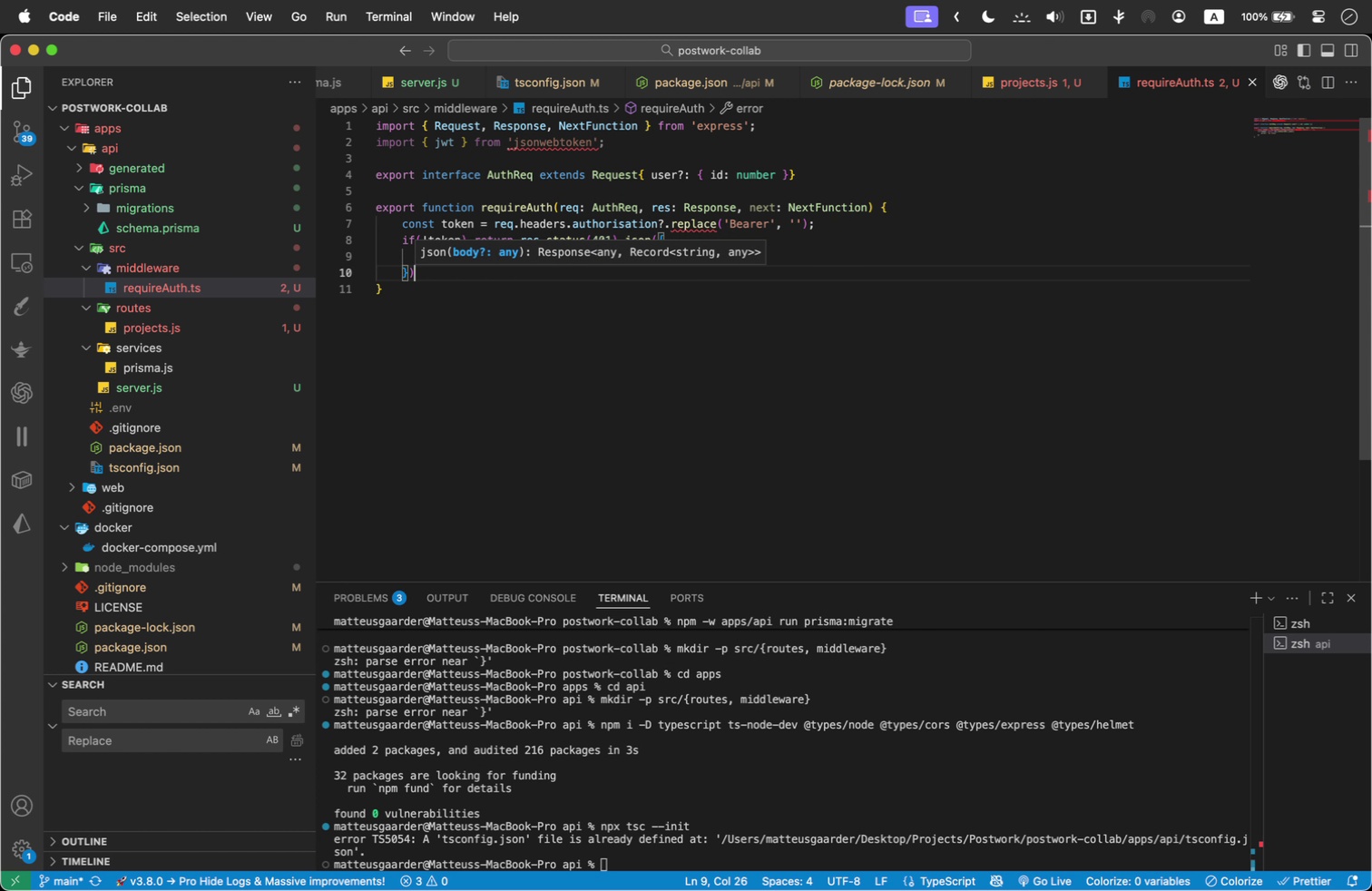 
key(ArrowDown)
 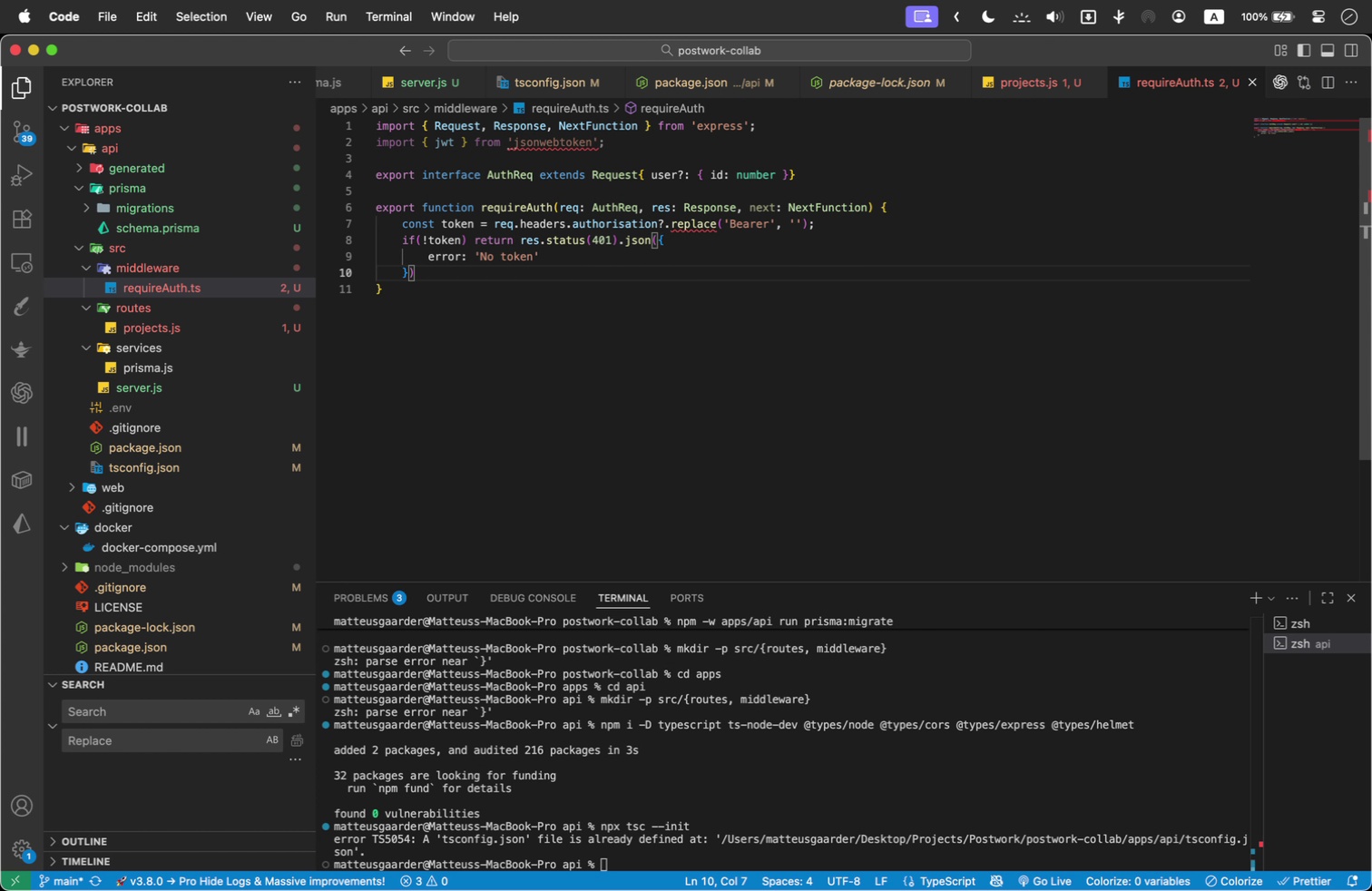 
key(Semicolon)
 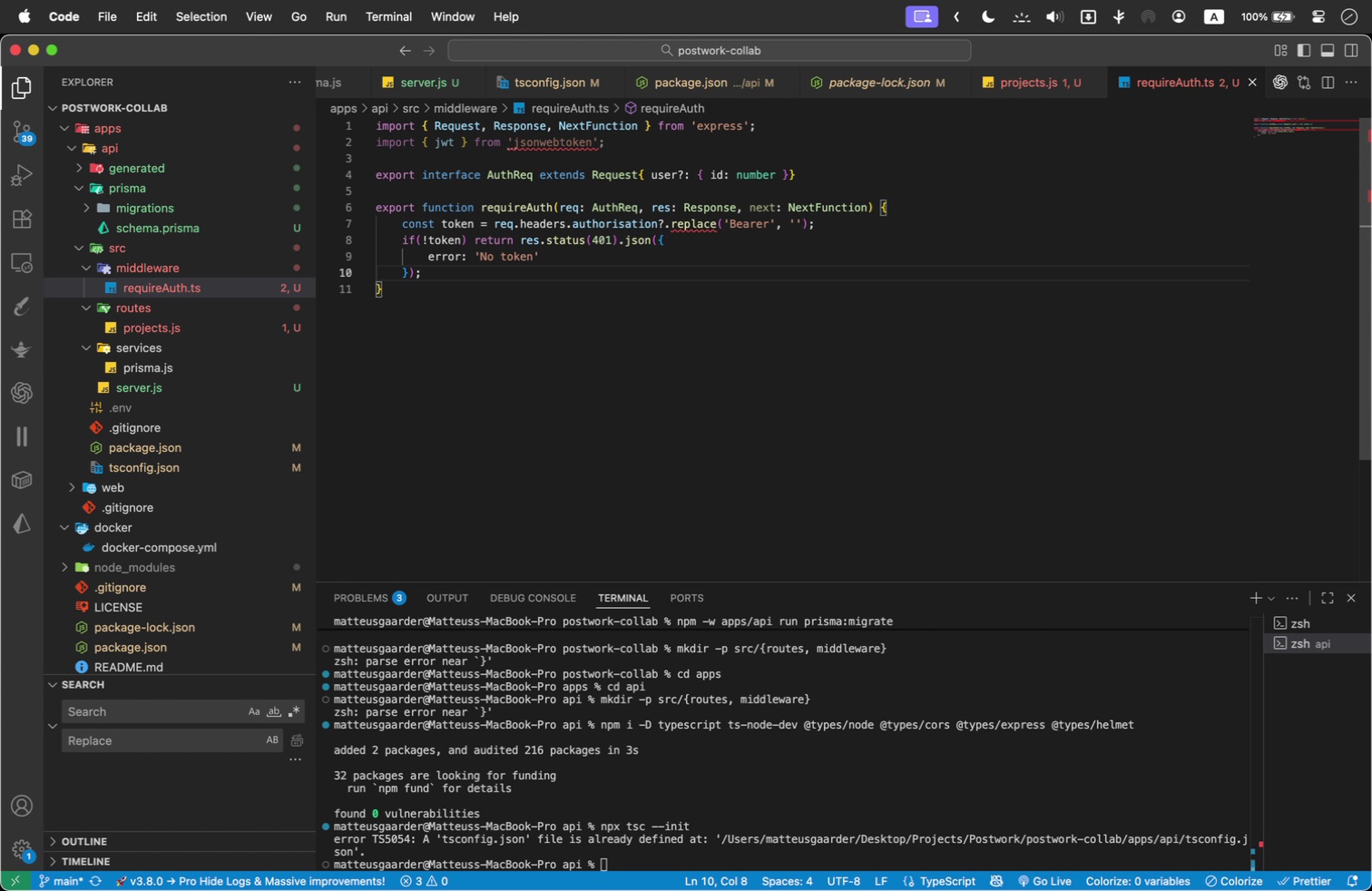 
key(Enter)
 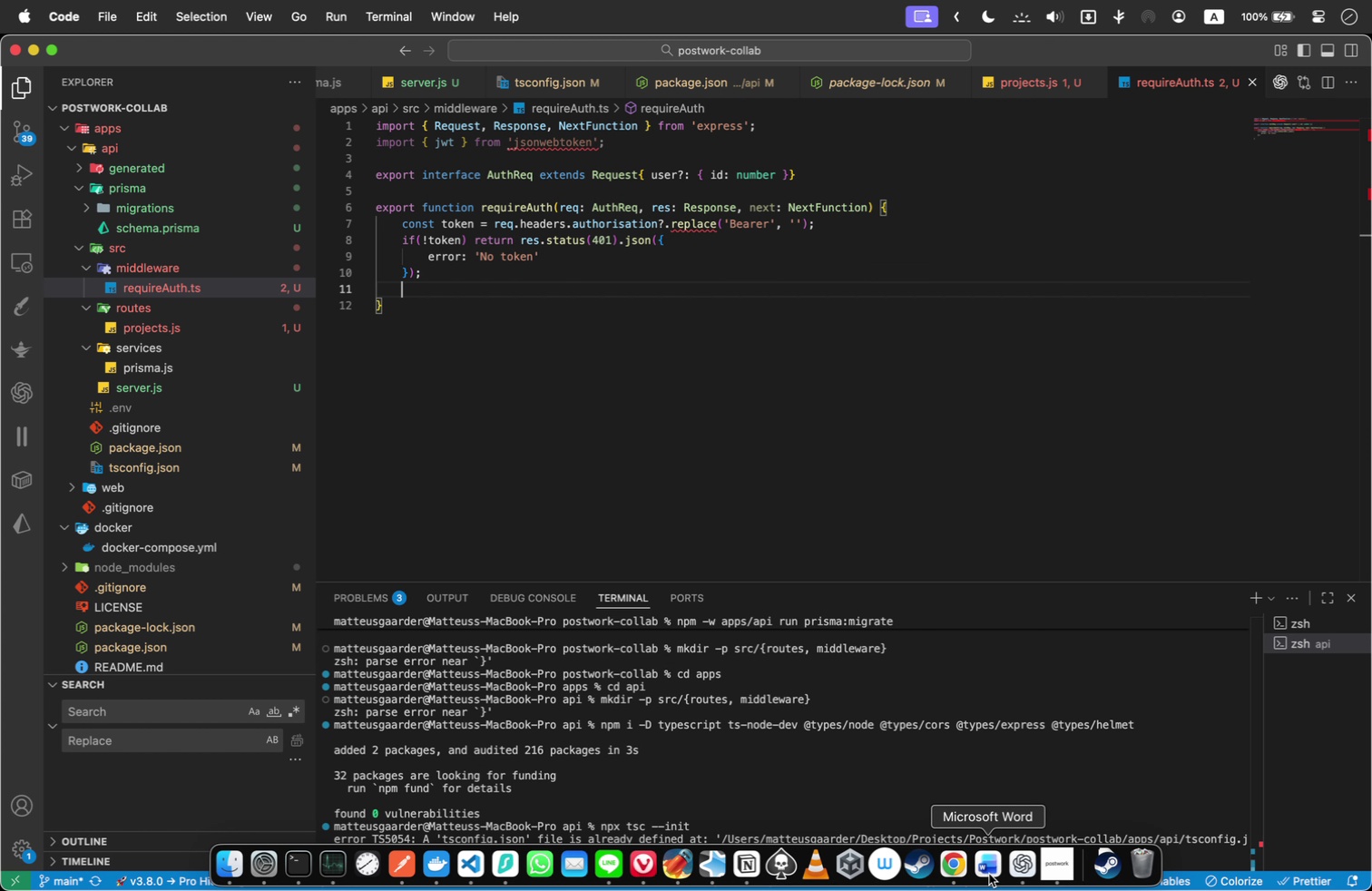 
left_click([1020, 862])
 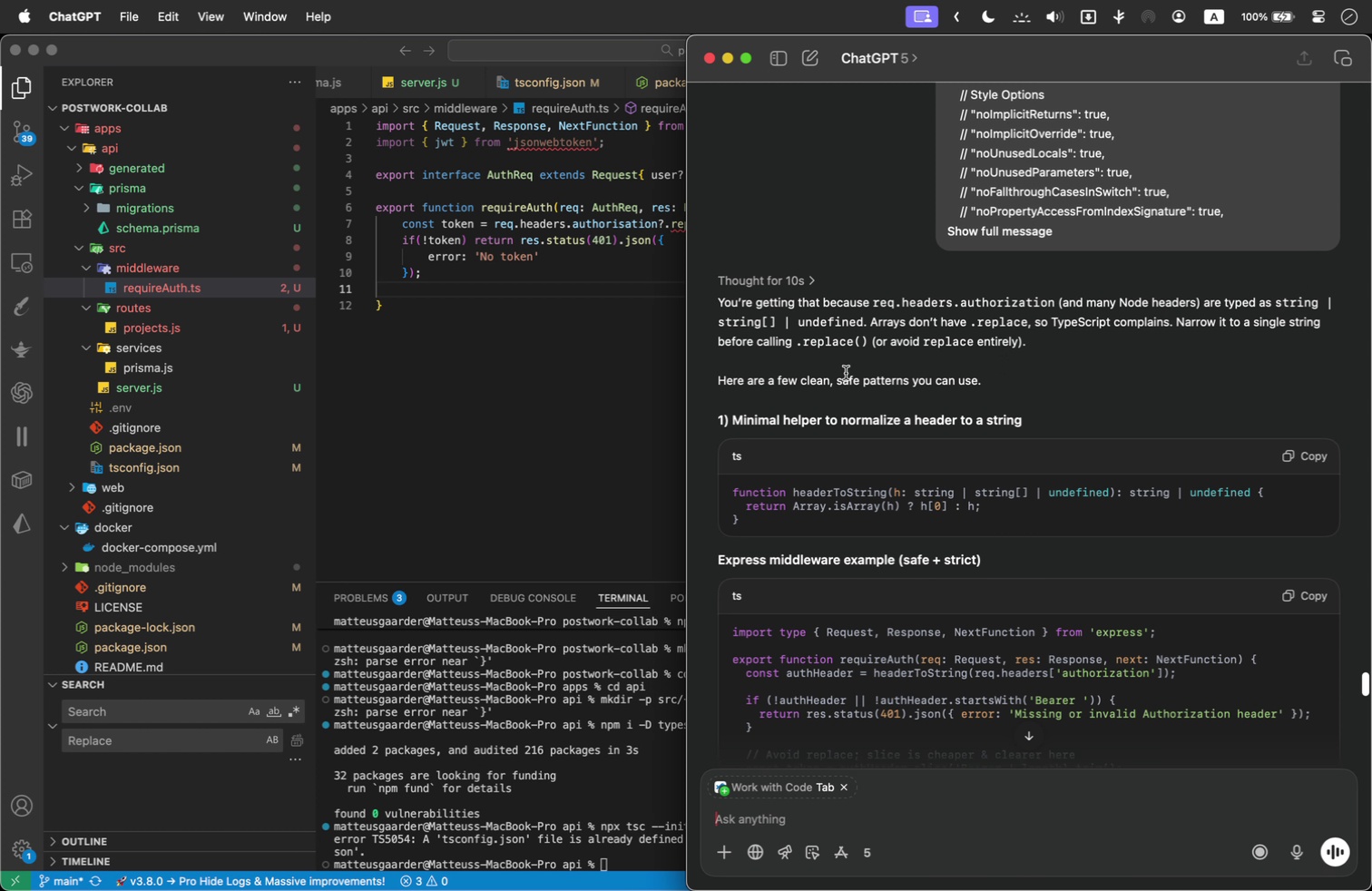 
wait(13.88)
 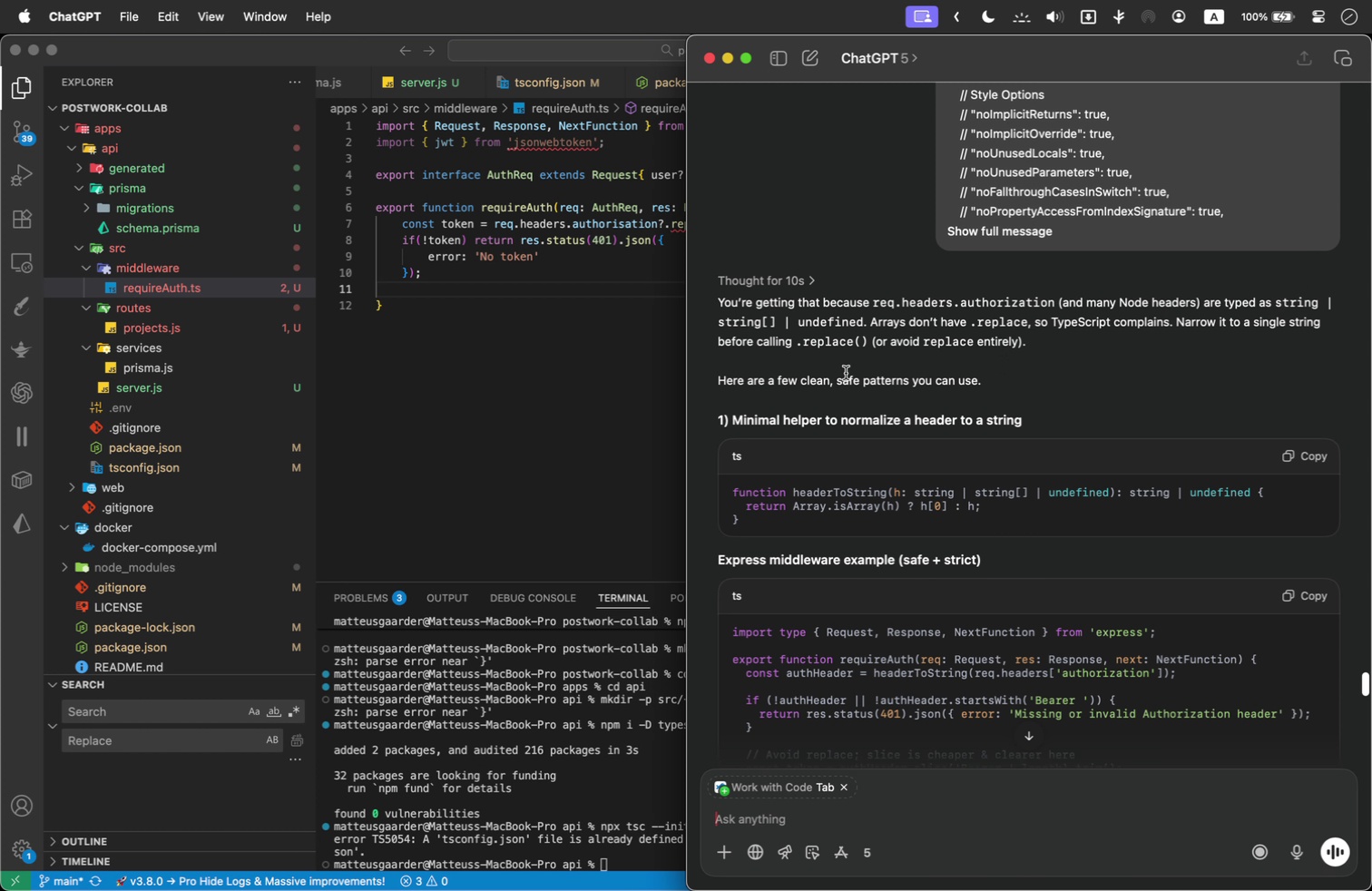 
scroll: coordinate [987, 514], scroll_direction: down, amount: 4.0
 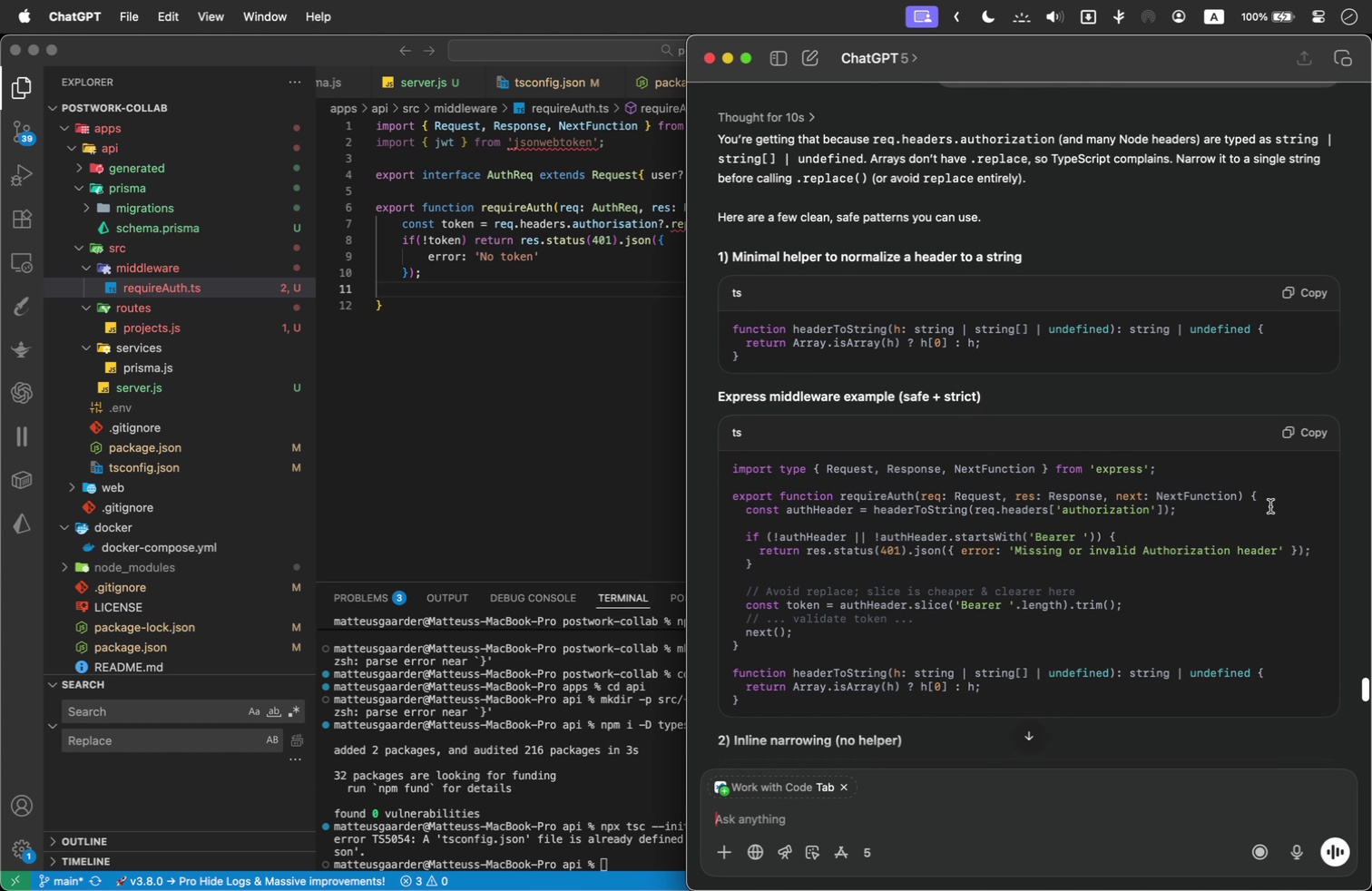 
wait(10.73)
 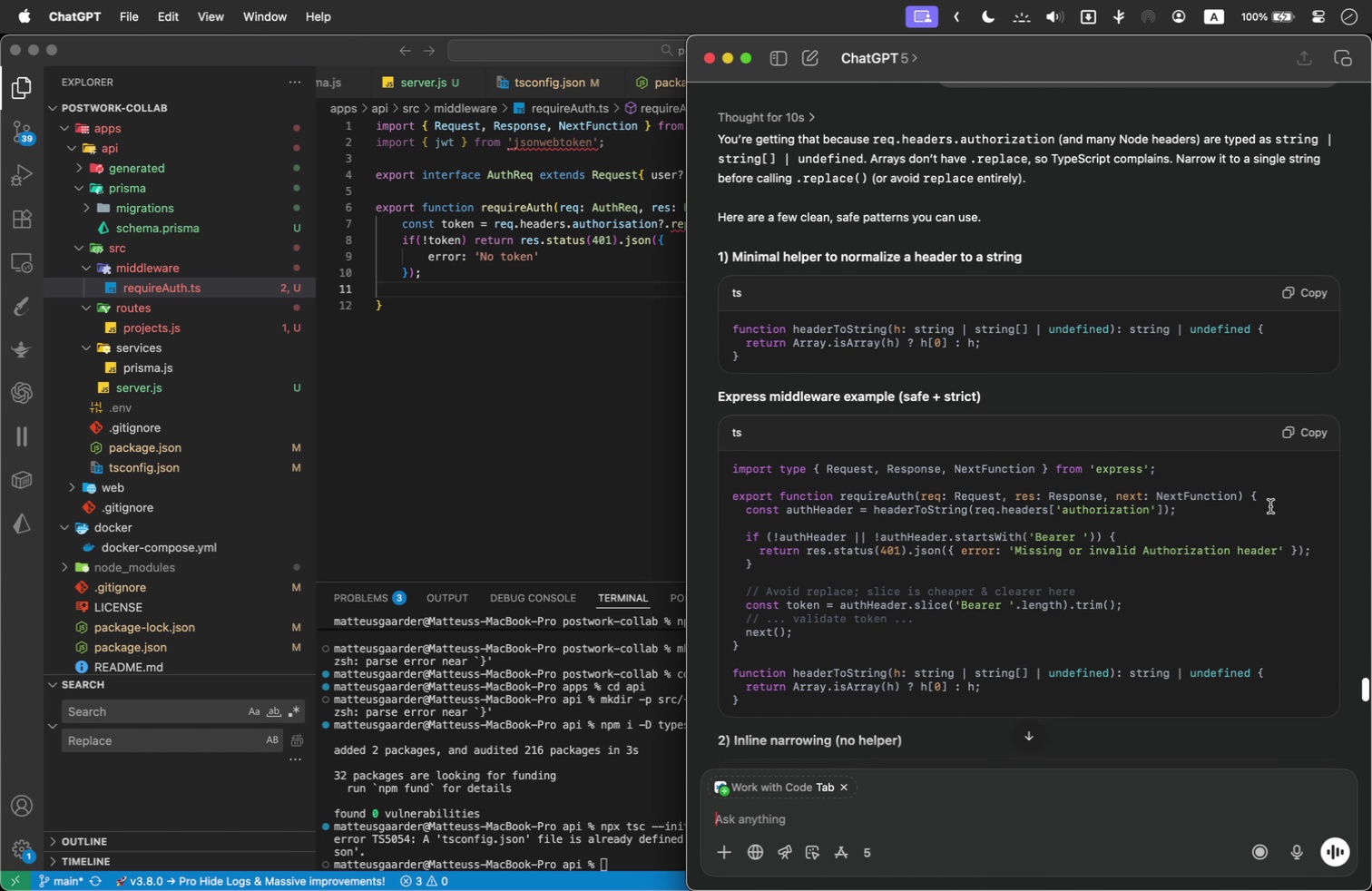 
scroll: coordinate [949, 492], scroll_direction: down, amount: 23.0
 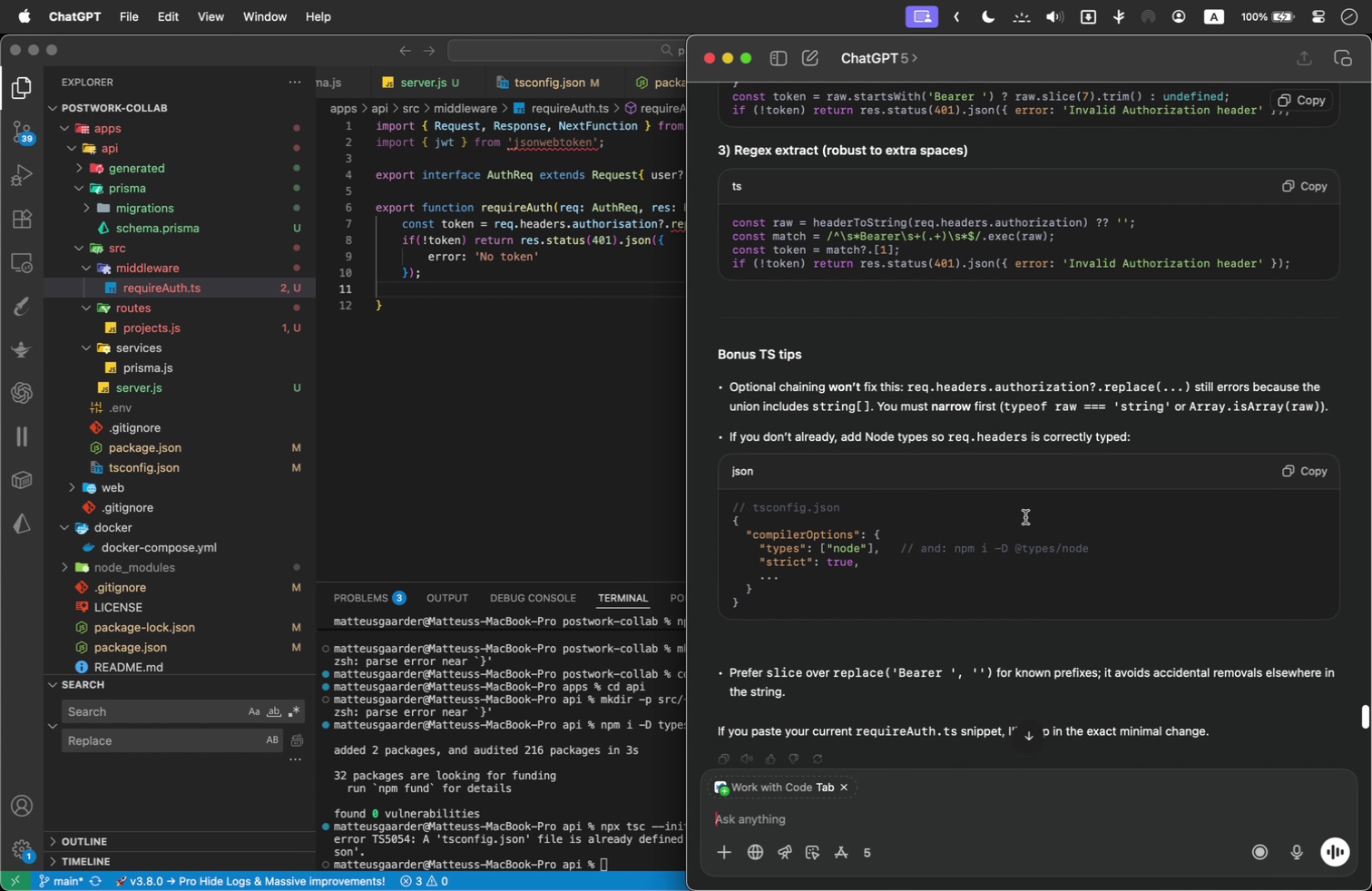 
left_click_drag(start_coordinate=[957, 547], to_coordinate=[1104, 552])
 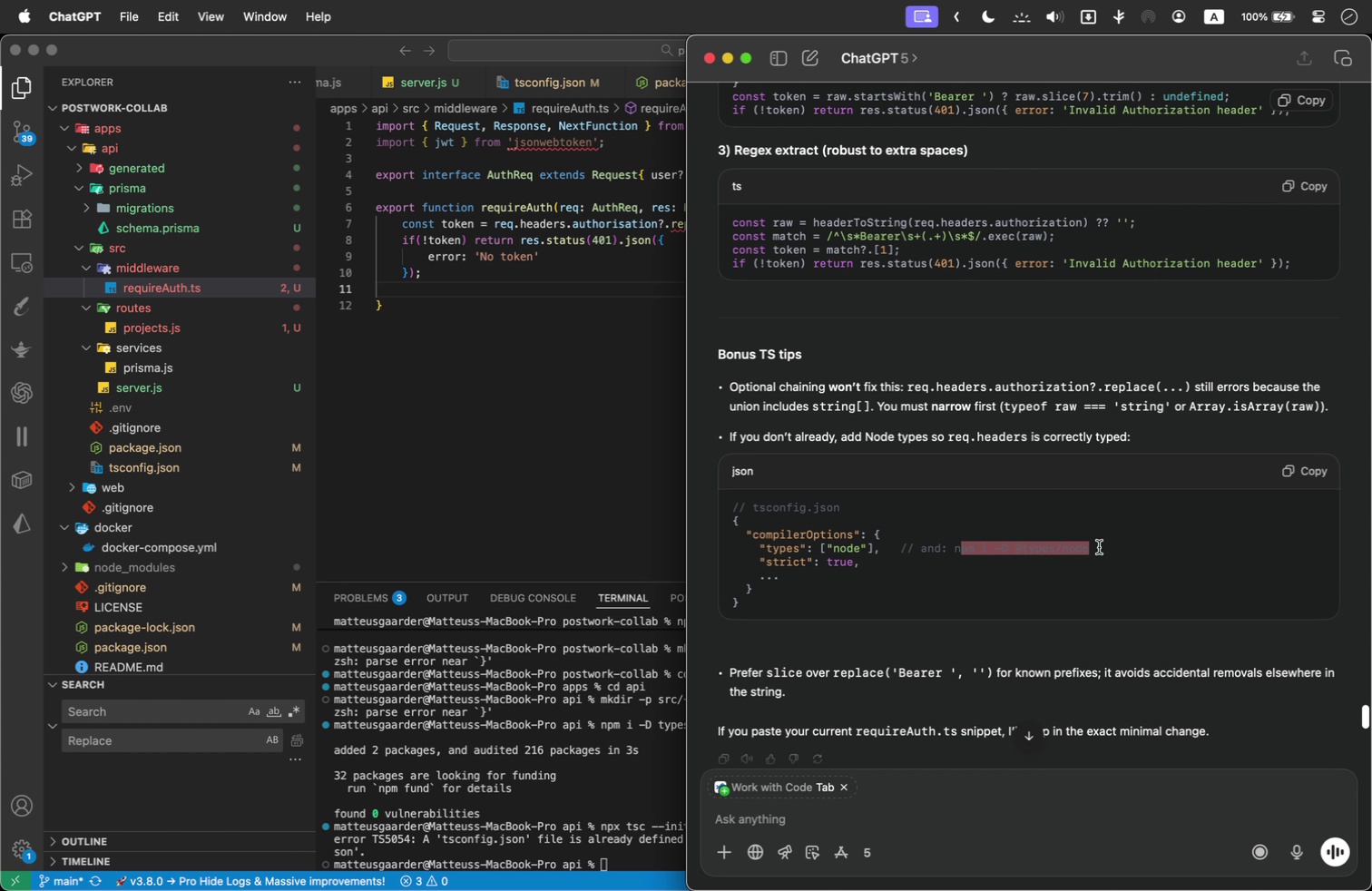 
key(Meta+C)
 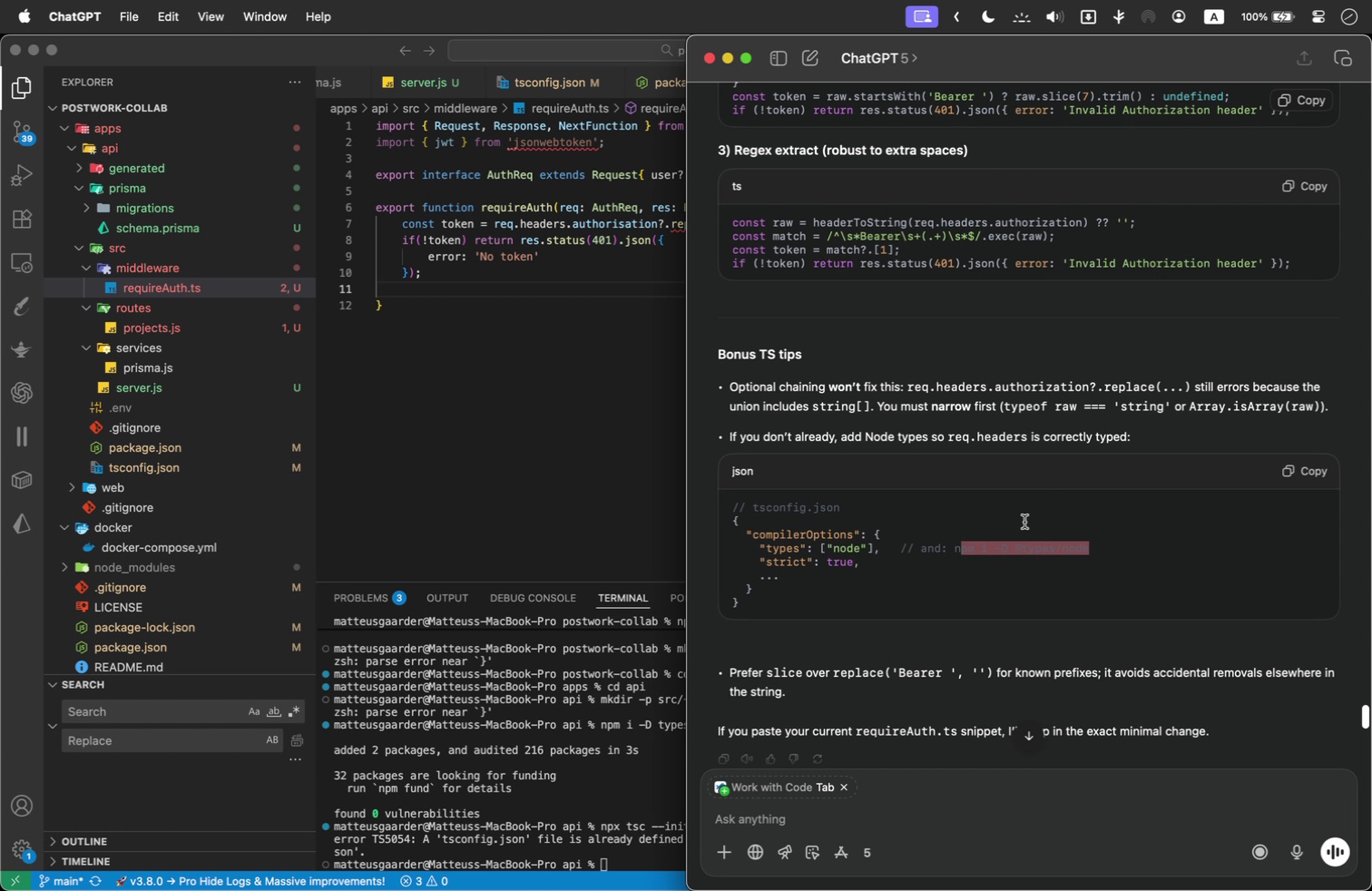 
scroll: coordinate [1085, 569], scroll_direction: down, amount: 4.0
 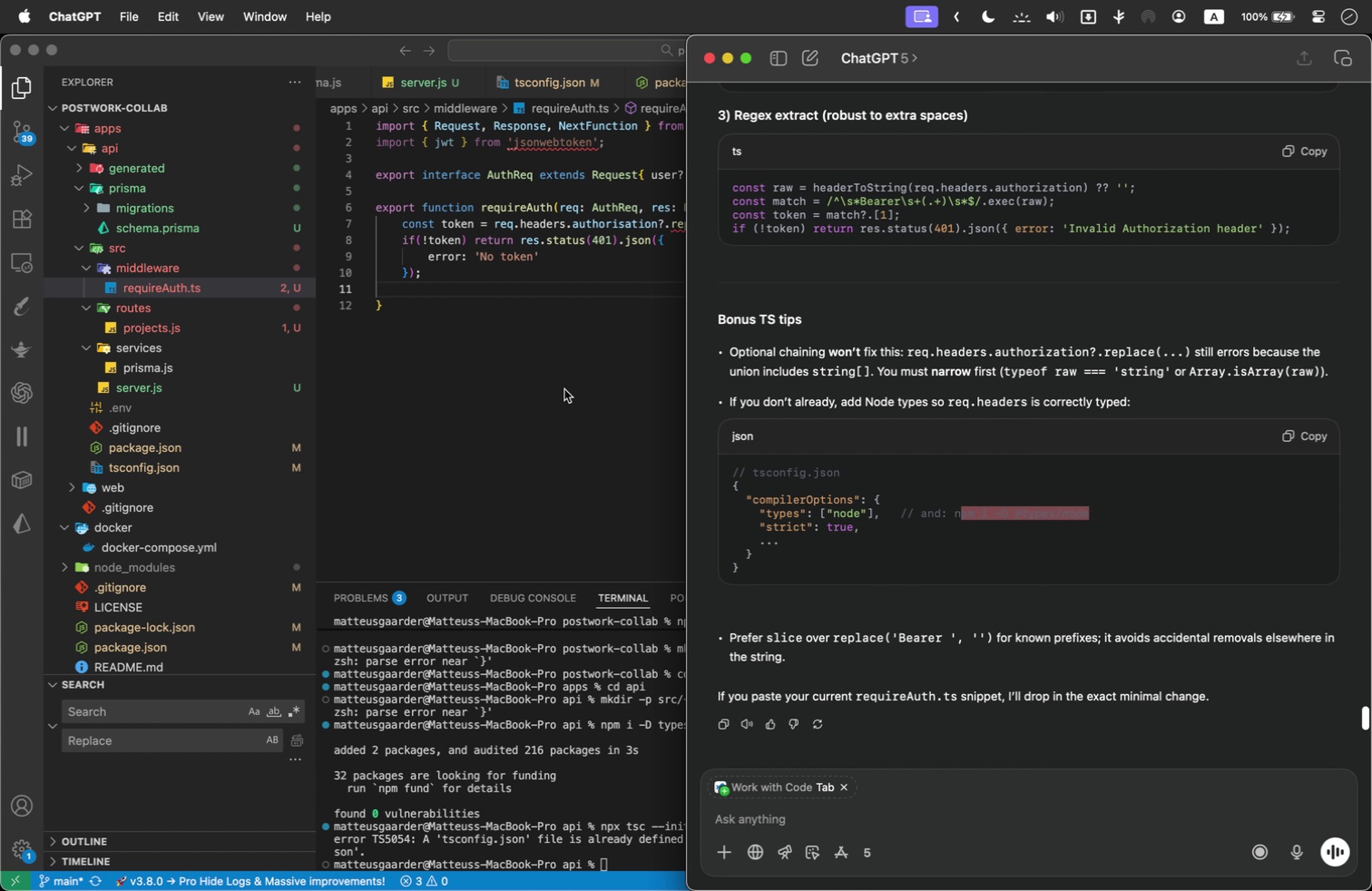 
wait(6.75)
 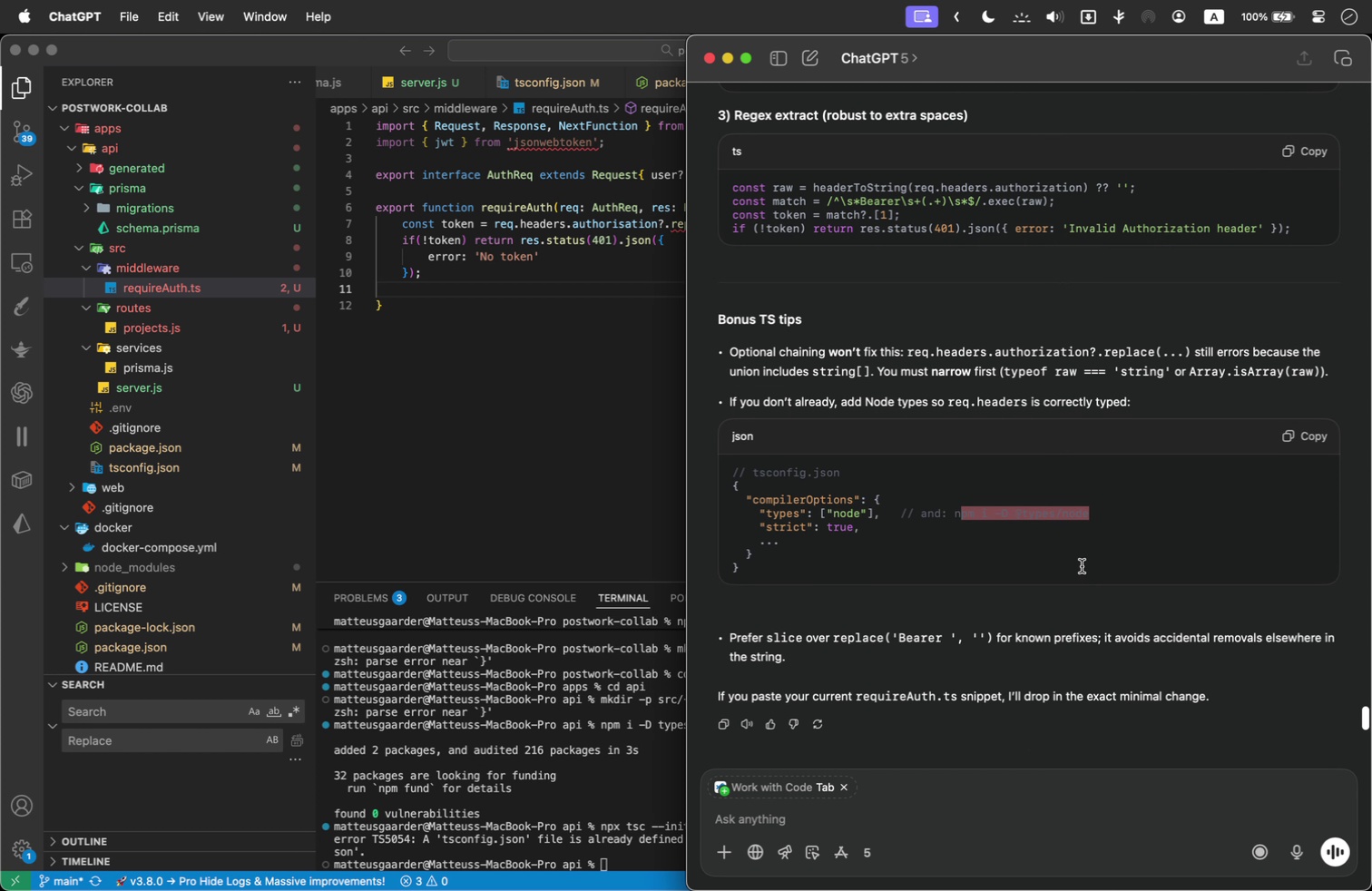 
left_click_drag(start_coordinate=[952, 514], to_coordinate=[1102, 527])
 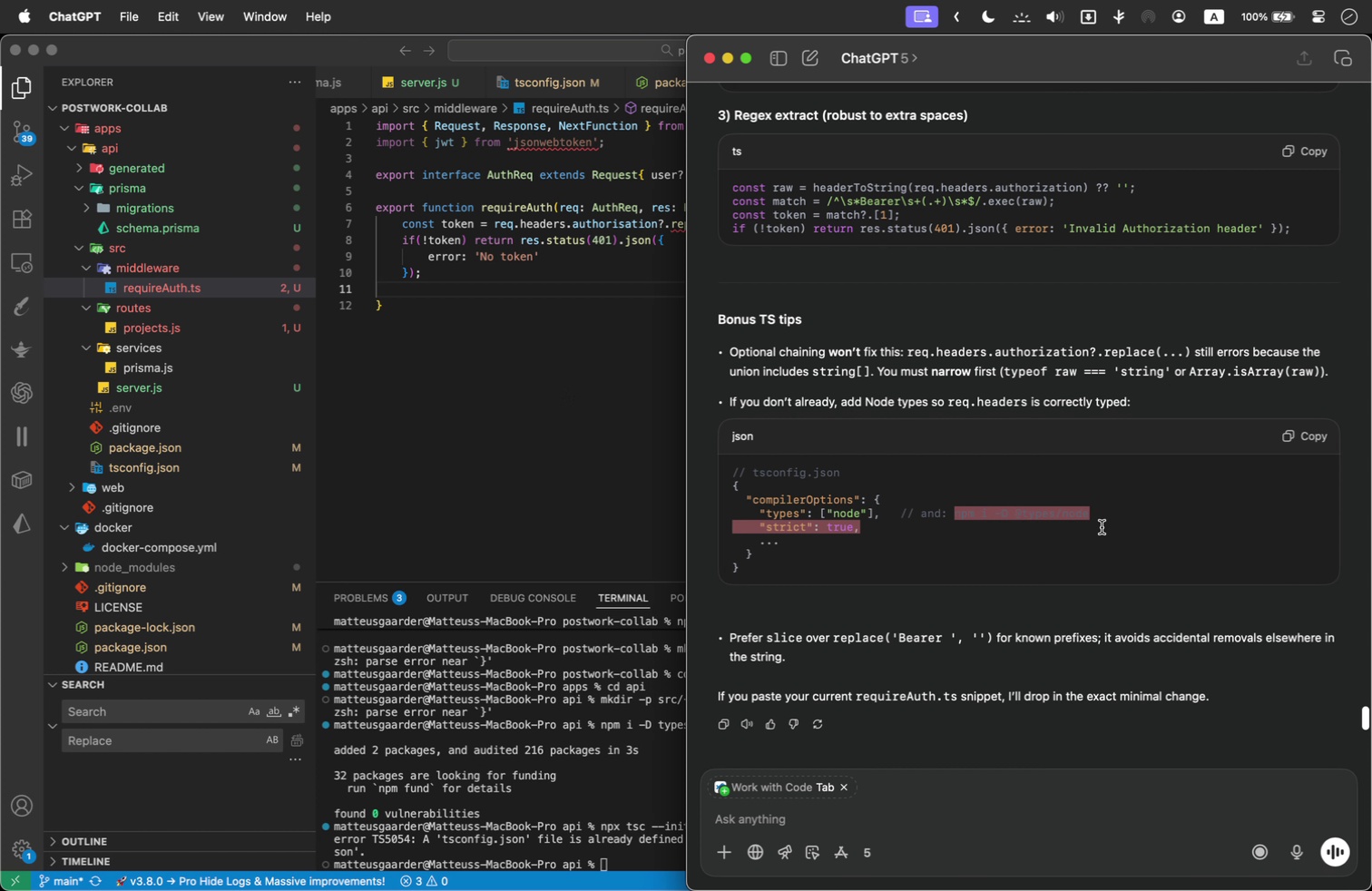 
key(Meta+C)
 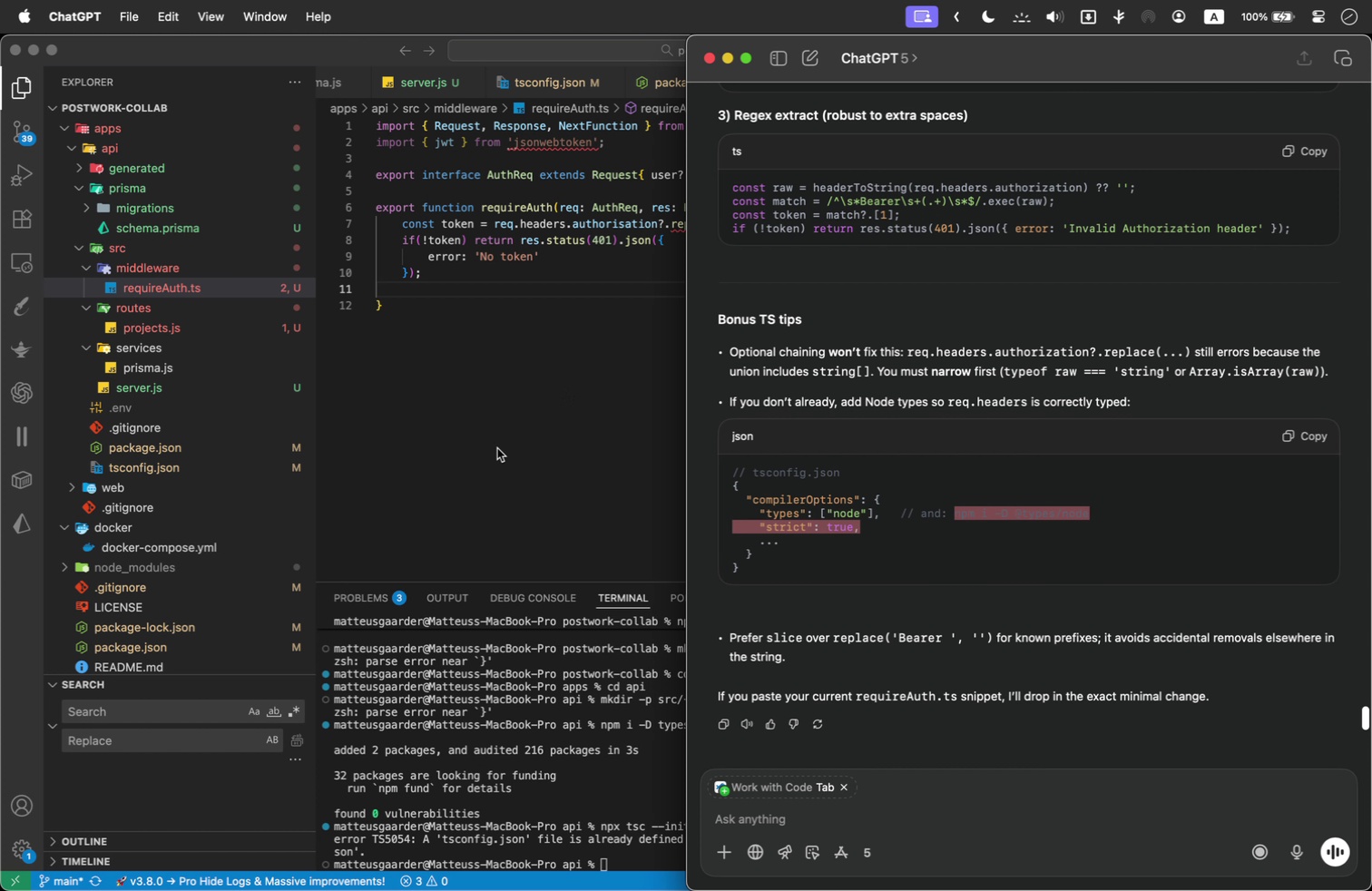 
left_click([497, 448])
 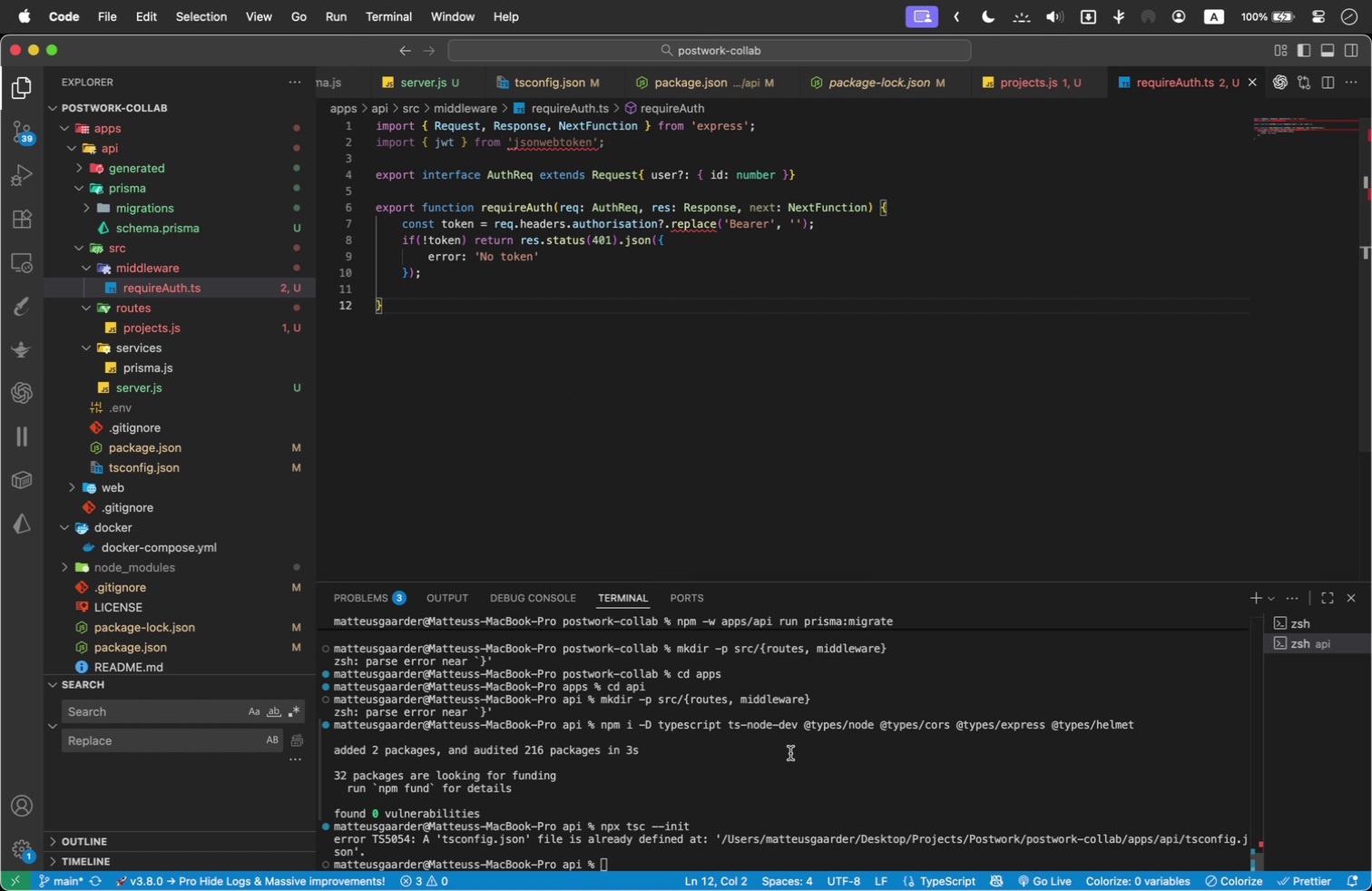 
left_click([788, 768])
 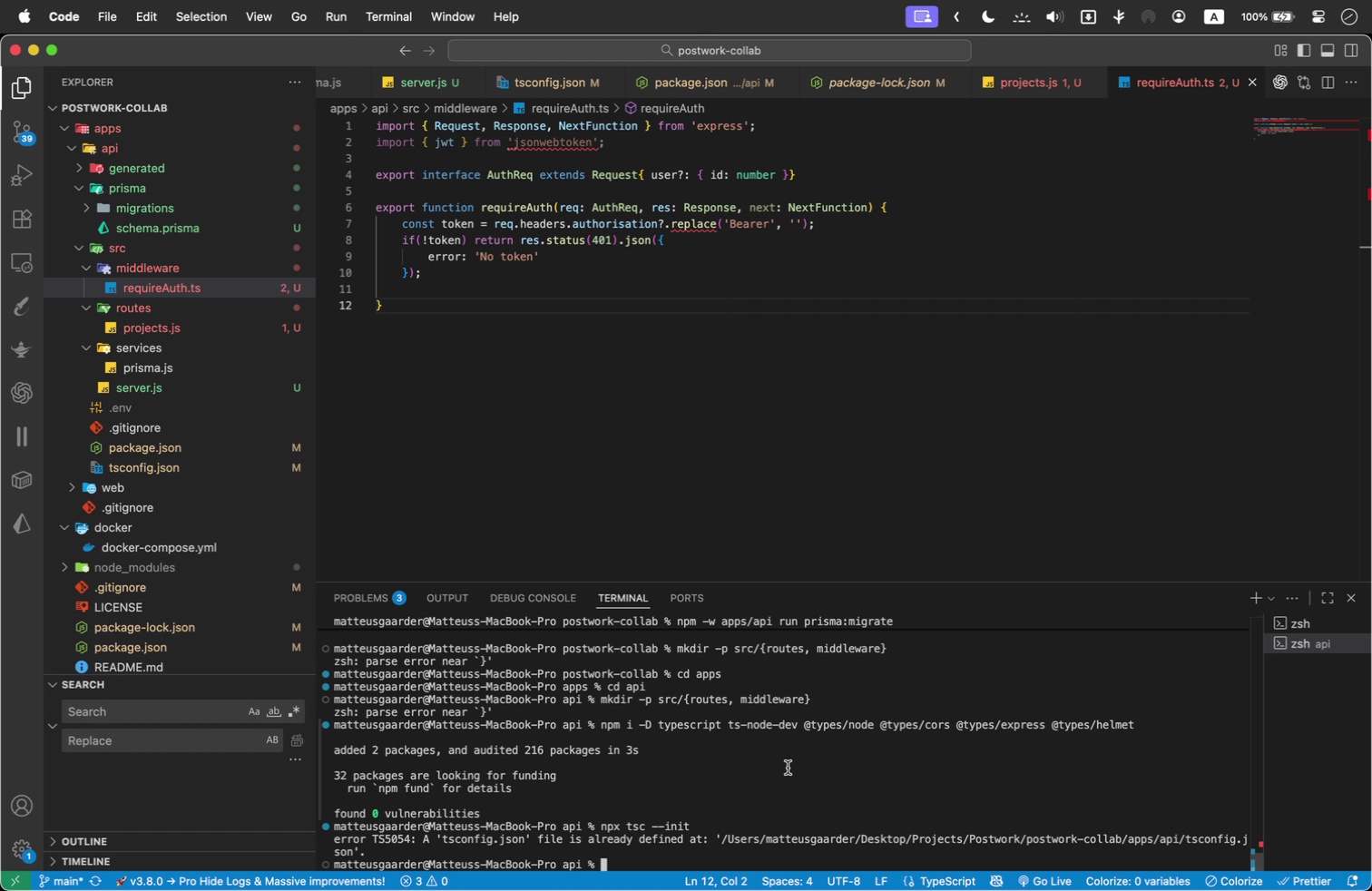 
key(Meta+V)
 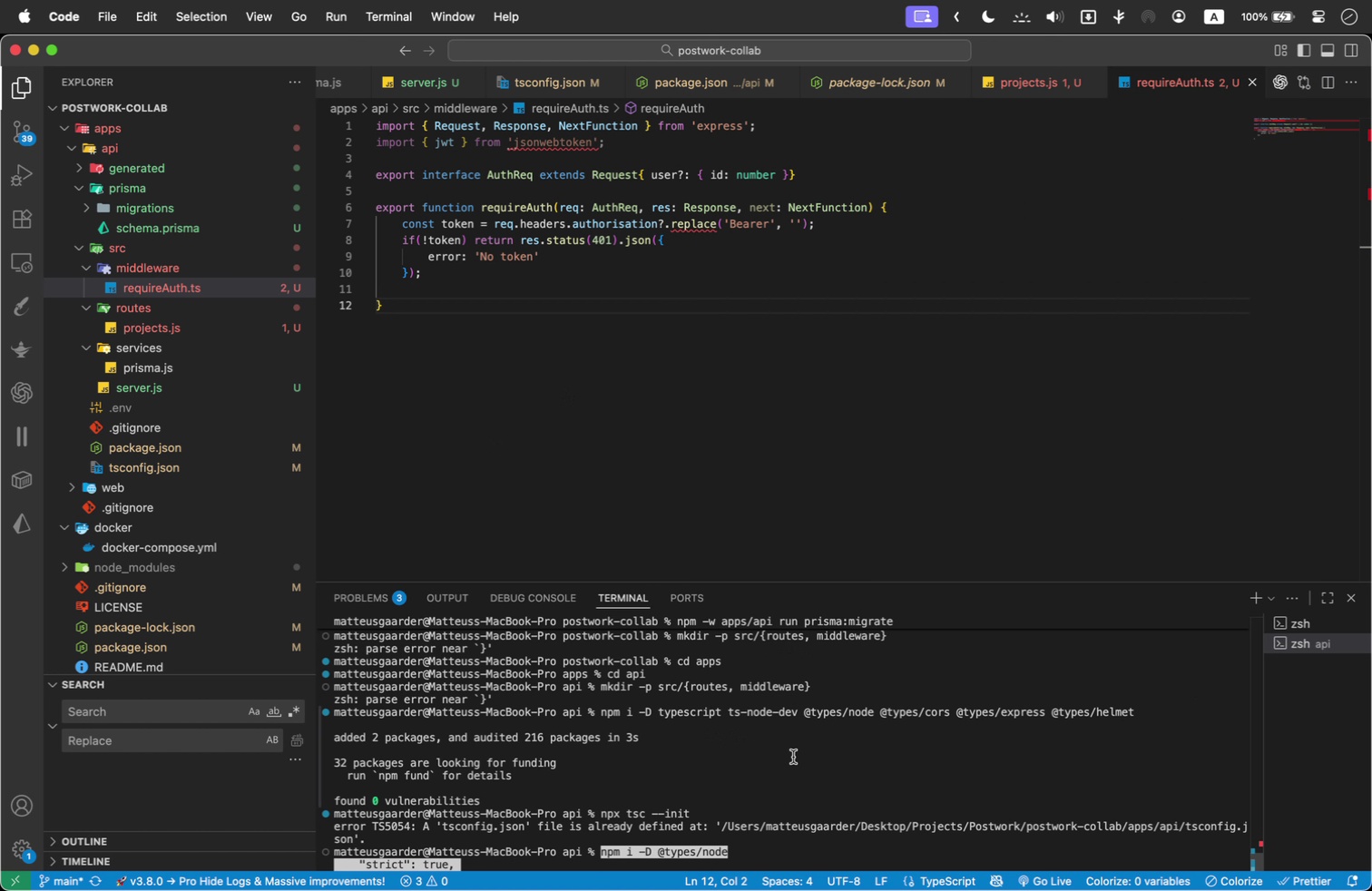 
scroll: coordinate [793, 757], scroll_direction: down, amount: 58.0
 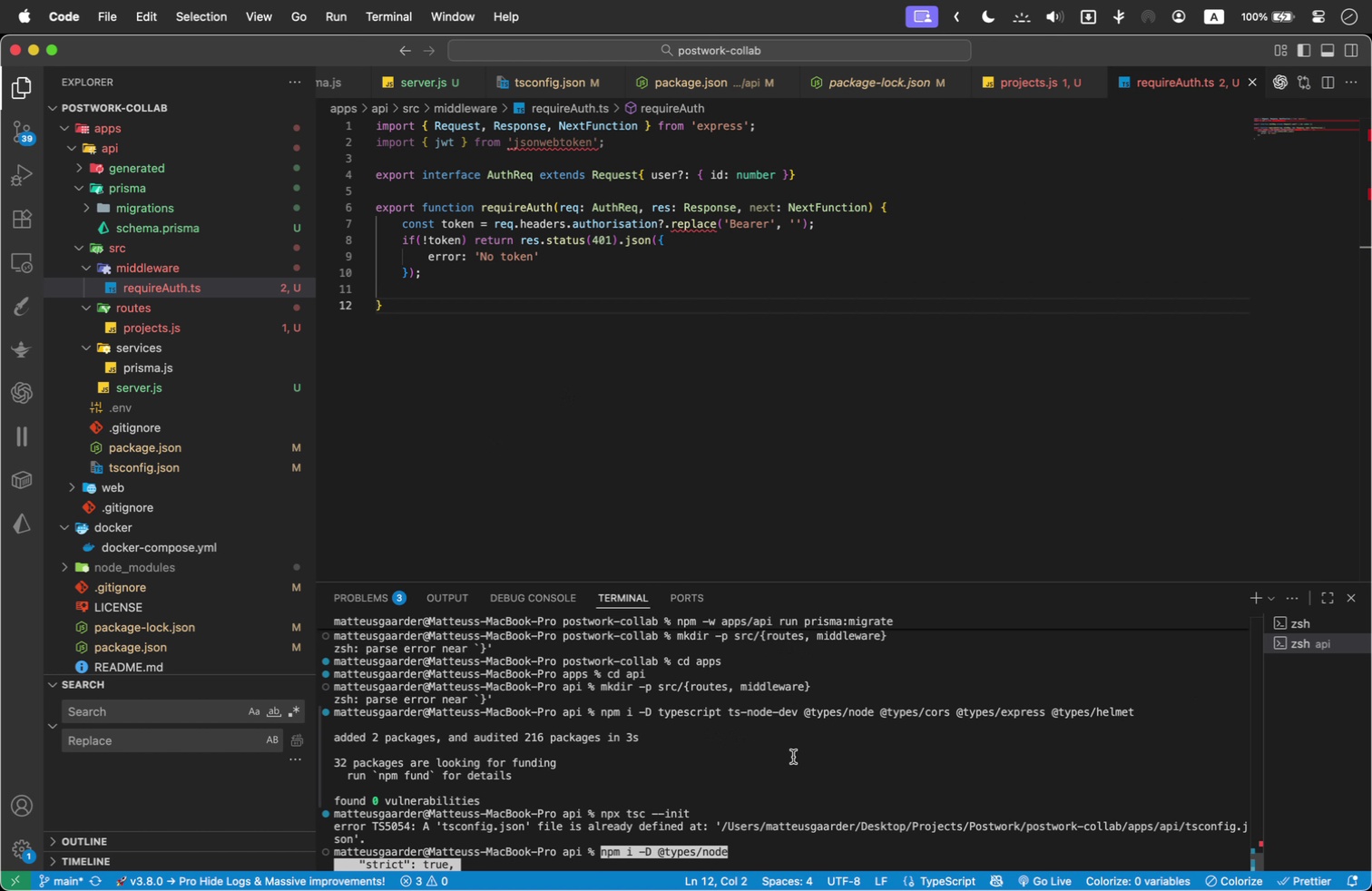 
key(Meta+CommandLeft)
 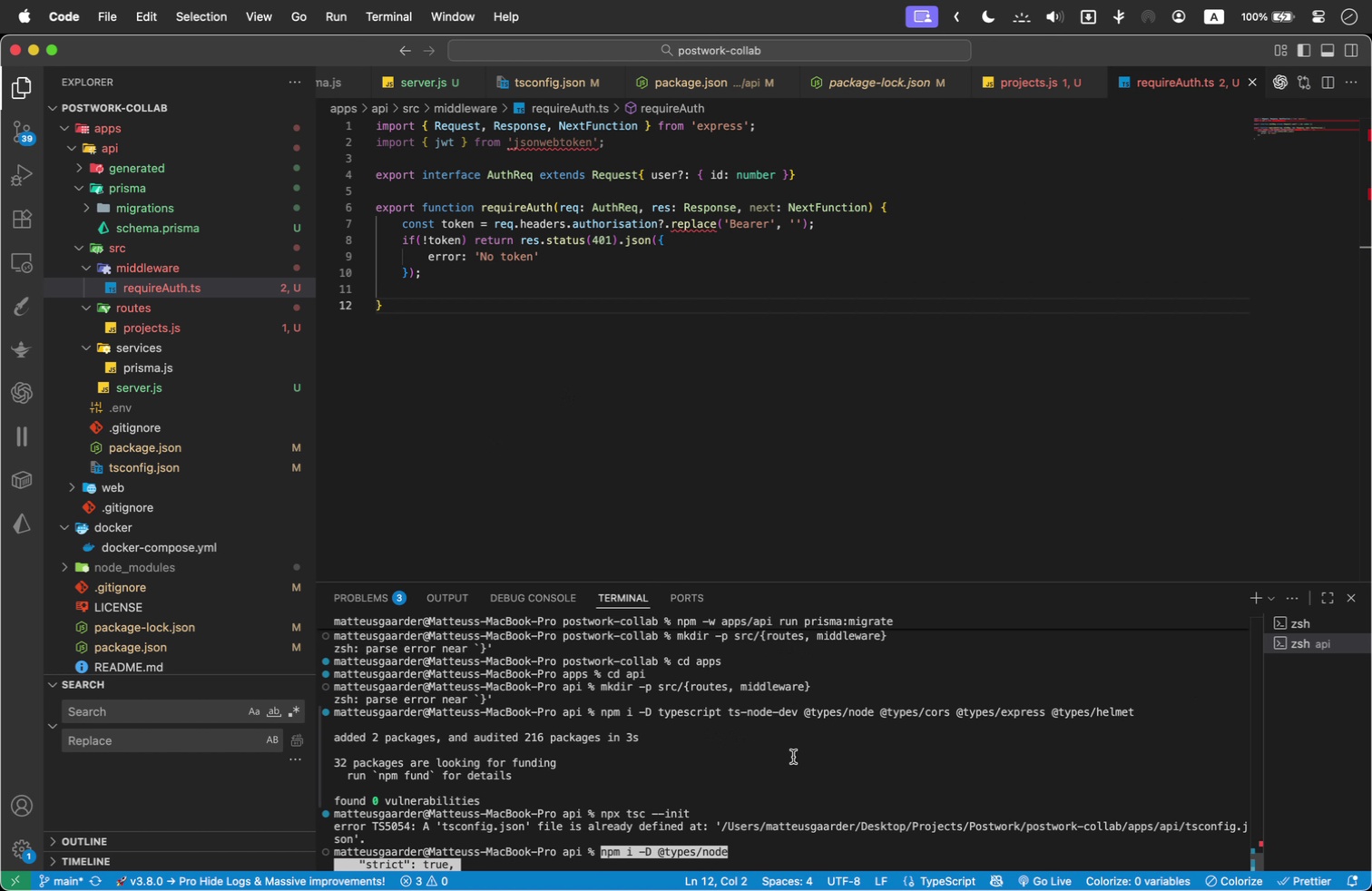 
key(Meta+Tab)
 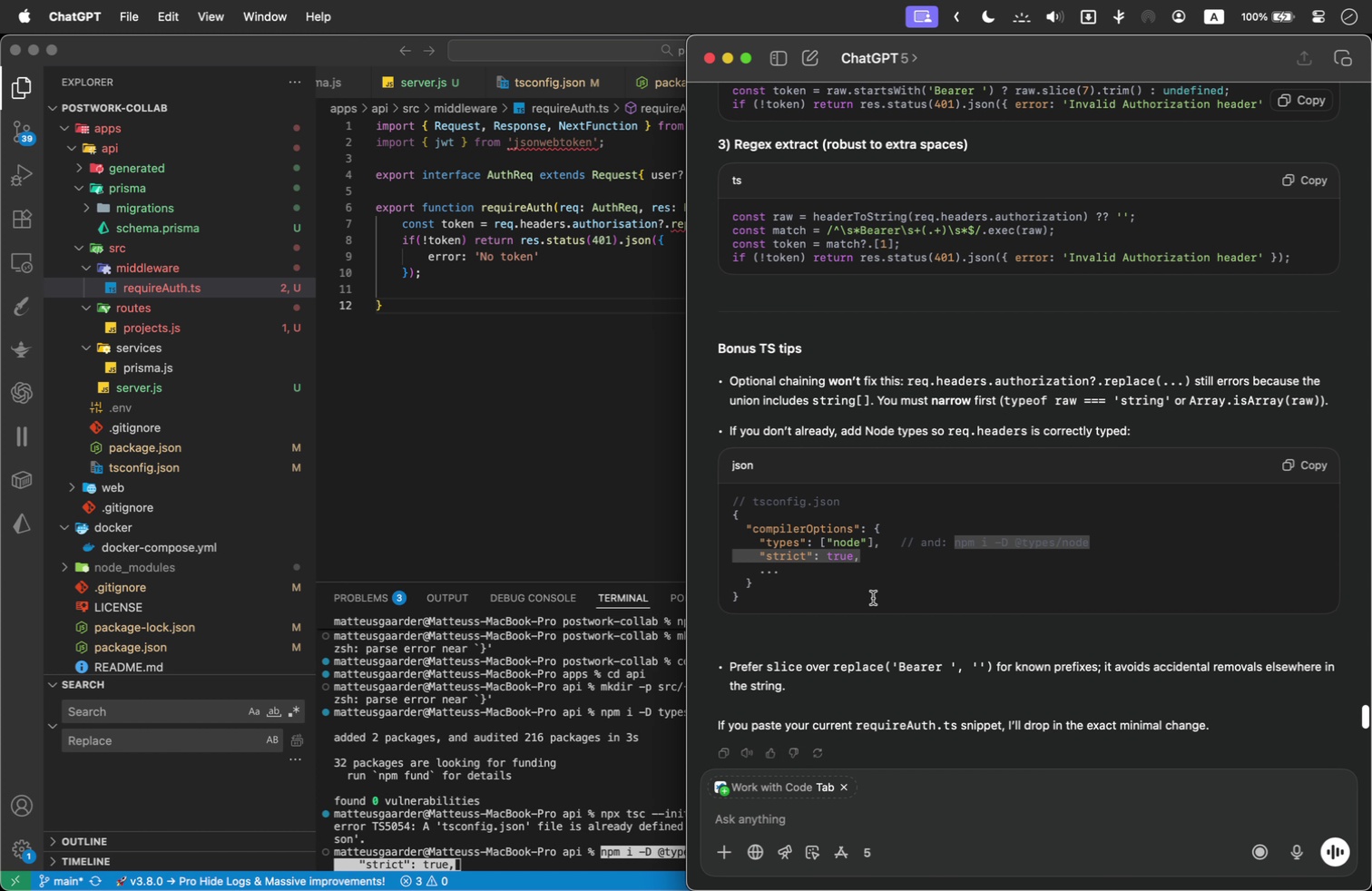 
left_click([902, 552])
 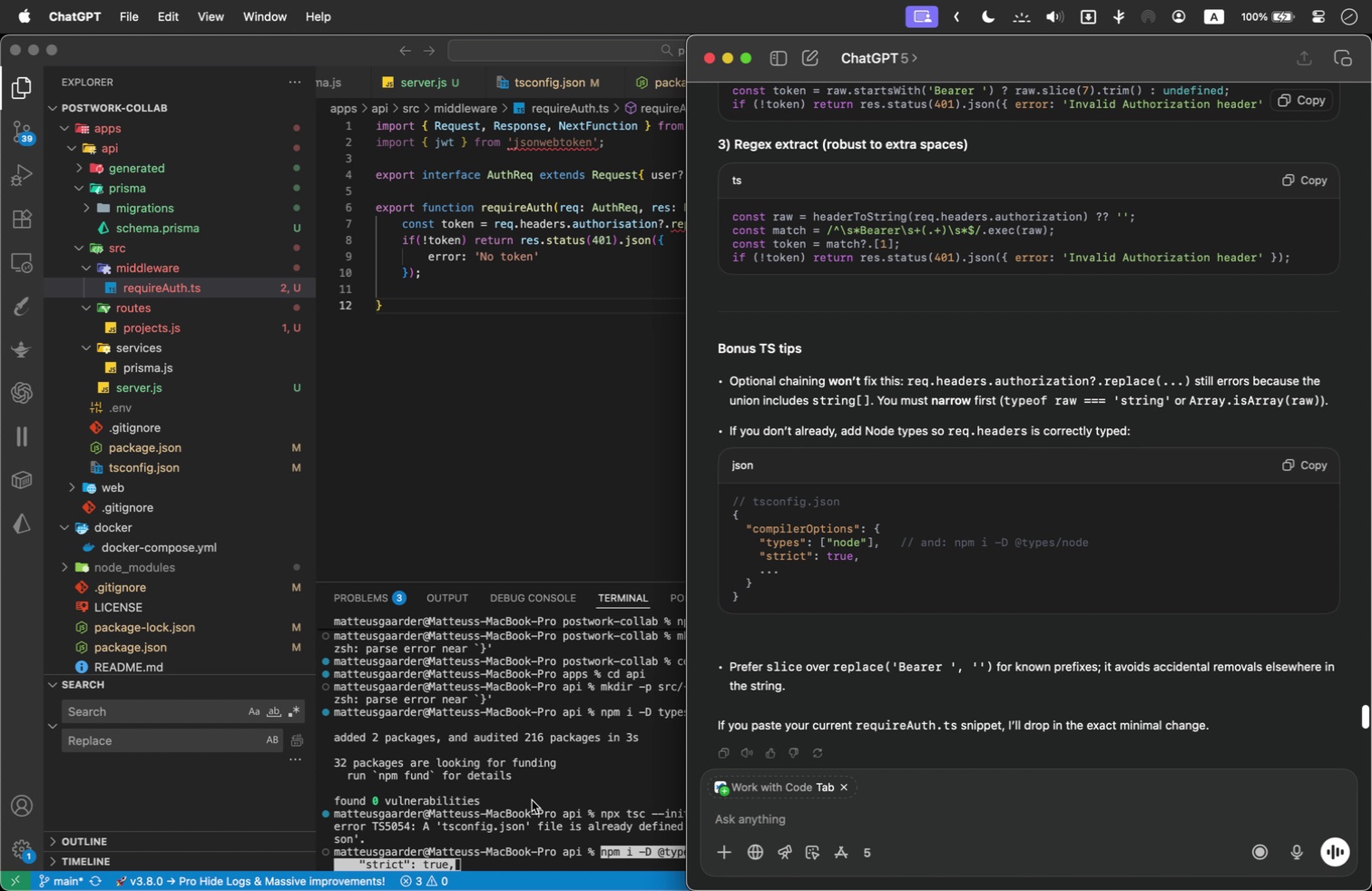 
double_click([518, 816])
 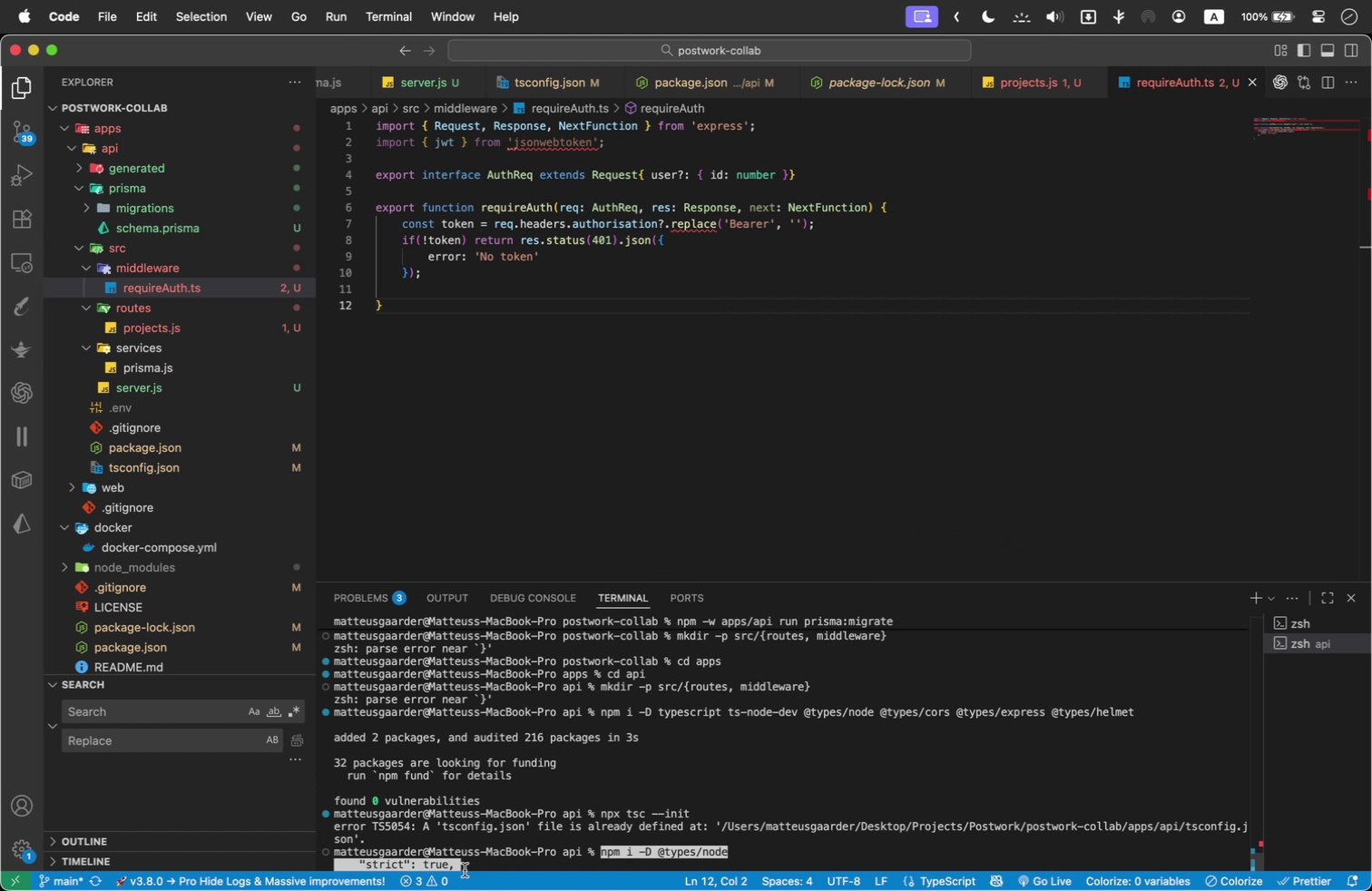 
triple_click([465, 870])
 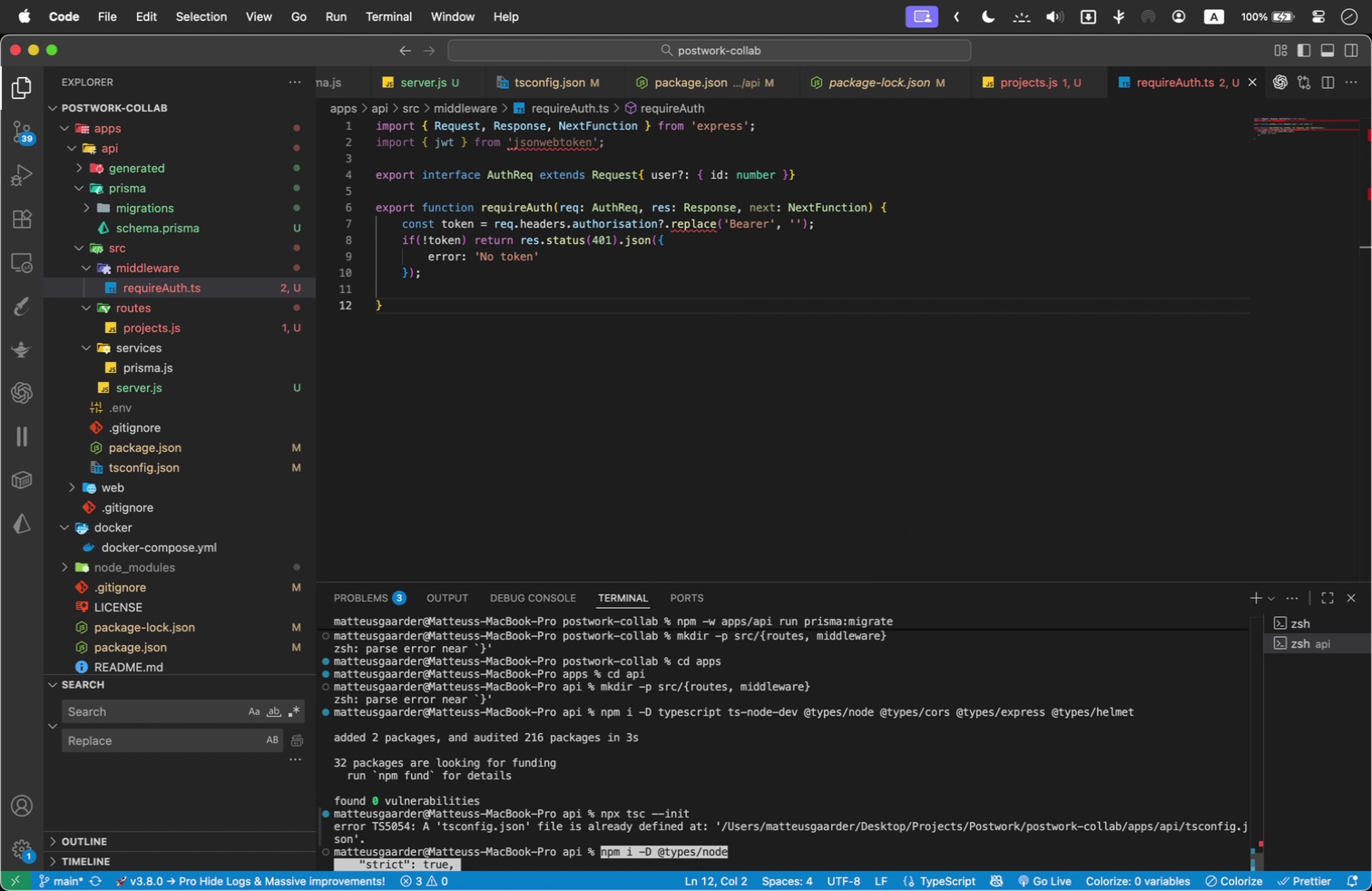 
hold_key(key=Backspace, duration=1.5)
 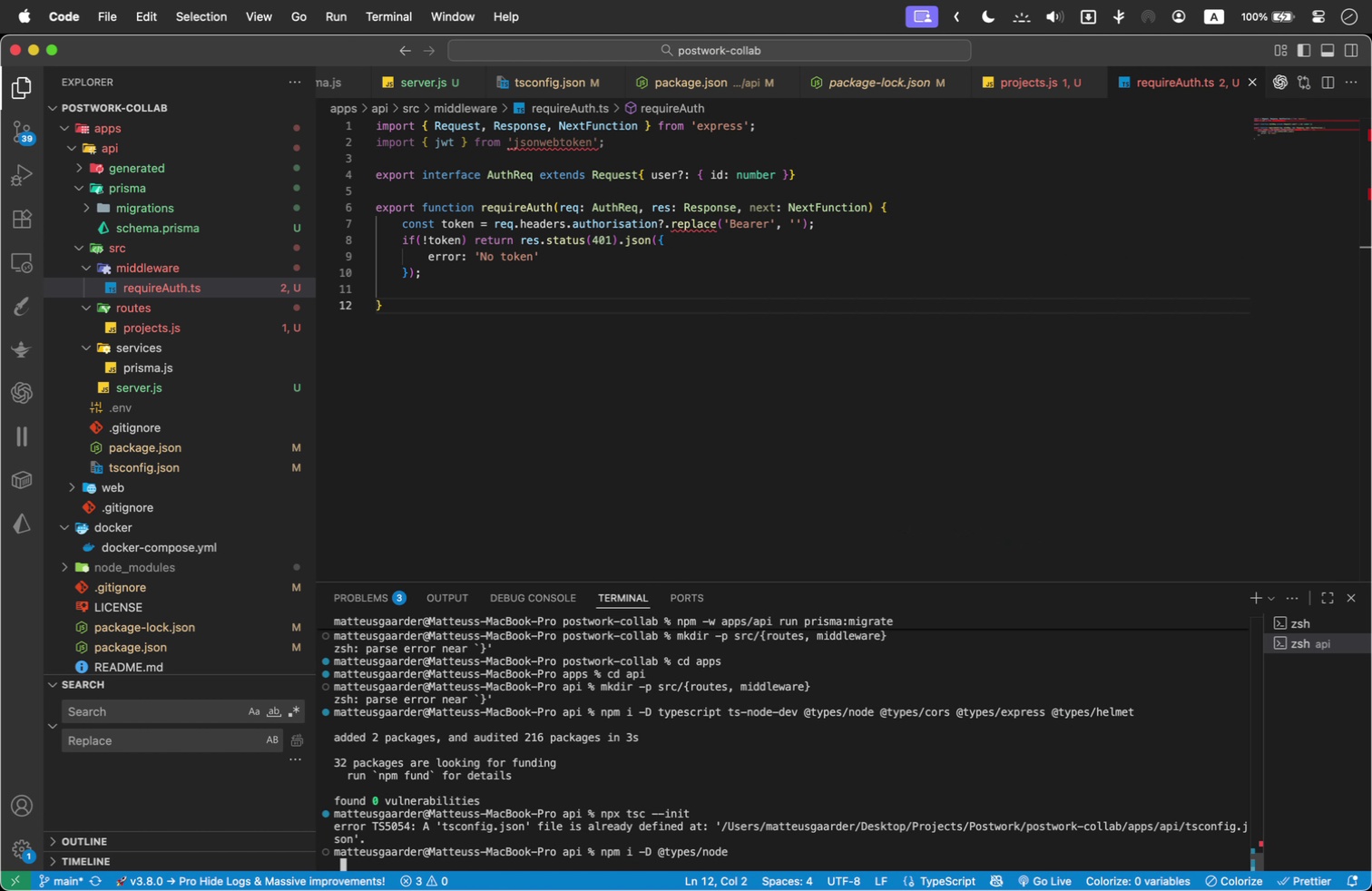 
hold_key(key=Backspace, duration=0.31)
 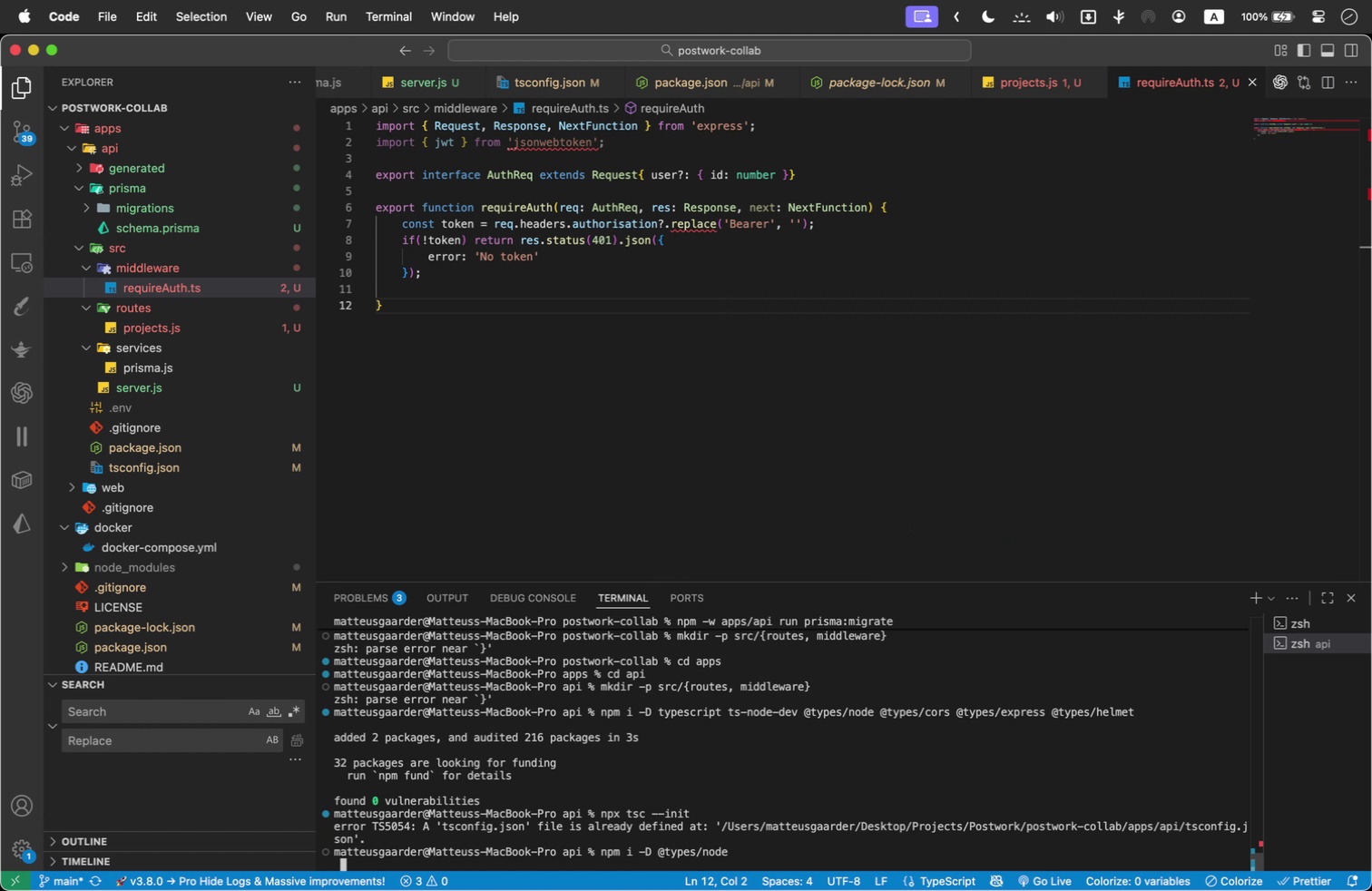 
key(Backspace)
 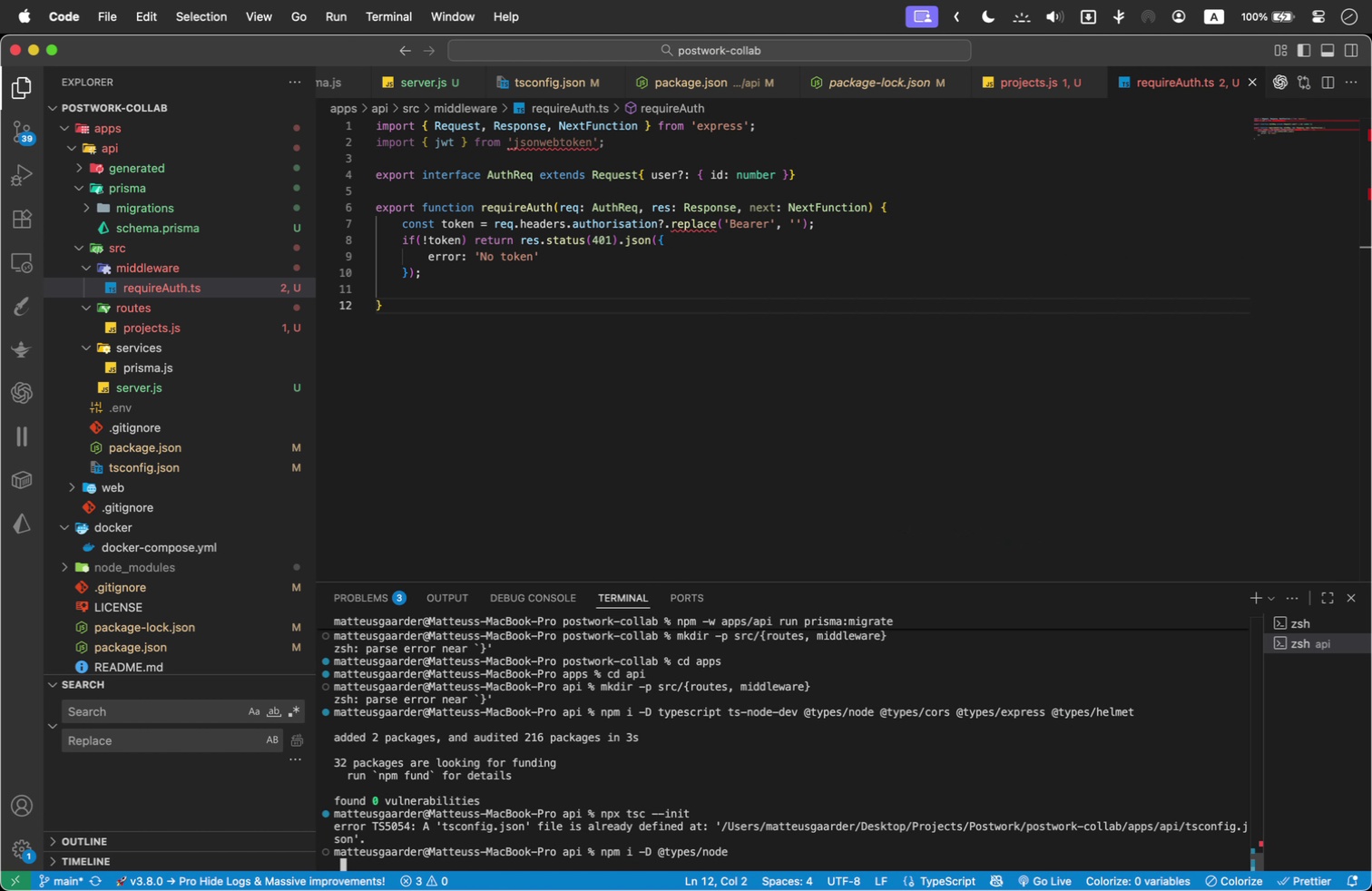 
key(Backspace)
 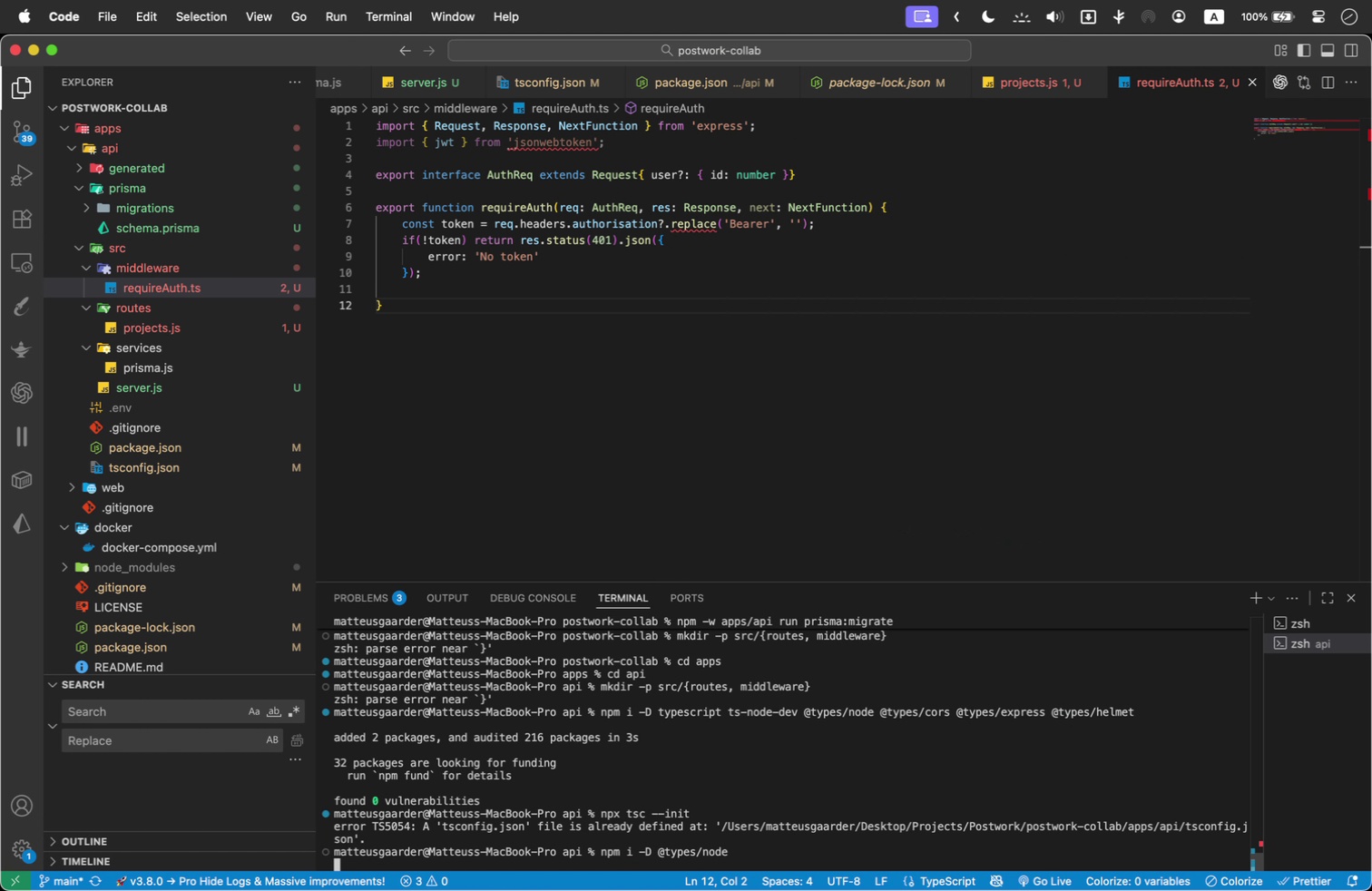 
key(Backspace)
 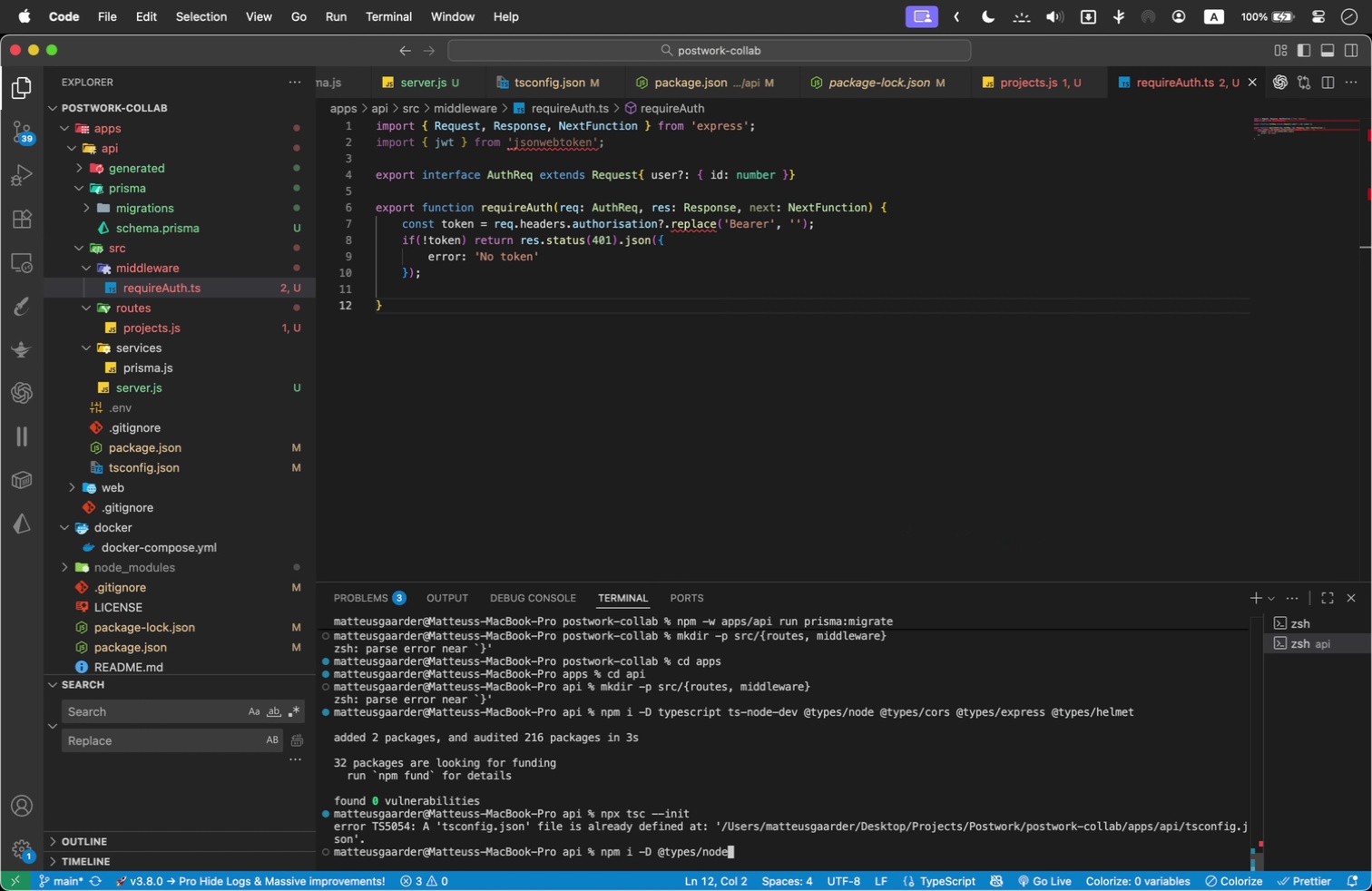 
key(Enter)
 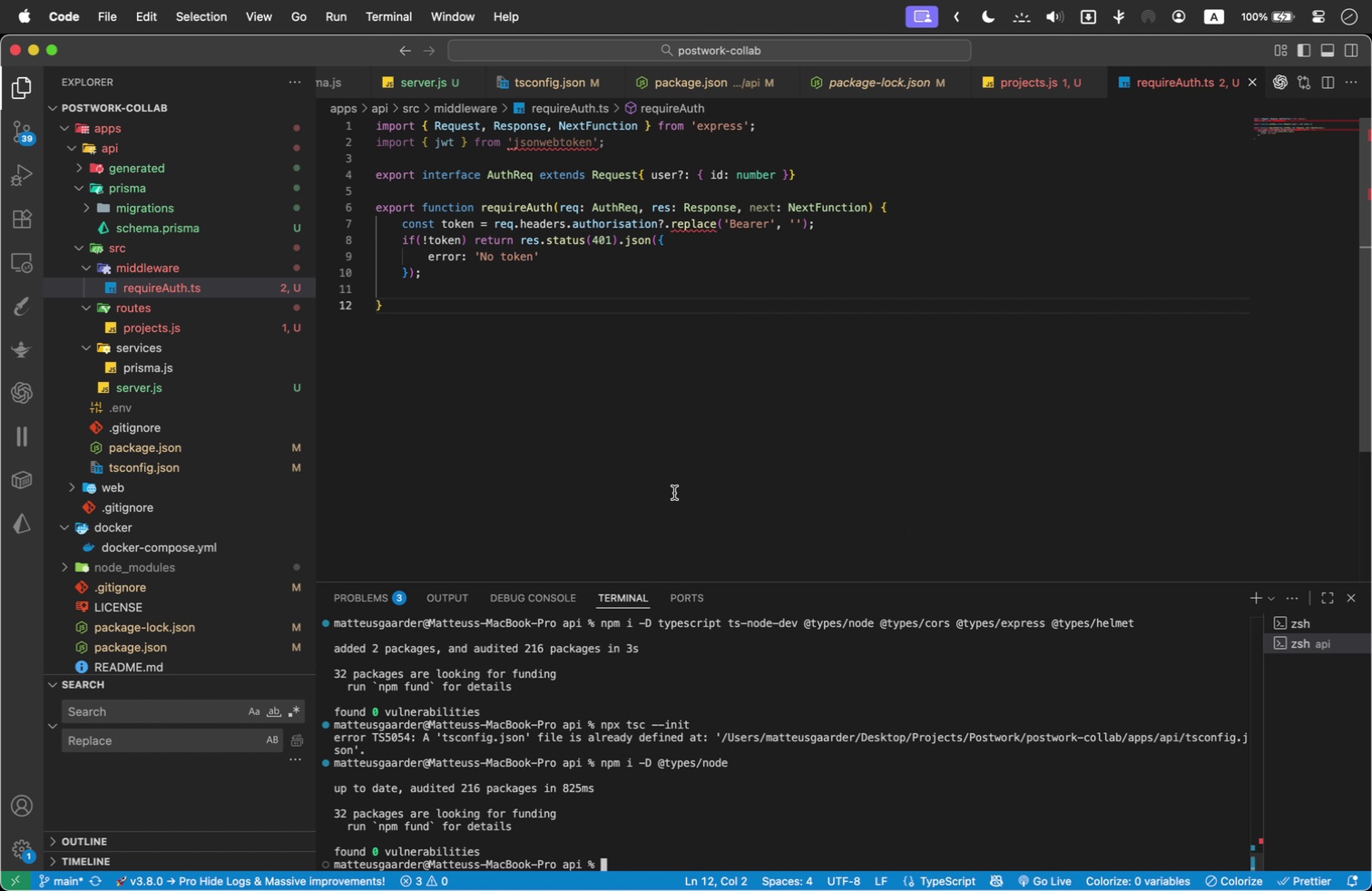 
wait(8.09)
 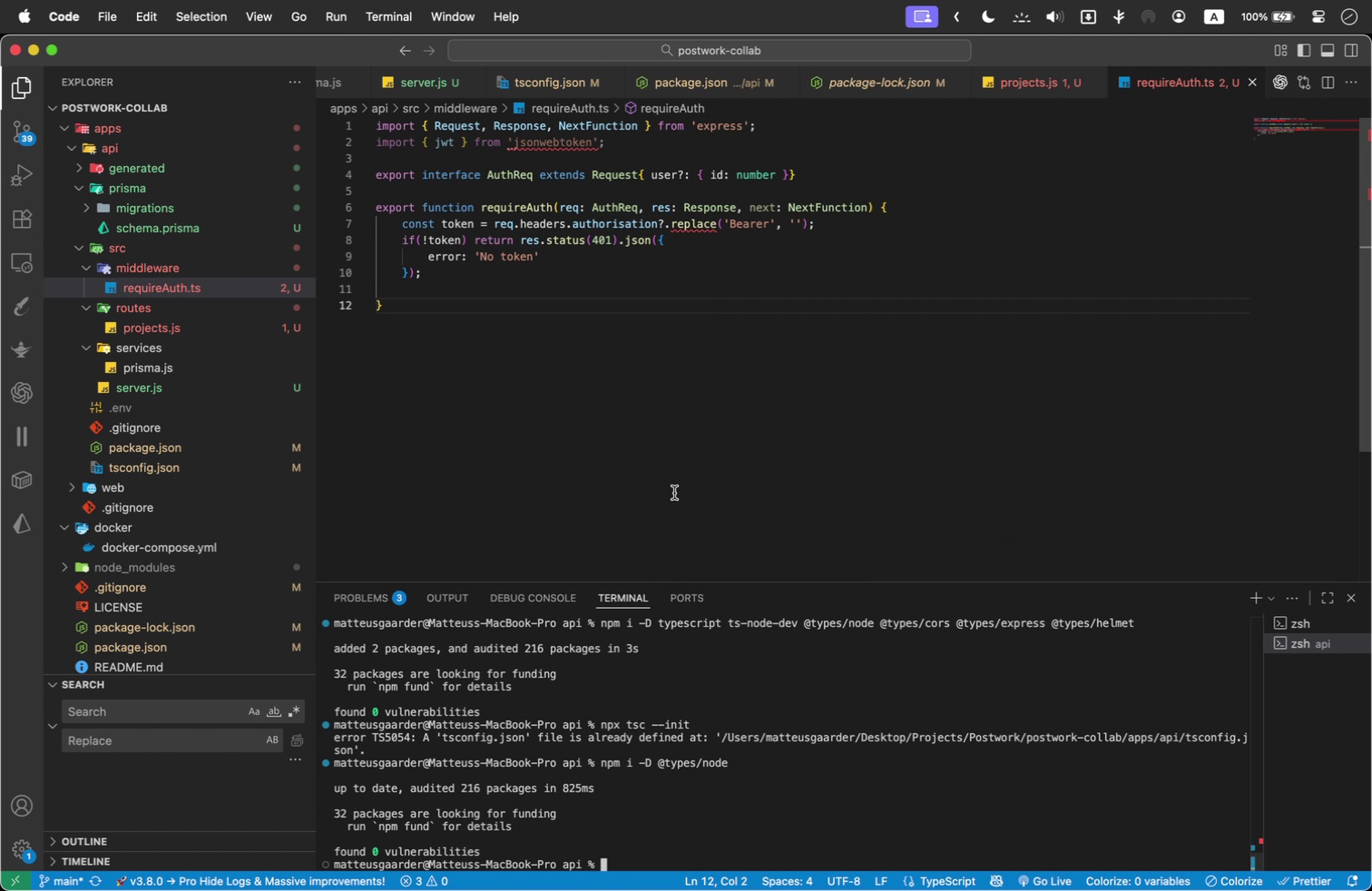 
left_click_drag(start_coordinate=[499, 318], to_coordinate=[265, 103])
 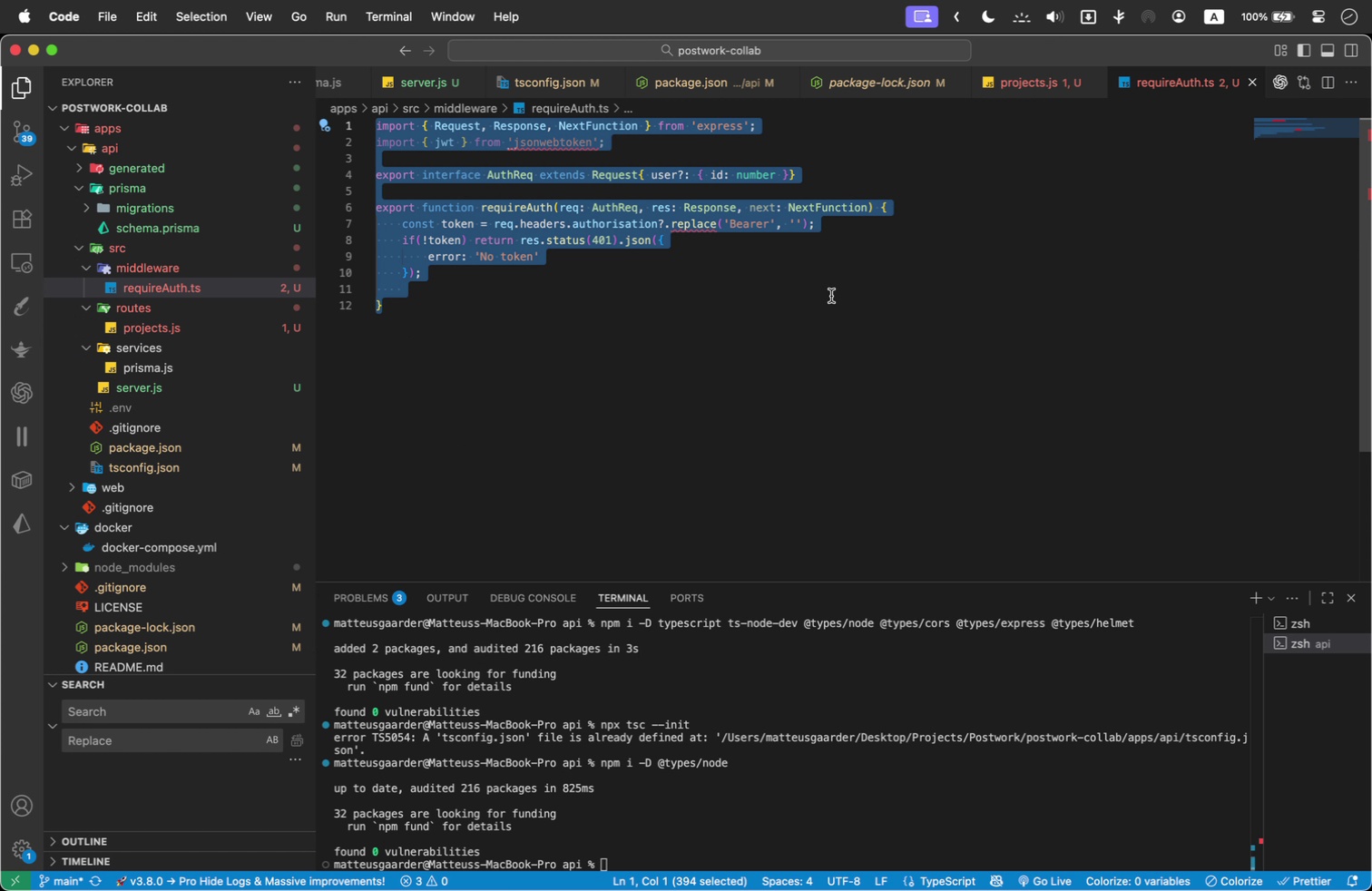 
key(Meta+C)
 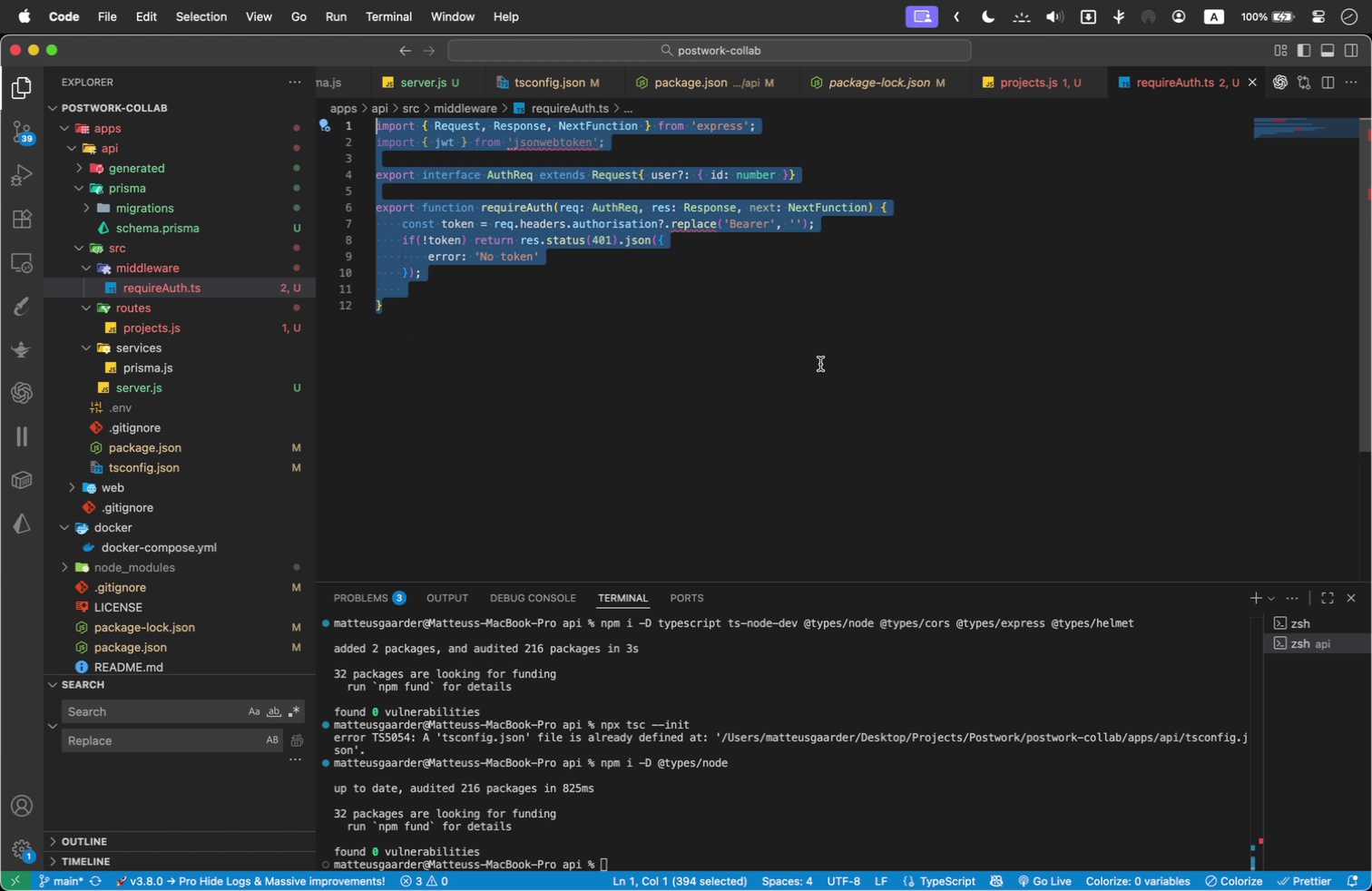 
key(Meta+Tab)
 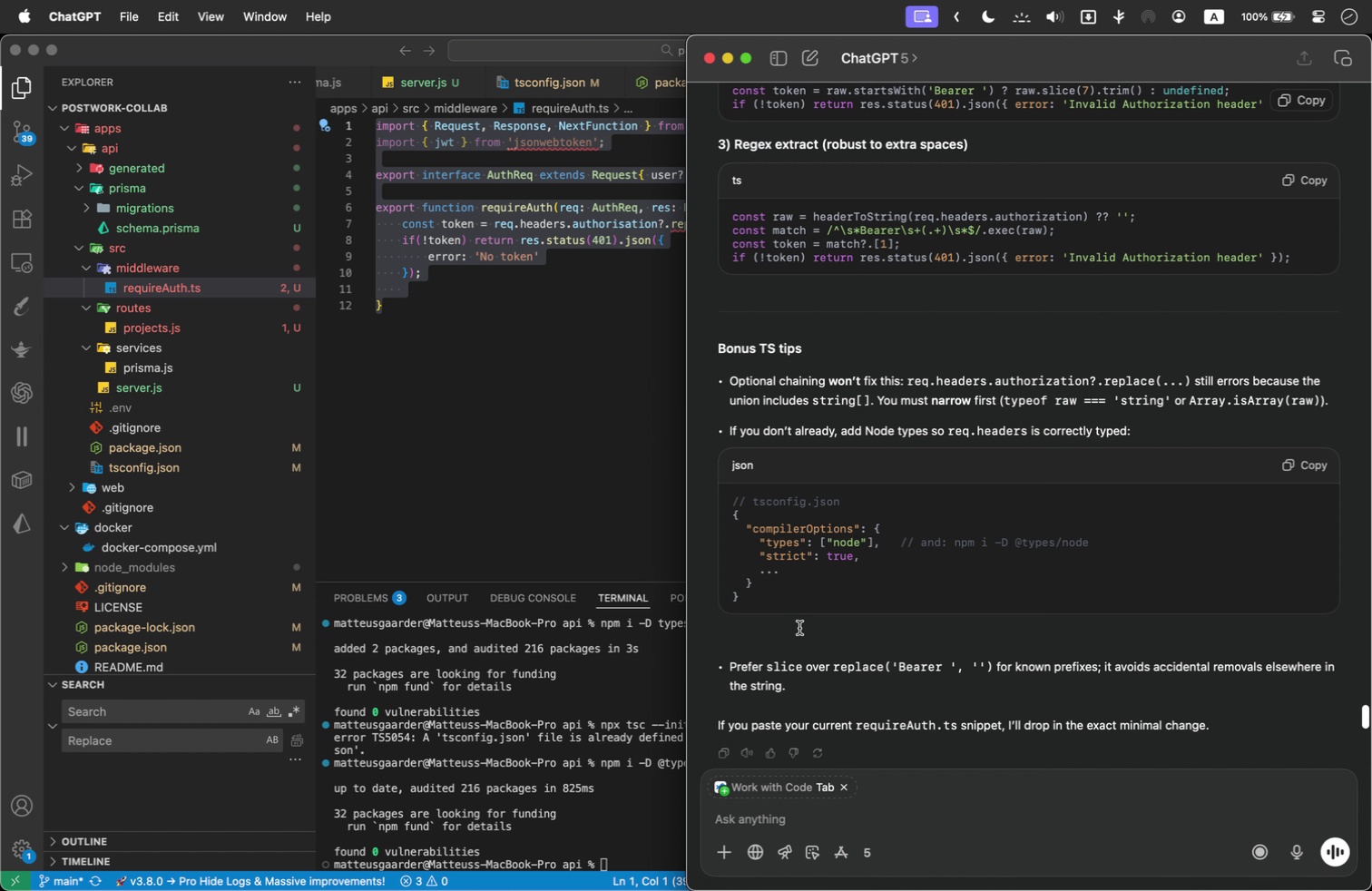 
scroll: coordinate [837, 283], scroll_direction: up, amount: 30.0
 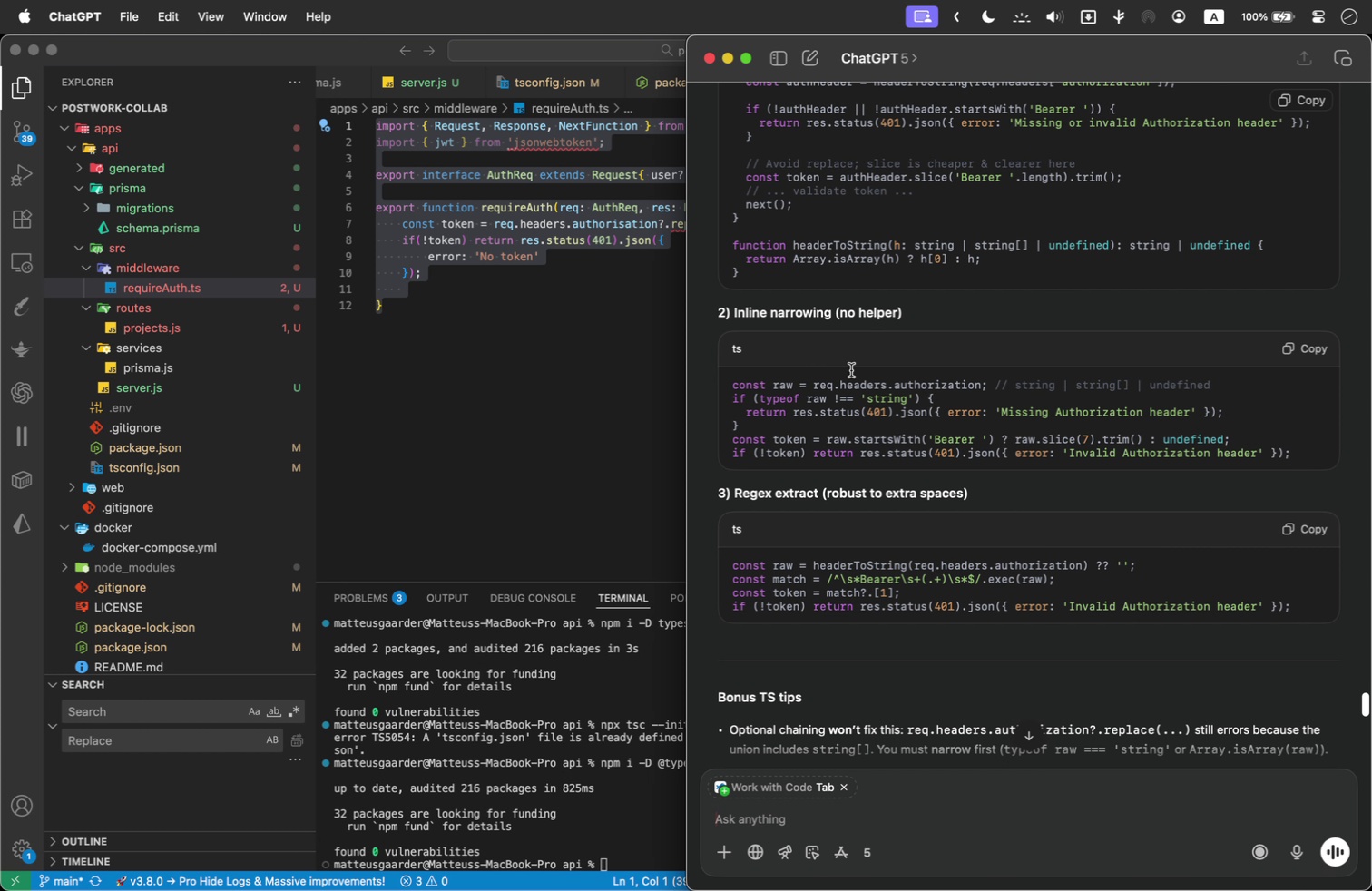 
wait(11.36)
 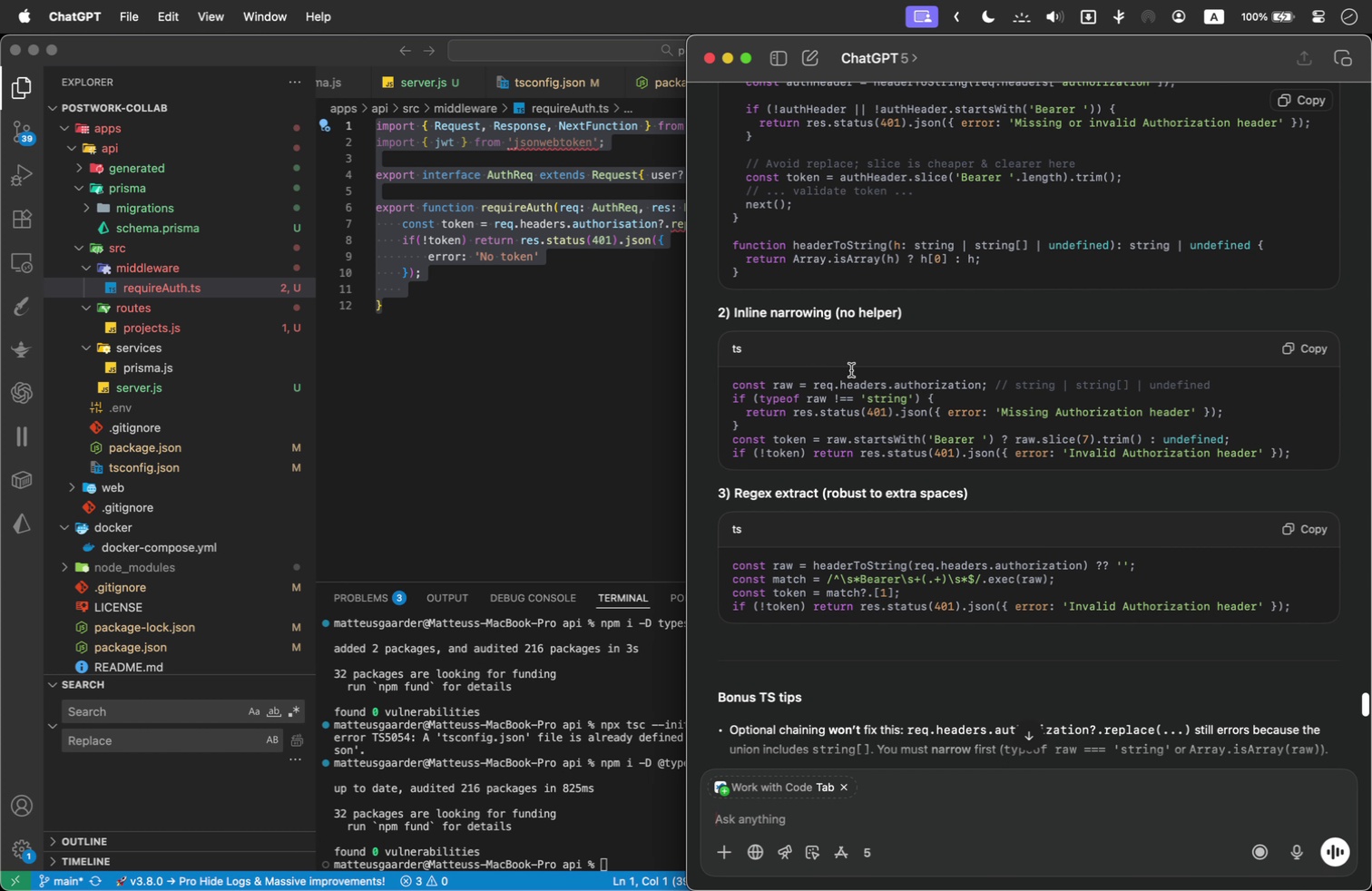 
left_click([853, 789])
 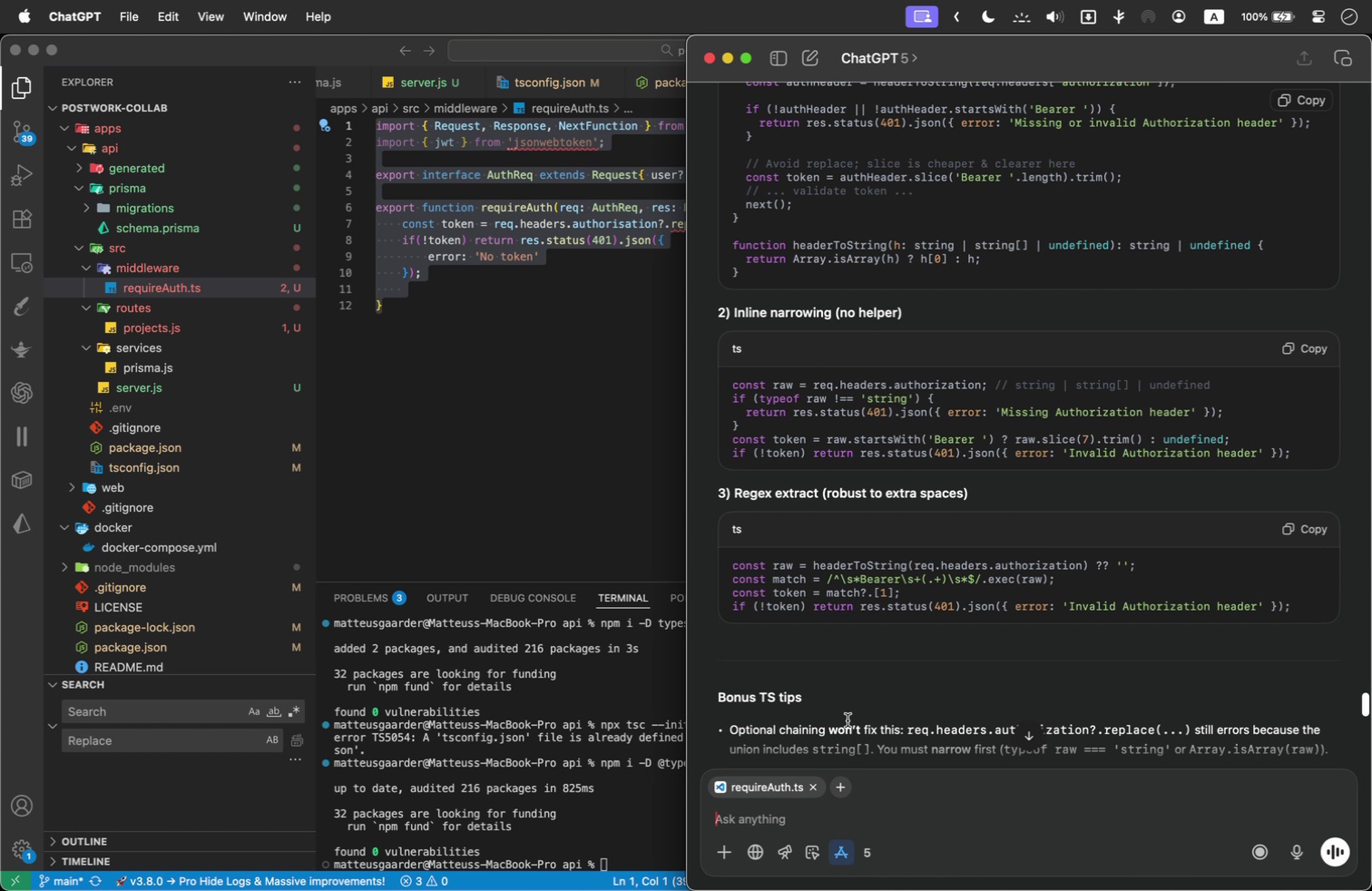 
scroll: coordinate [848, 720], scroll_direction: down, amount: 2.0
 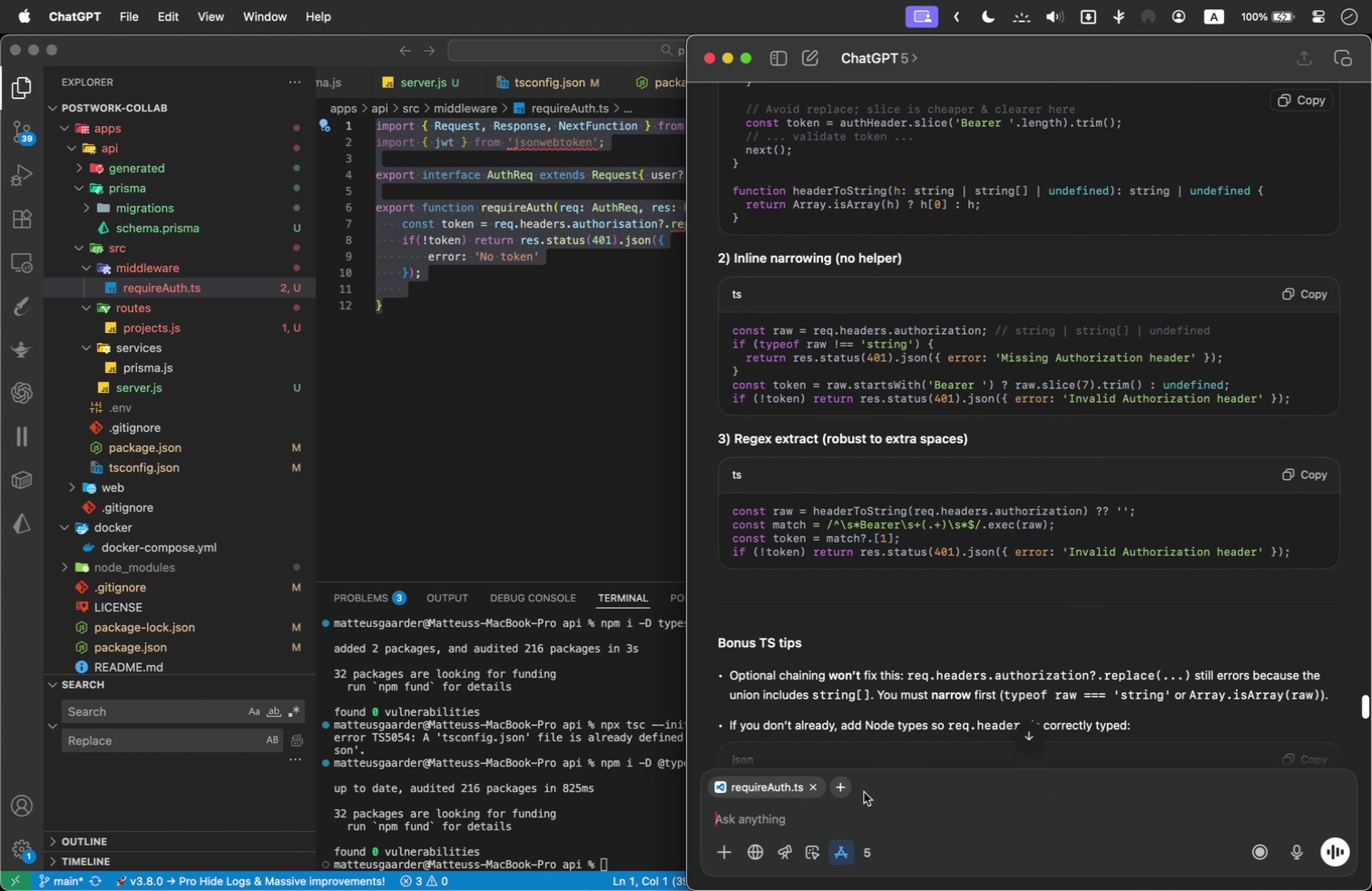 
left_click([835, 816])
 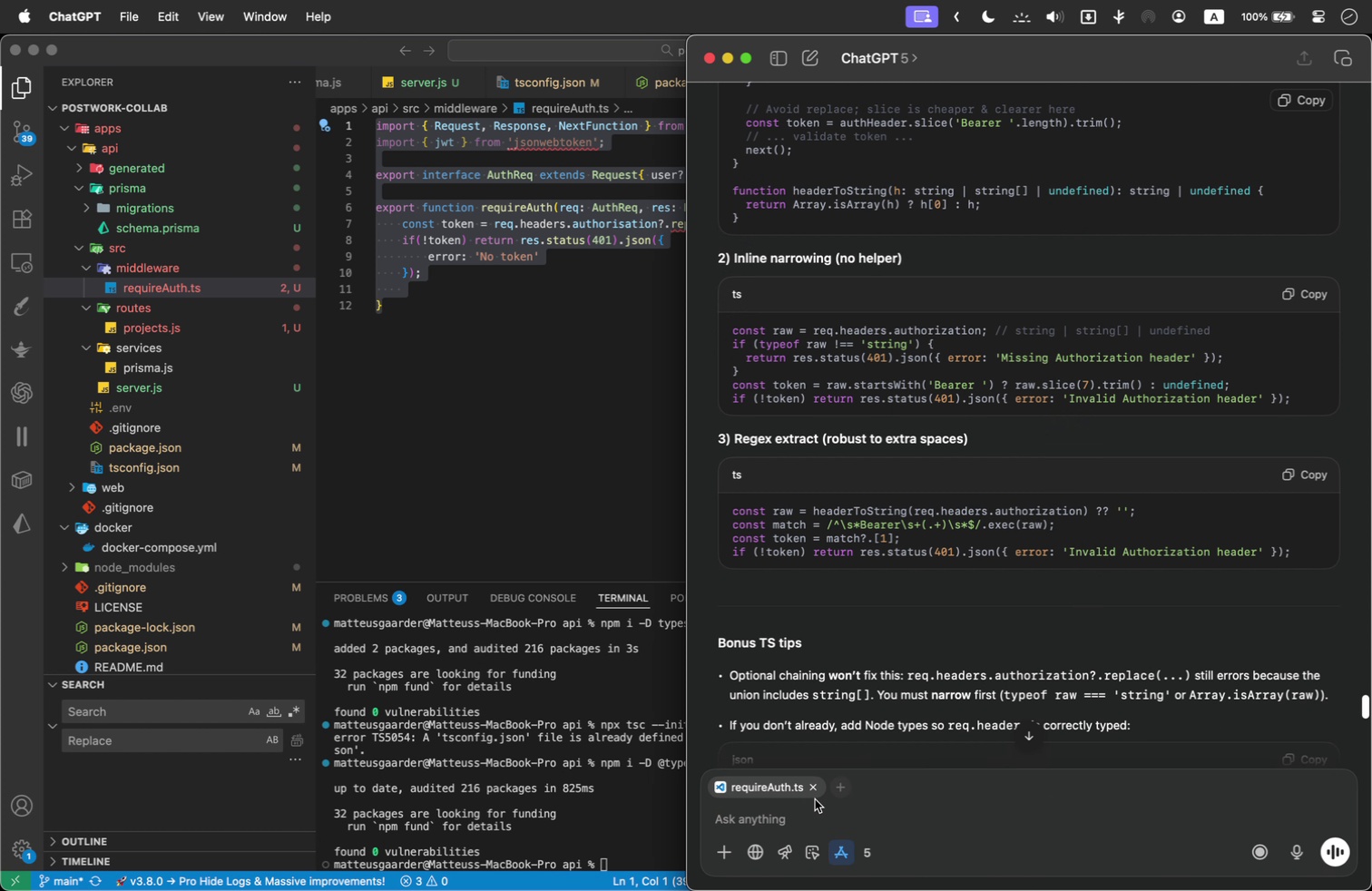 
left_click([818, 788])
 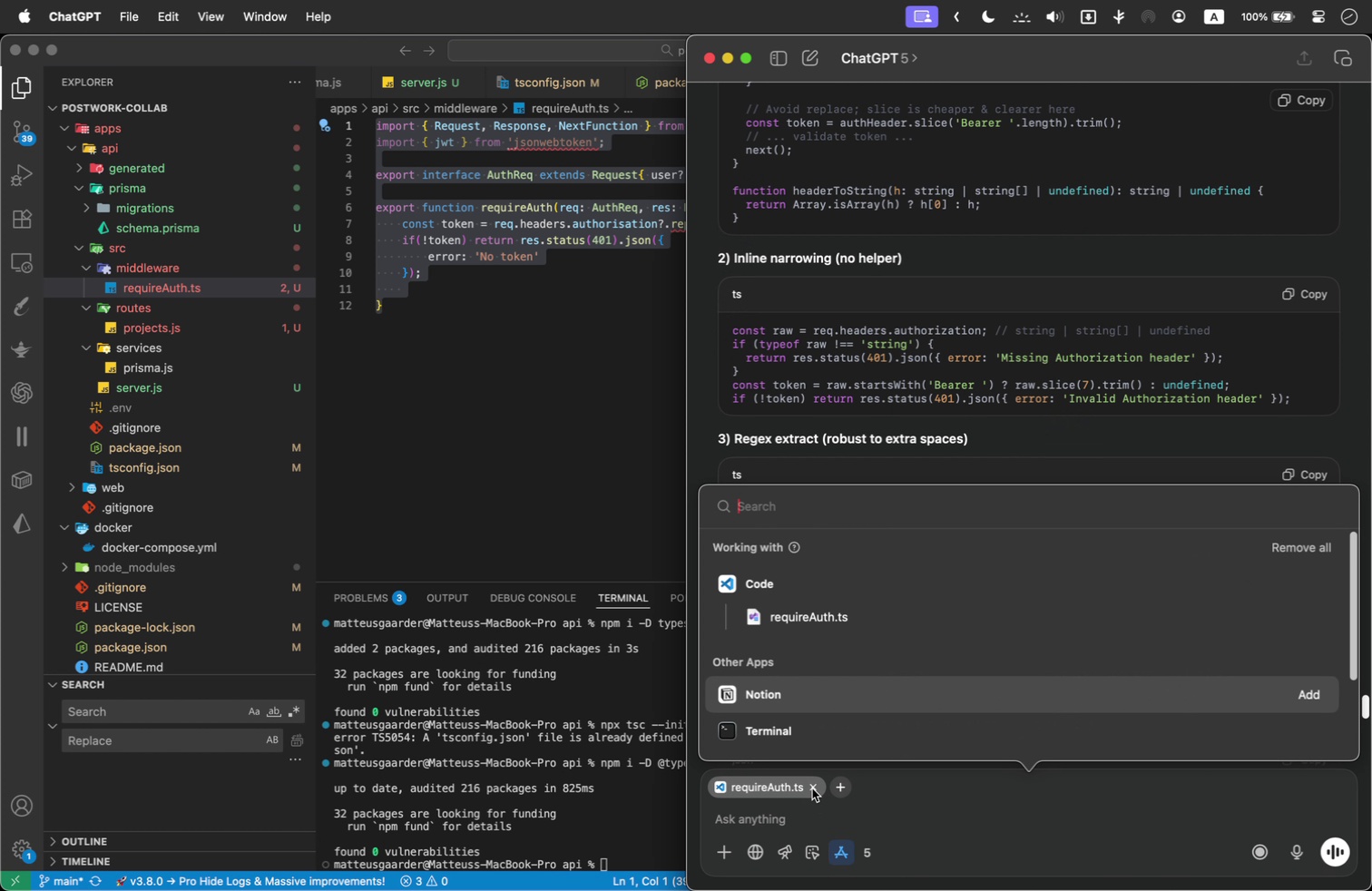 
left_click([812, 788])
 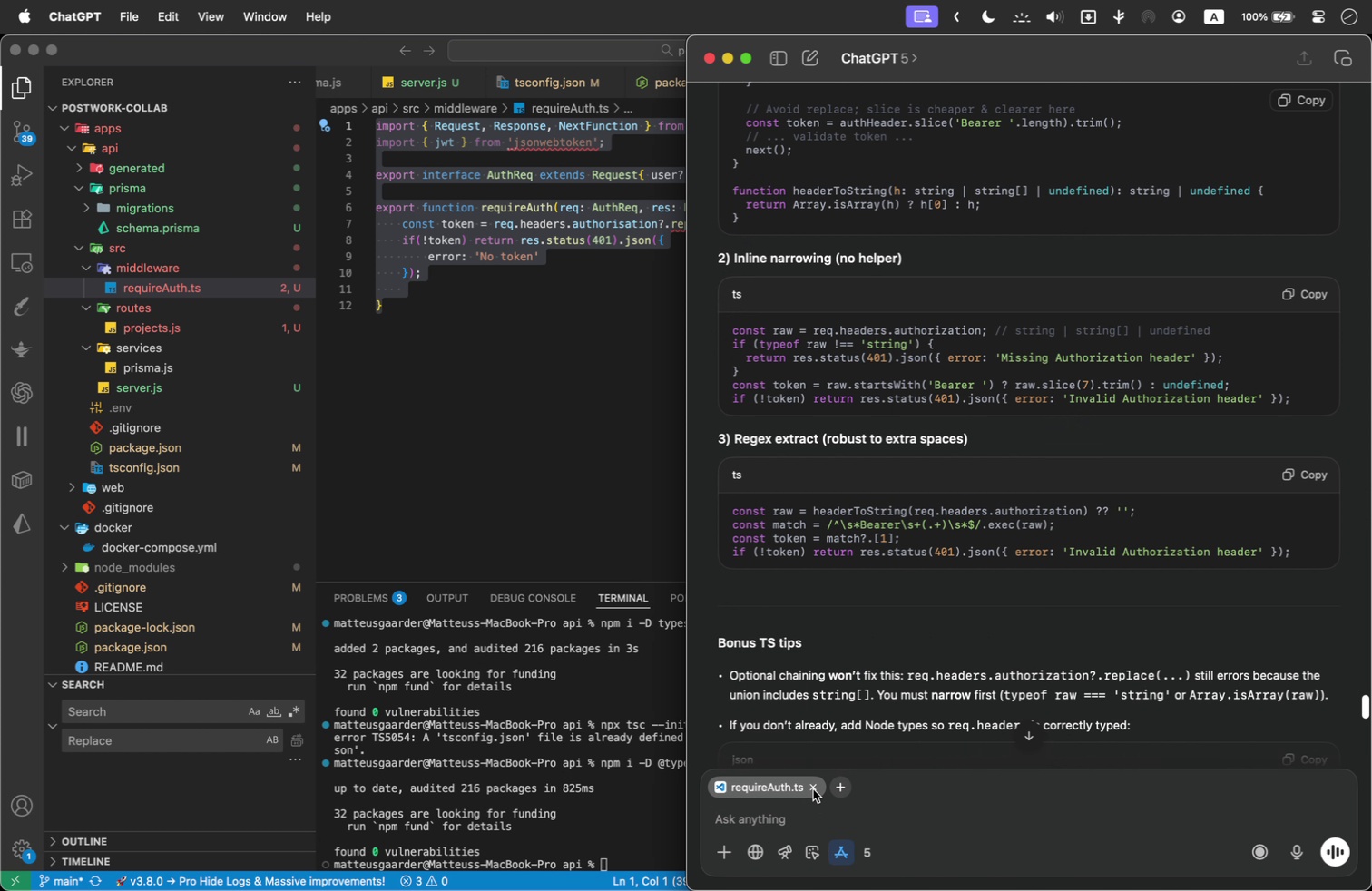 
left_click([813, 789])
 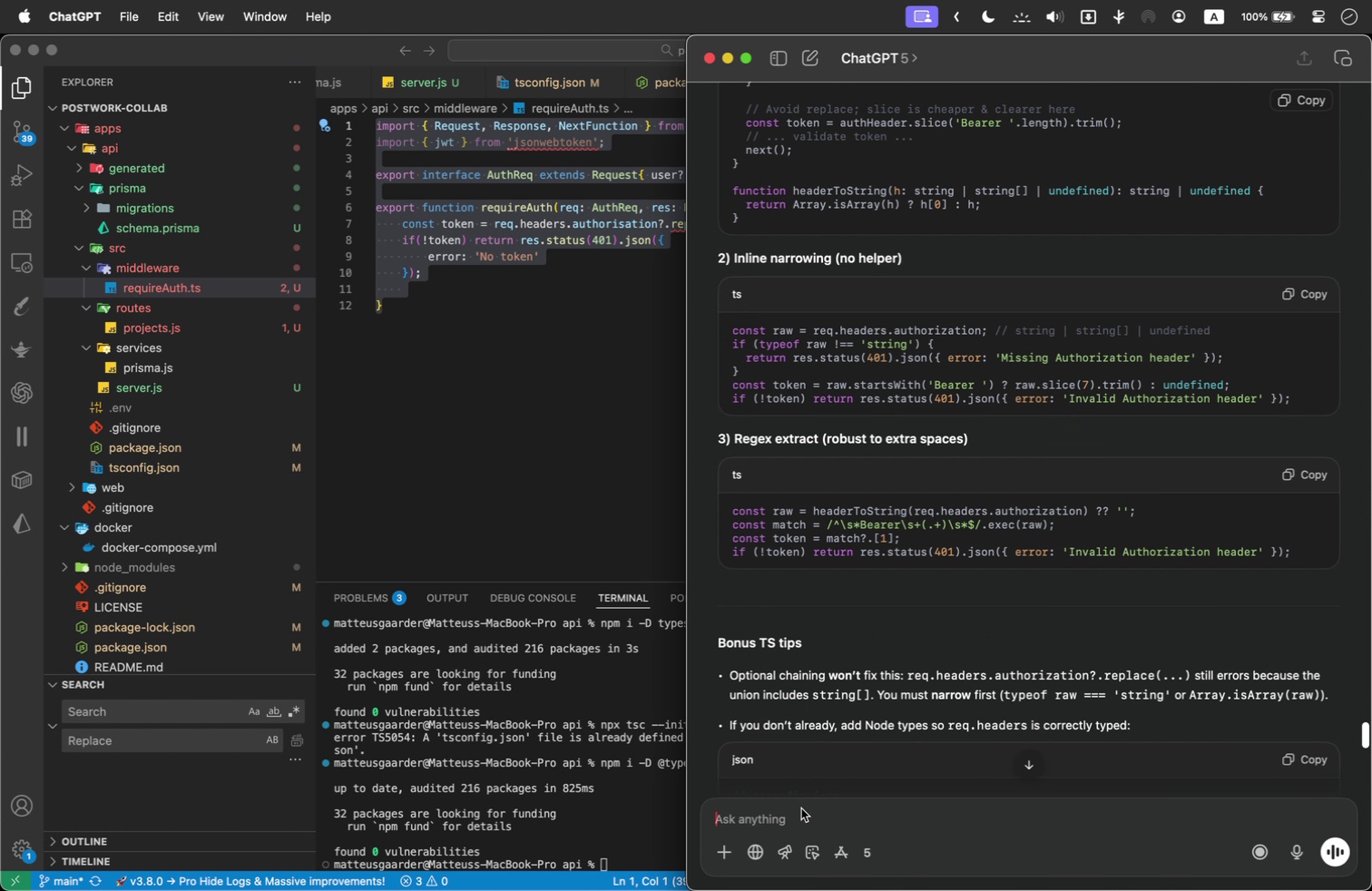 
double_click([801, 808])
 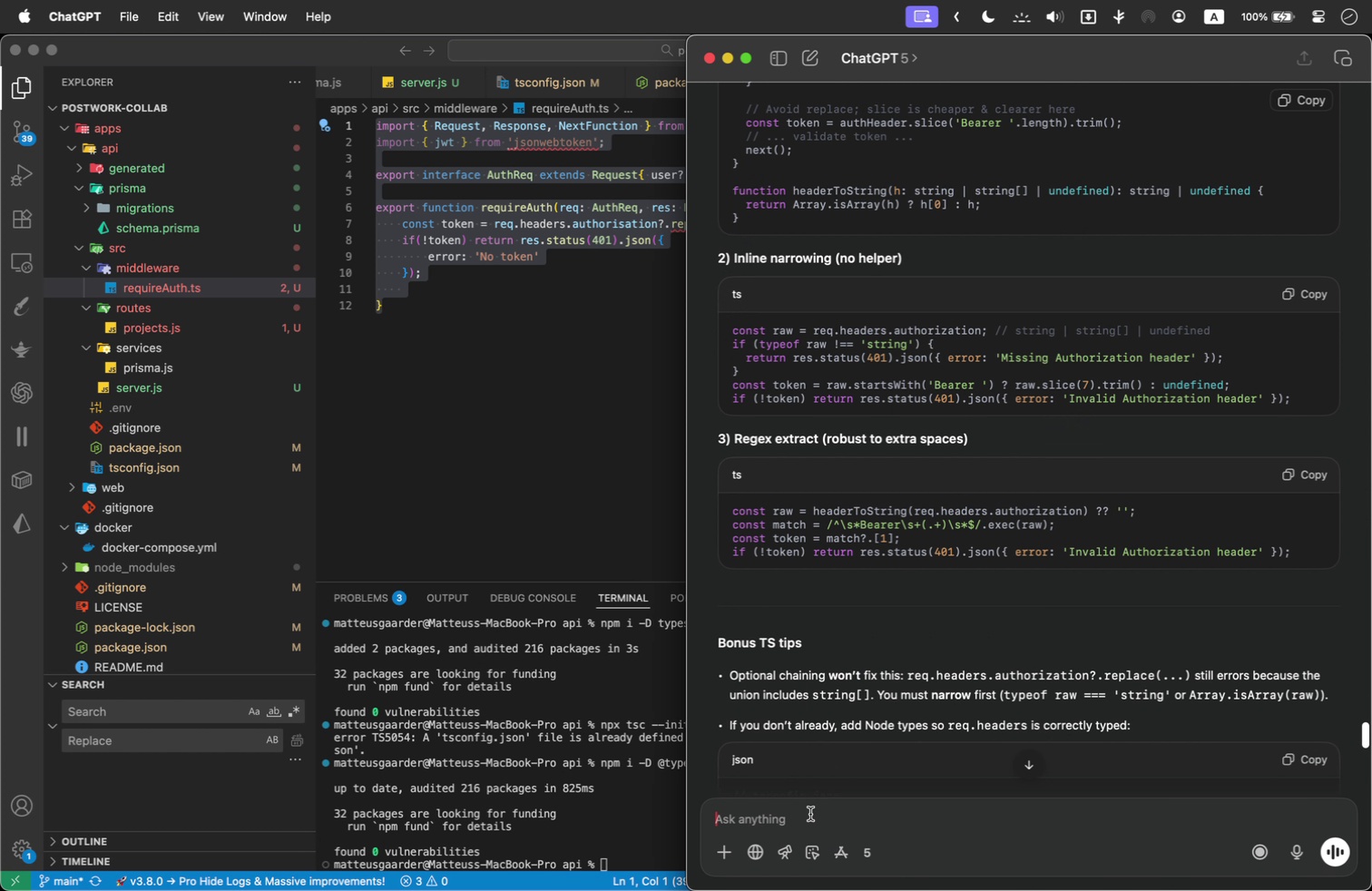 
triple_click([810, 814])
 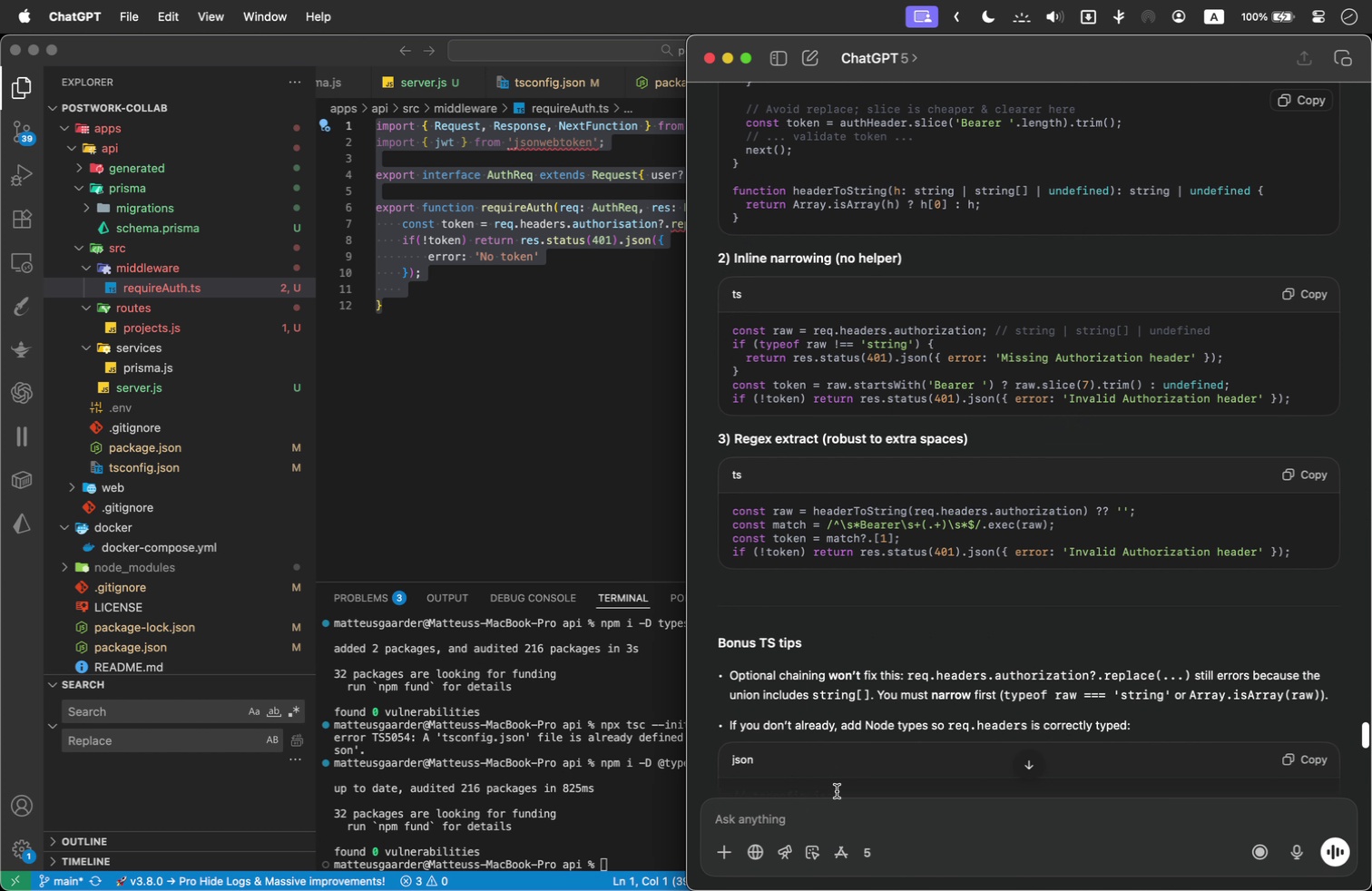 
mouse_move([823, 674])
 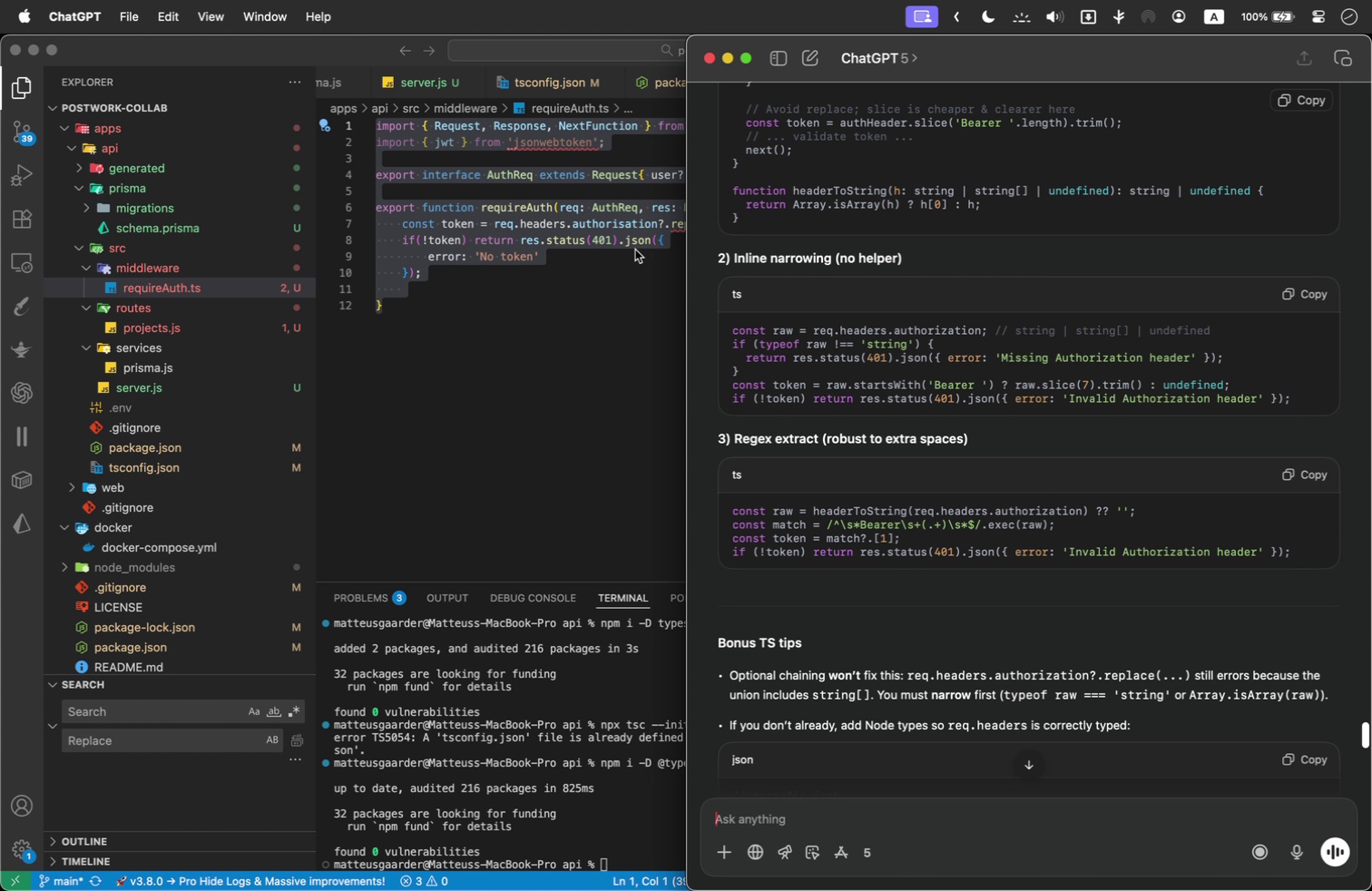 
left_click([652, 264])
 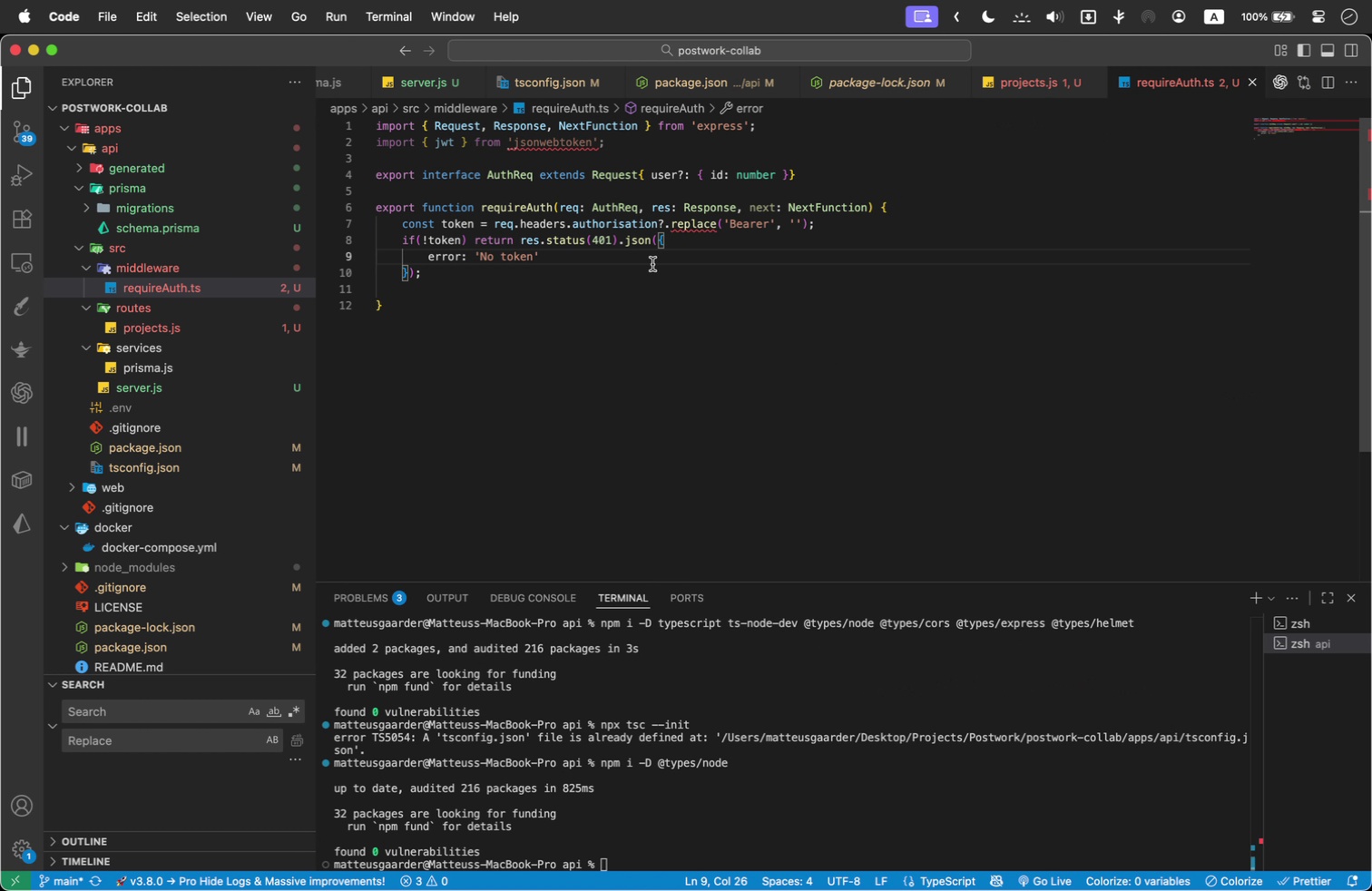 
wait(11.64)
 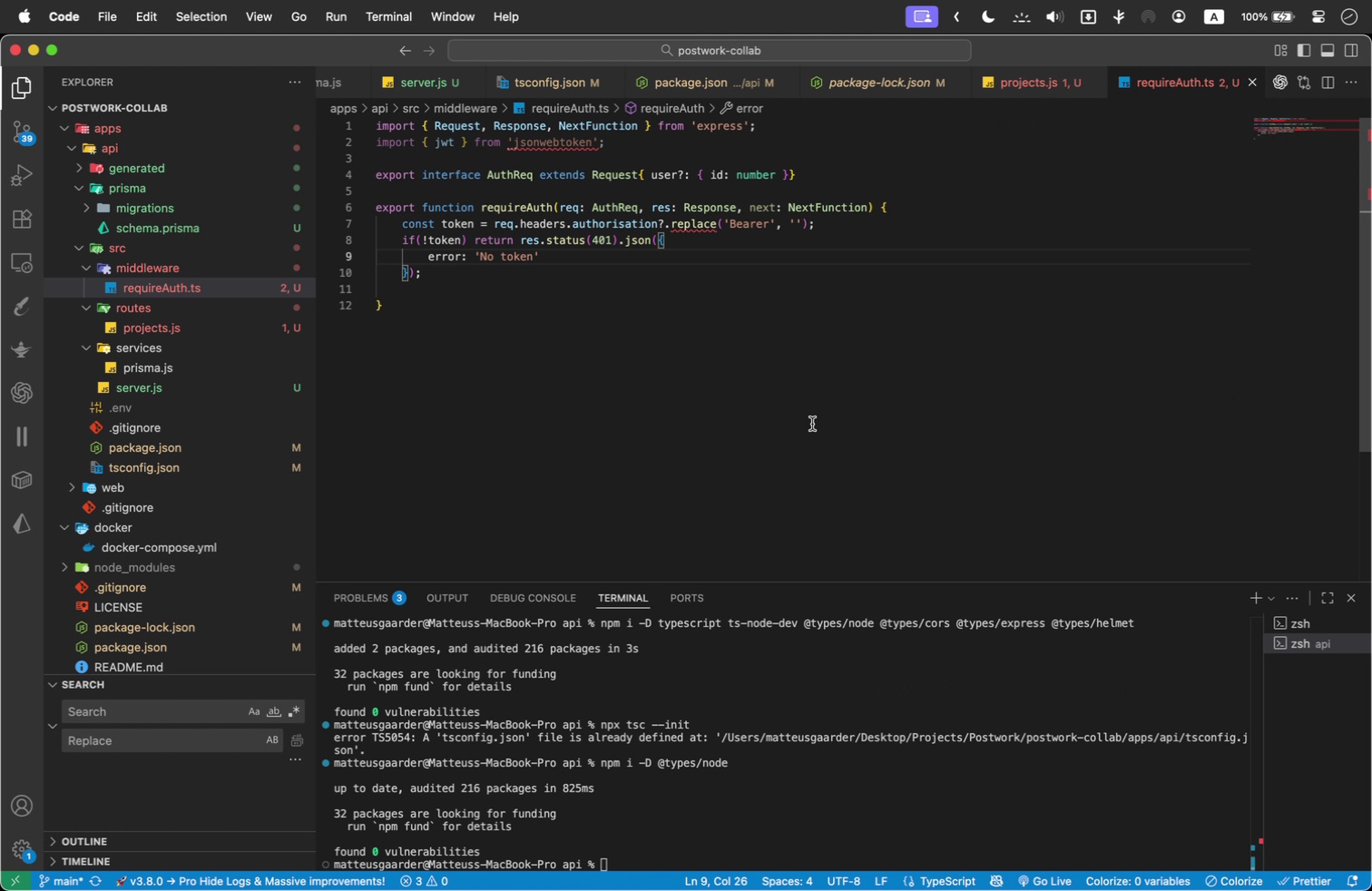 
key(Meta+Tab)
 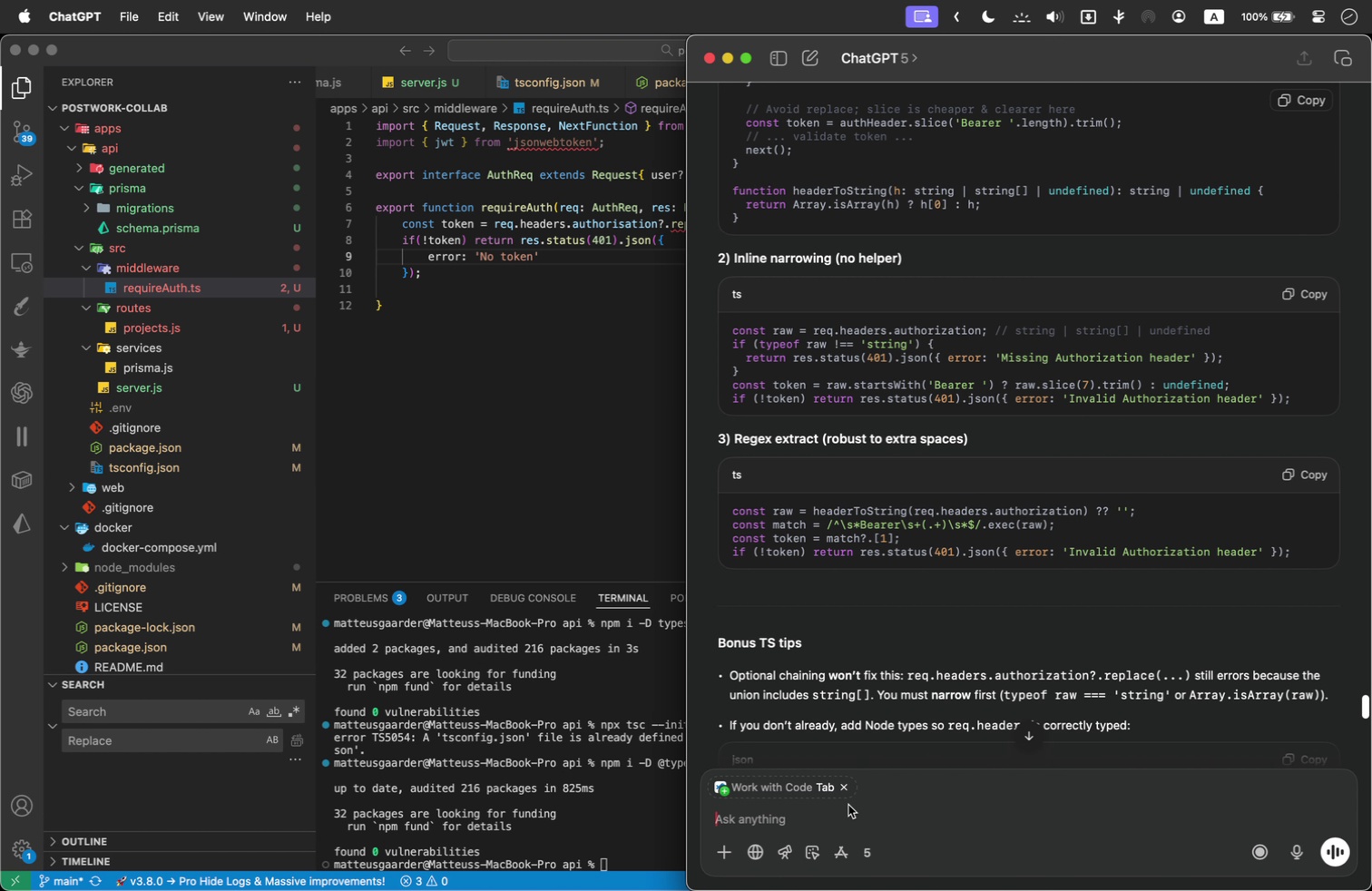 
left_click([842, 788])
 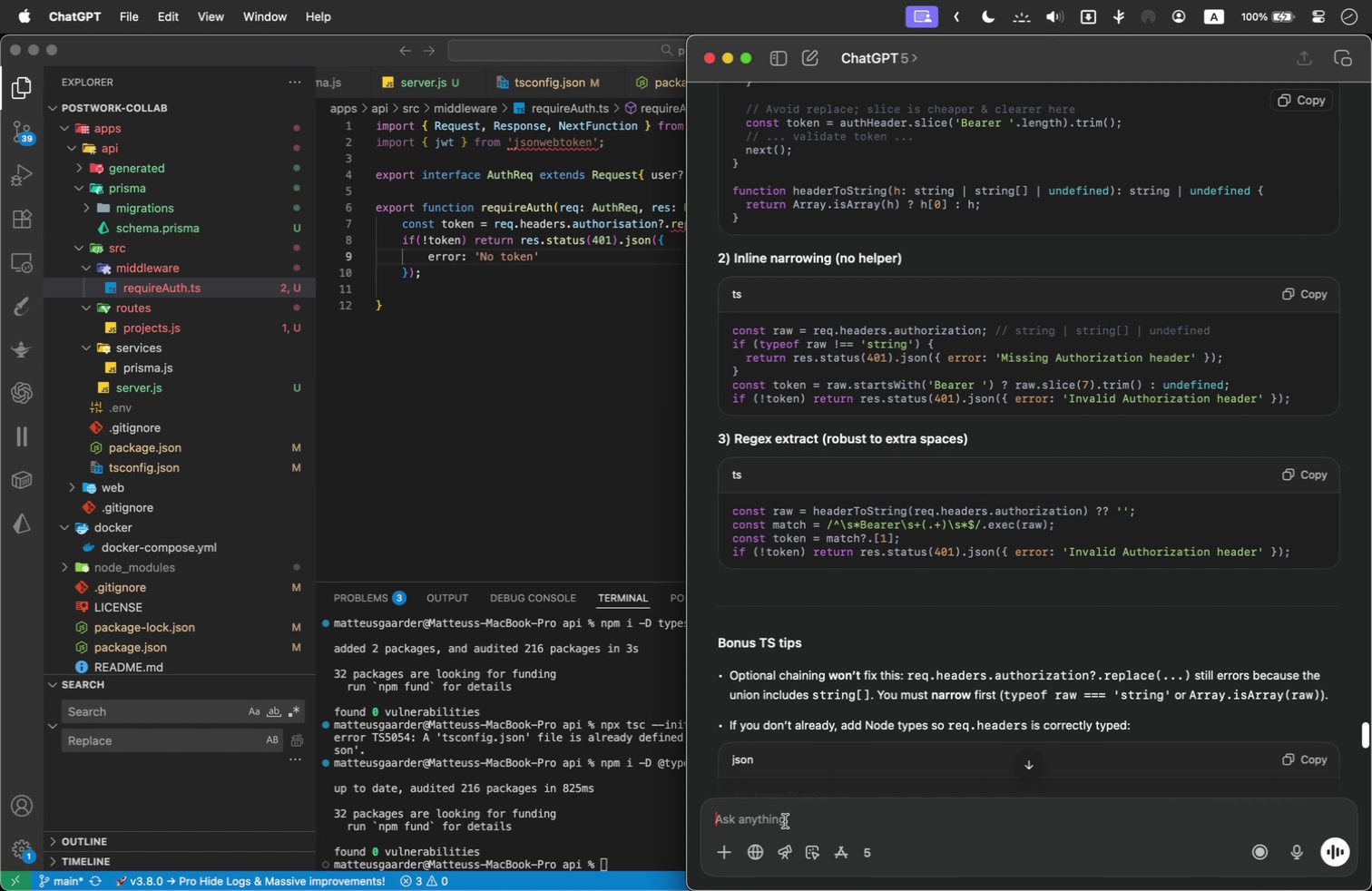 
left_click([785, 821])
 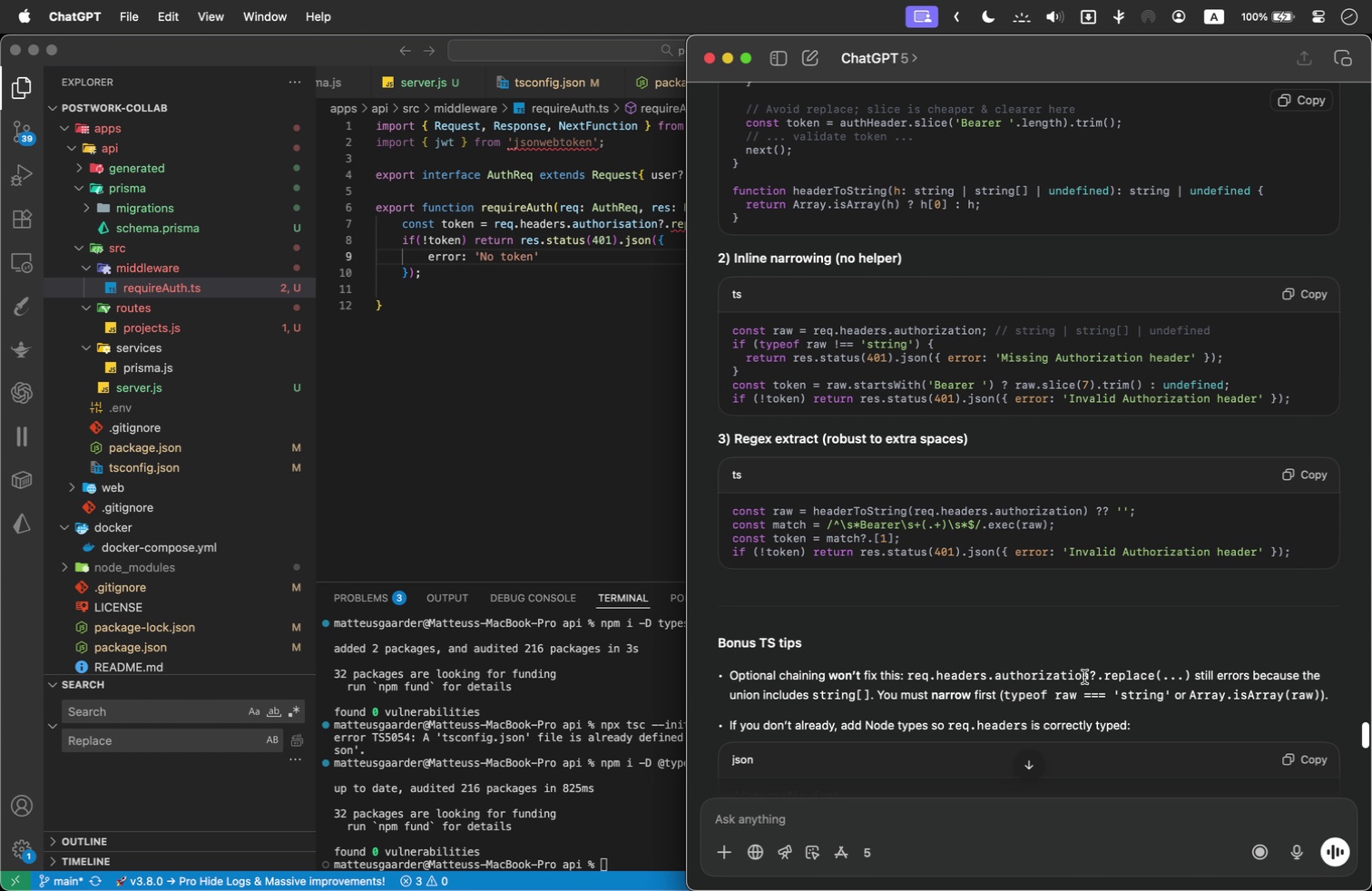 
wait(6.95)
 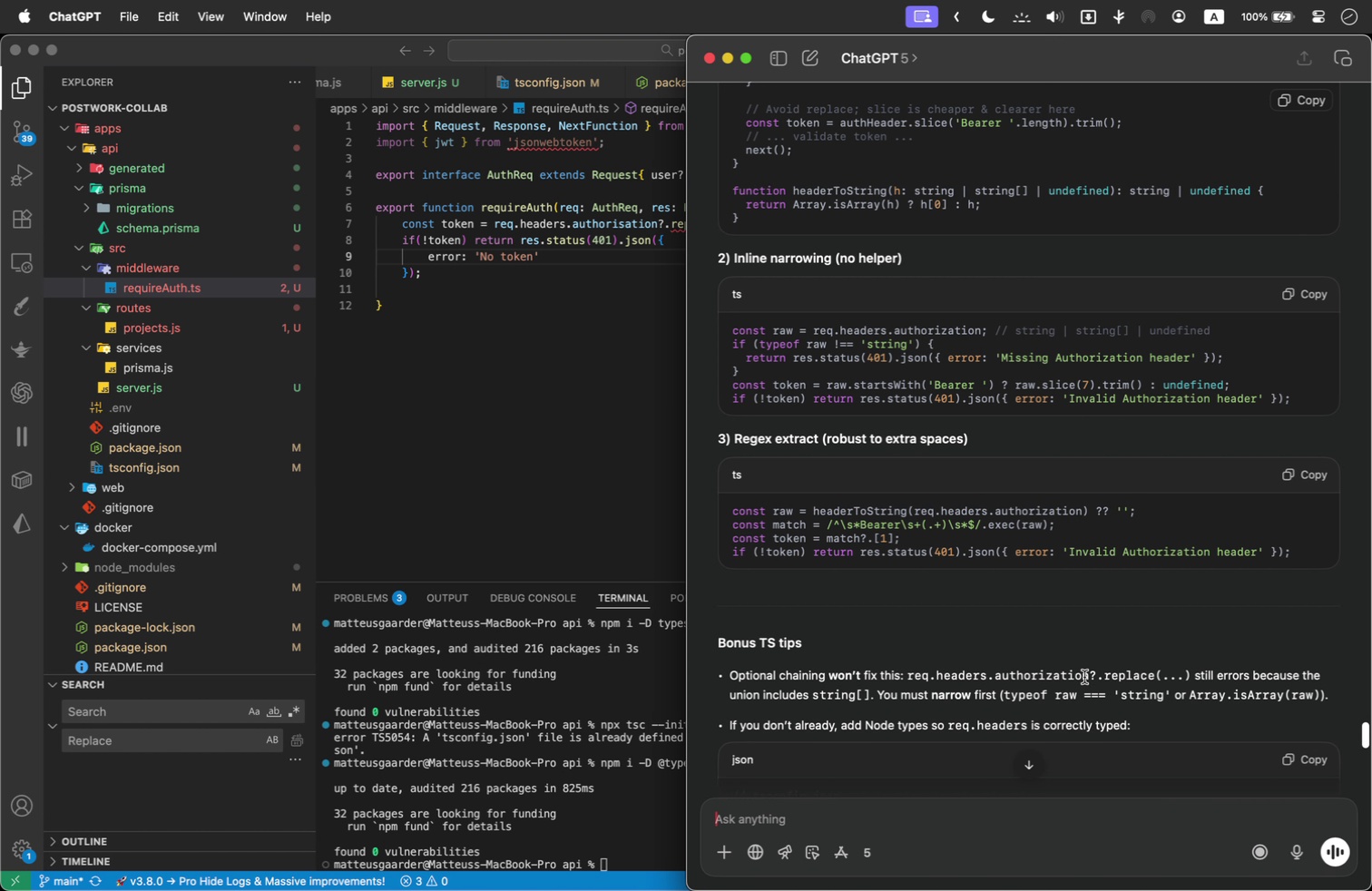 
type(c)
key(Backspace)
type(okay, here's the )
 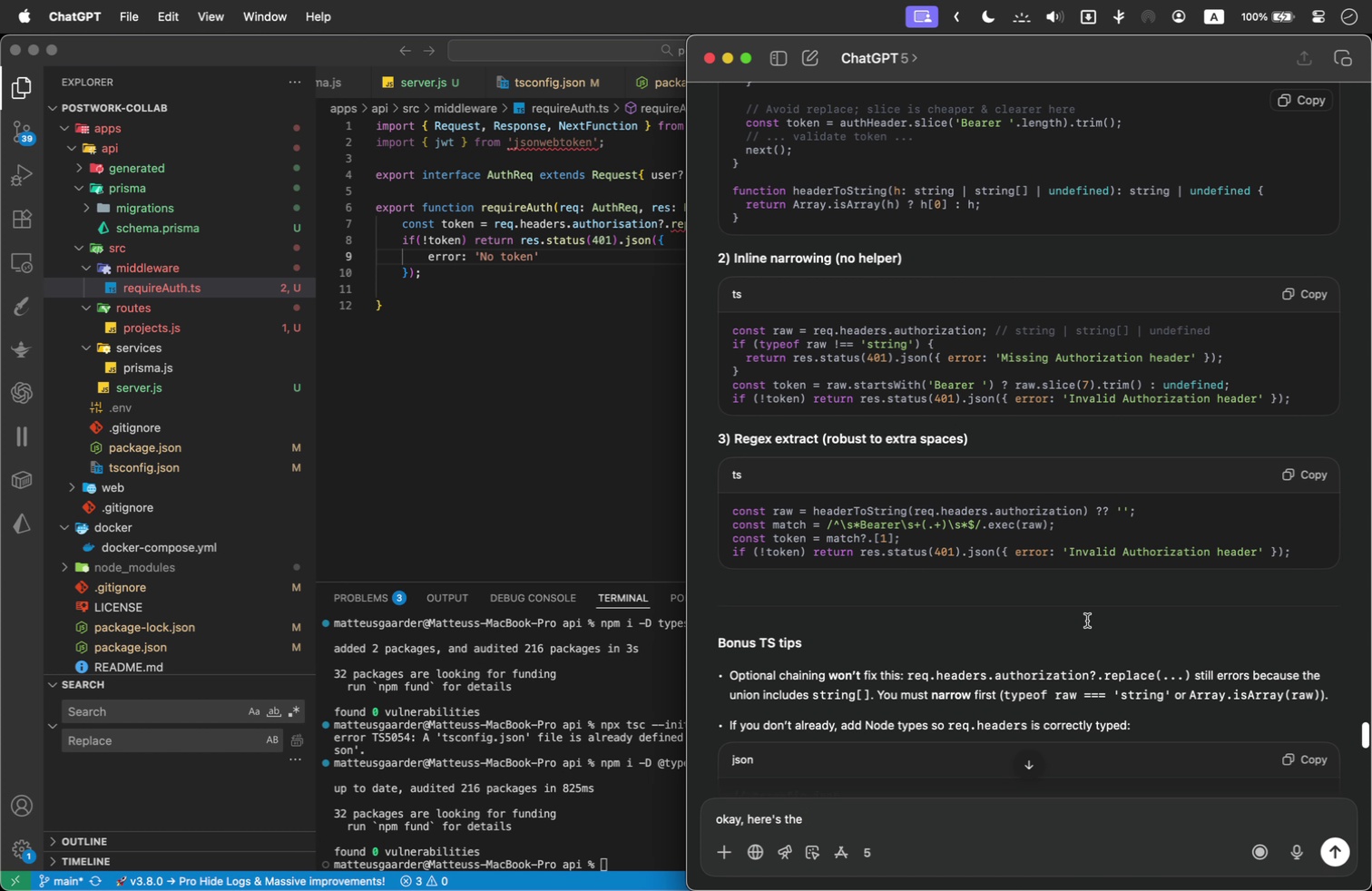 
scroll: coordinate [1103, 467], scroll_direction: up, amount: 22.0
 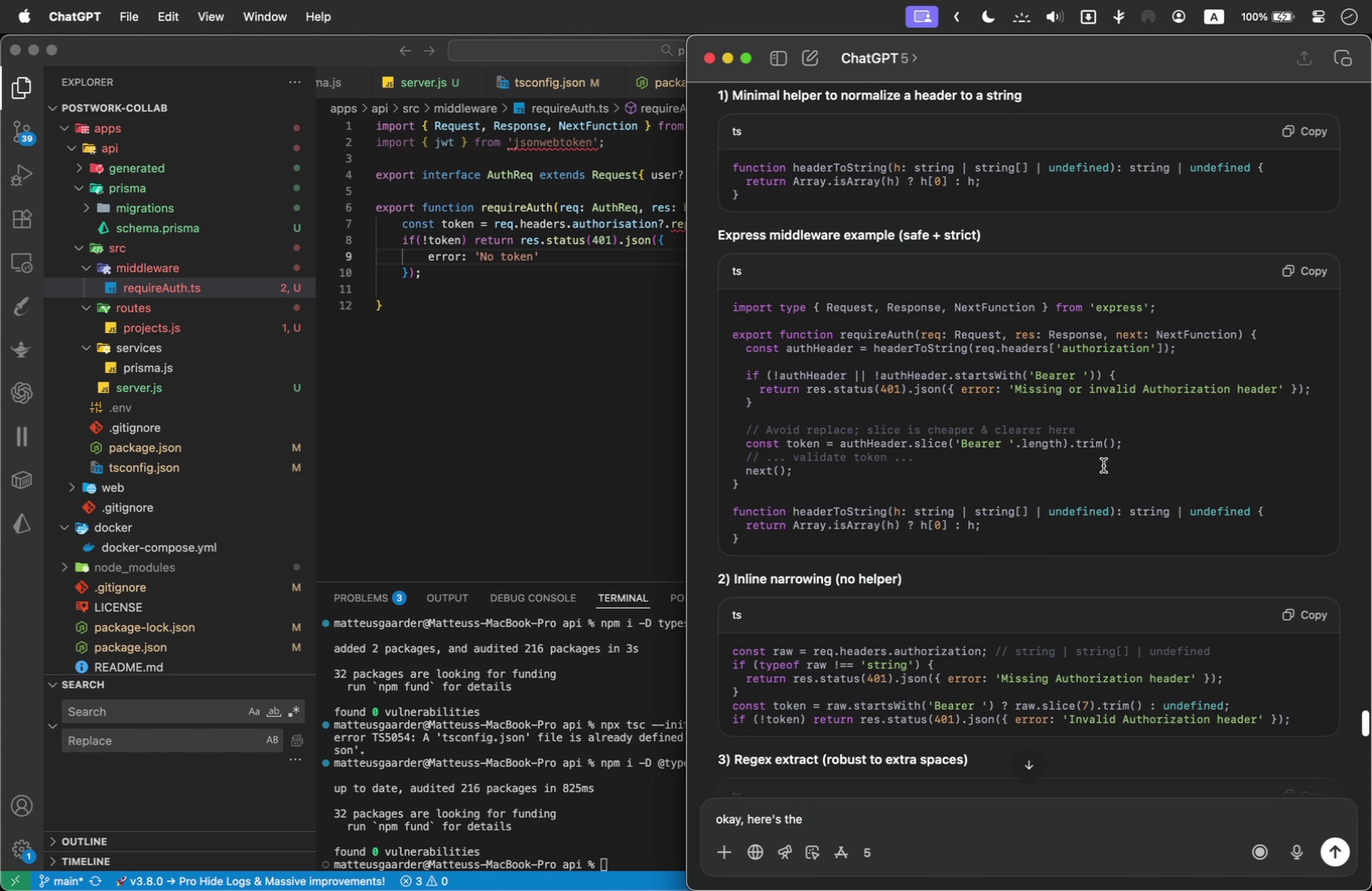 
wait(14.13)
 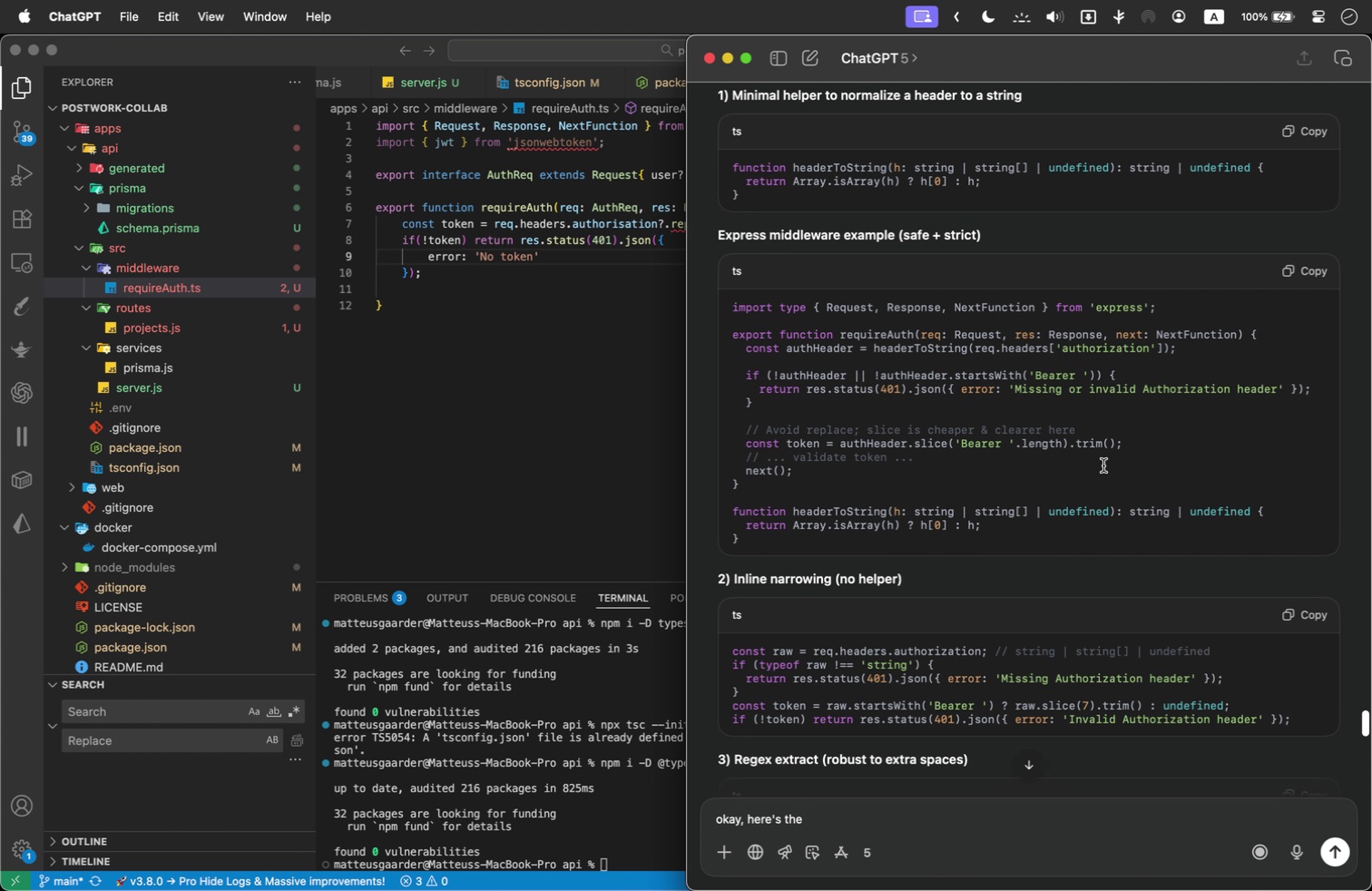 
right_click([181, 283])
 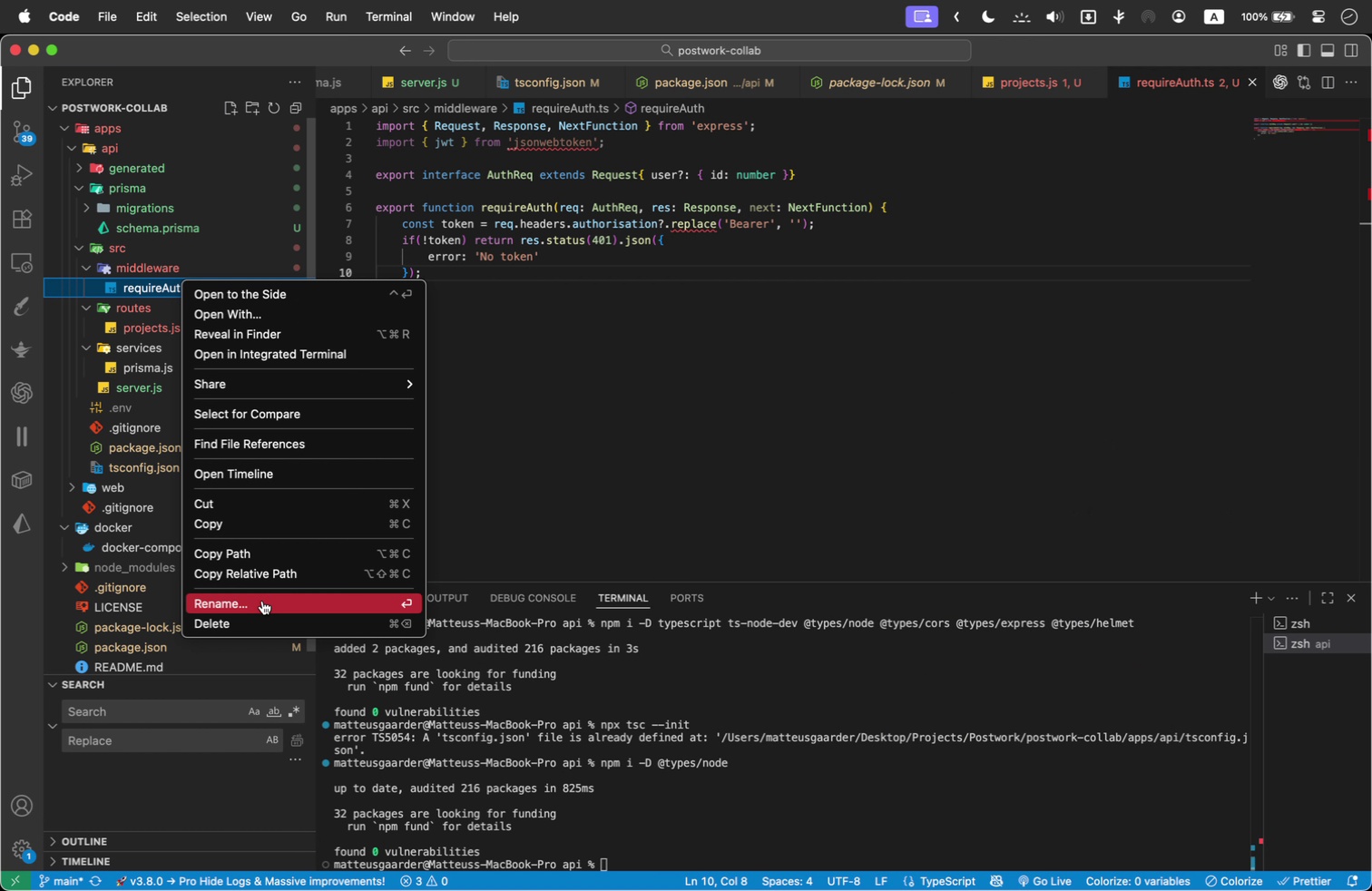 
left_click([262, 601])
 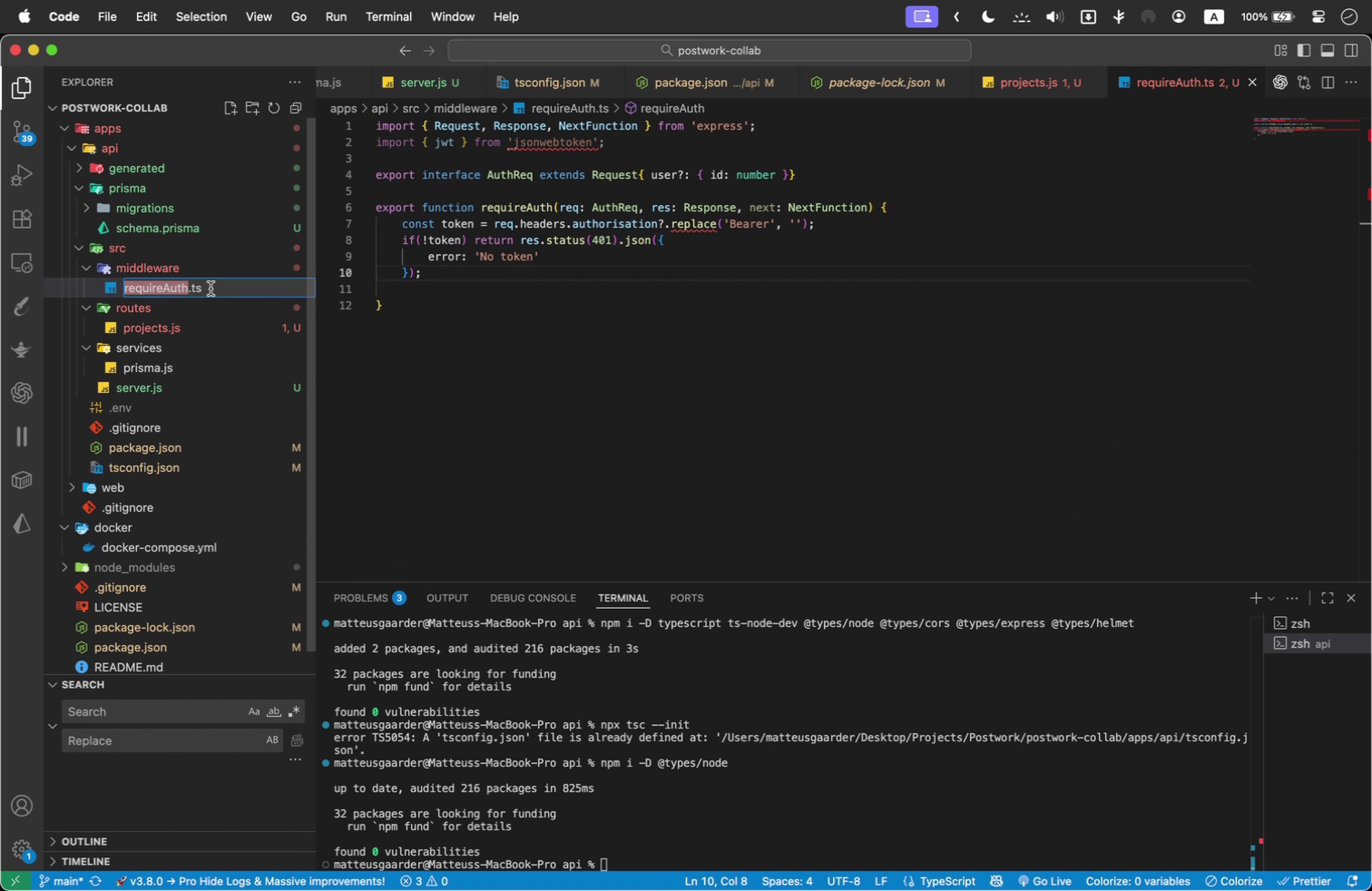 
double_click([211, 289])
 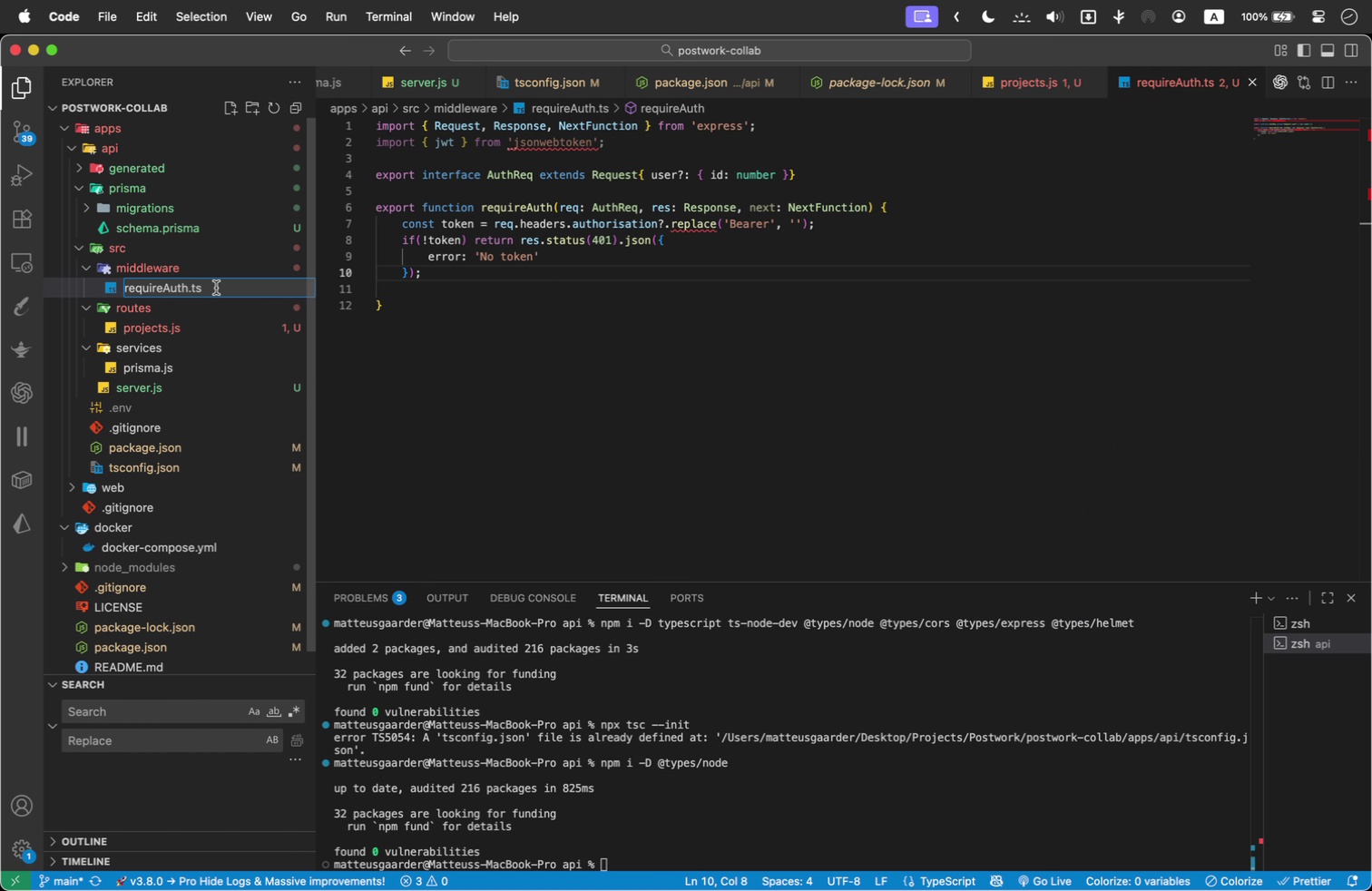 
key(Backspace)
key(Backspace)
type(js)
 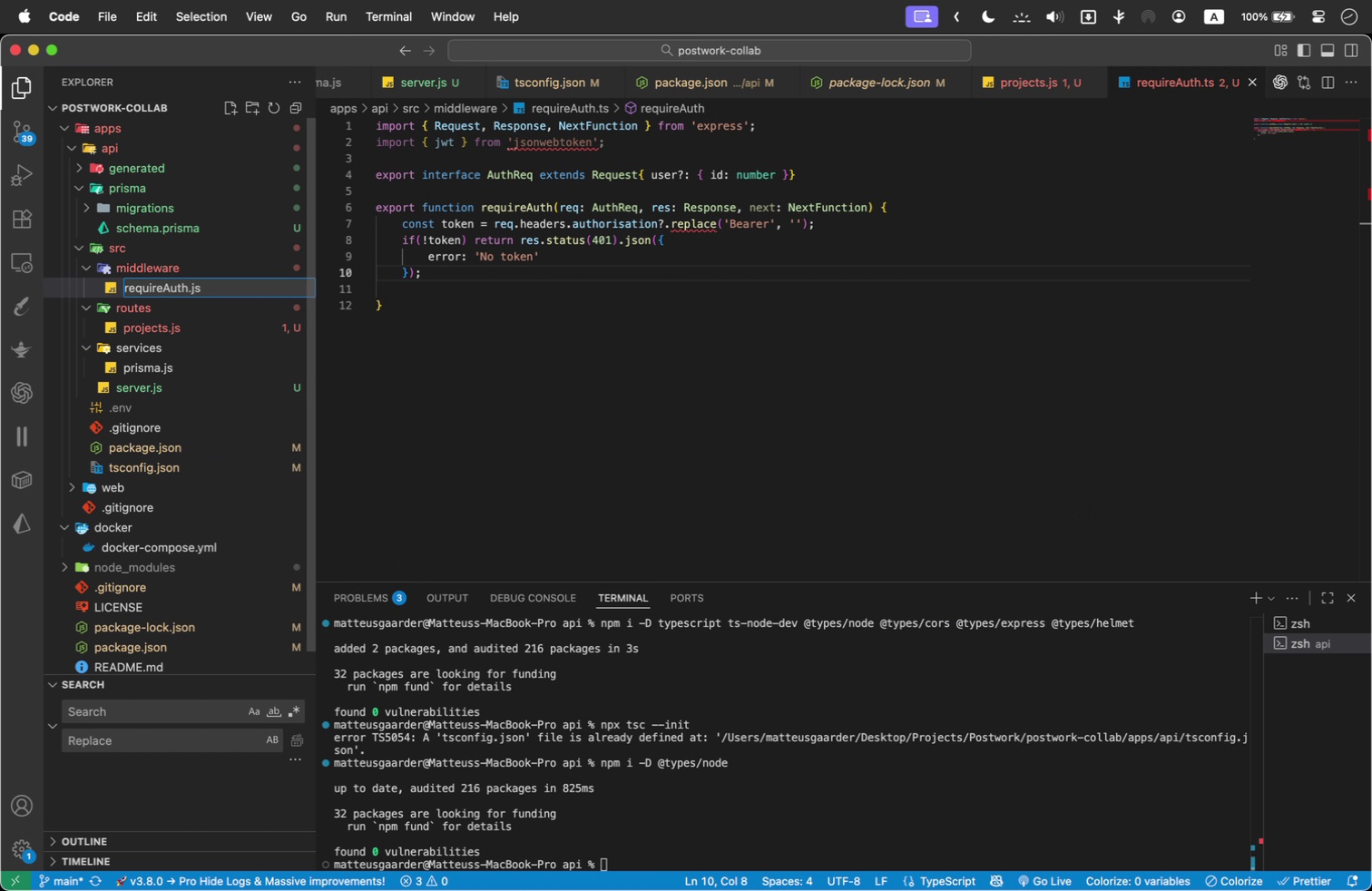 
key(Enter)
 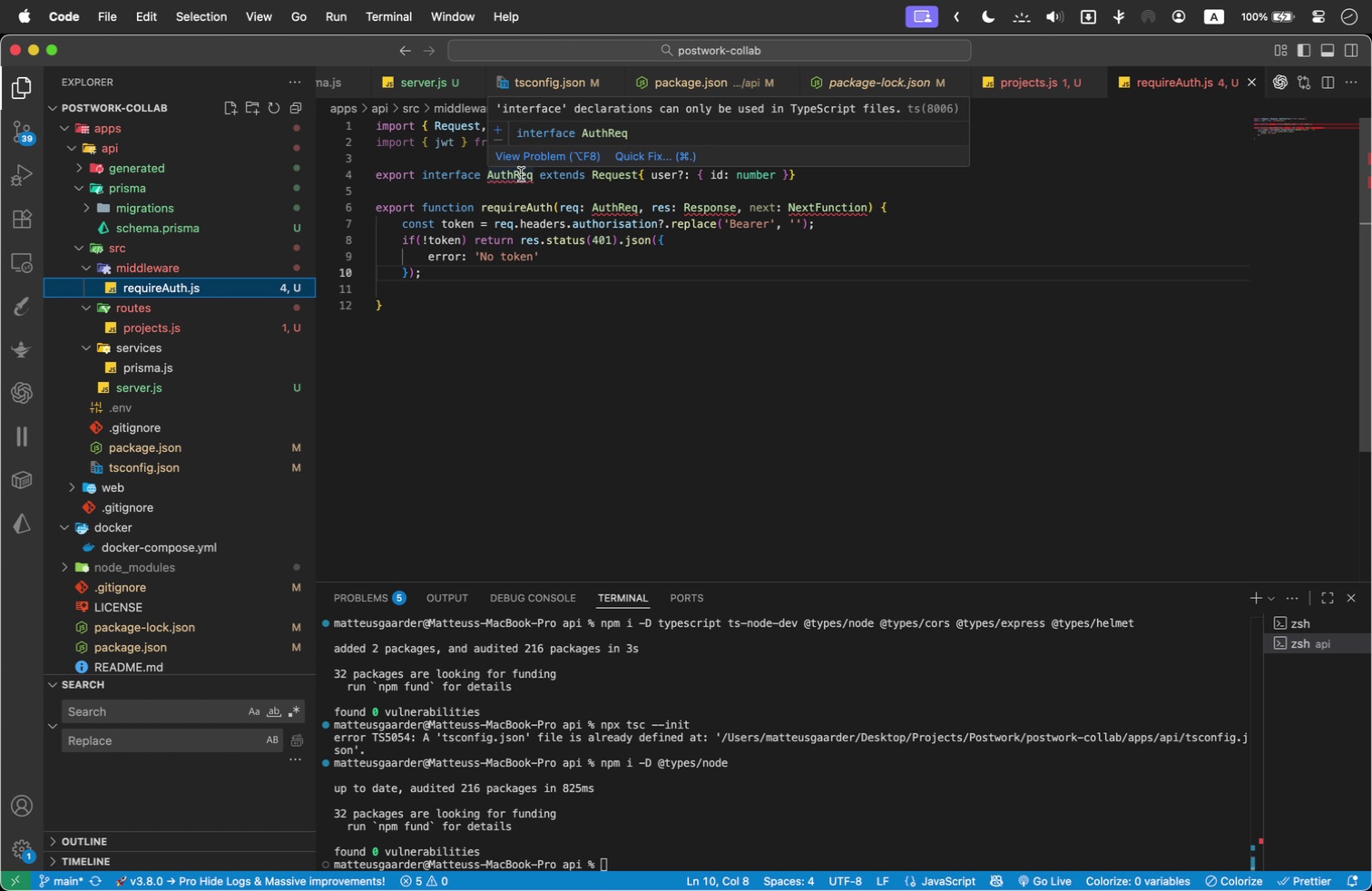 
wait(11.33)
 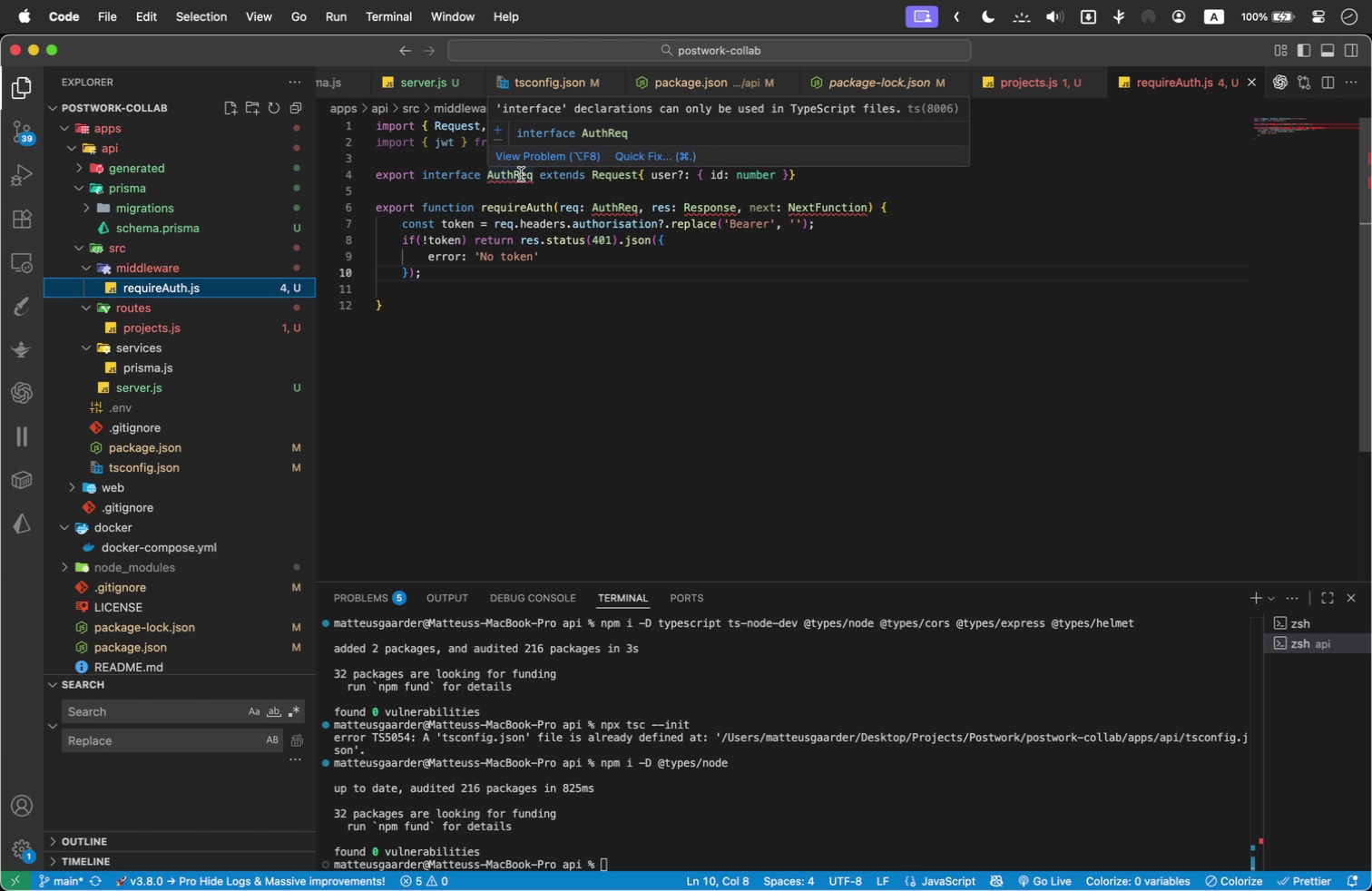 
right_click([162, 289])
 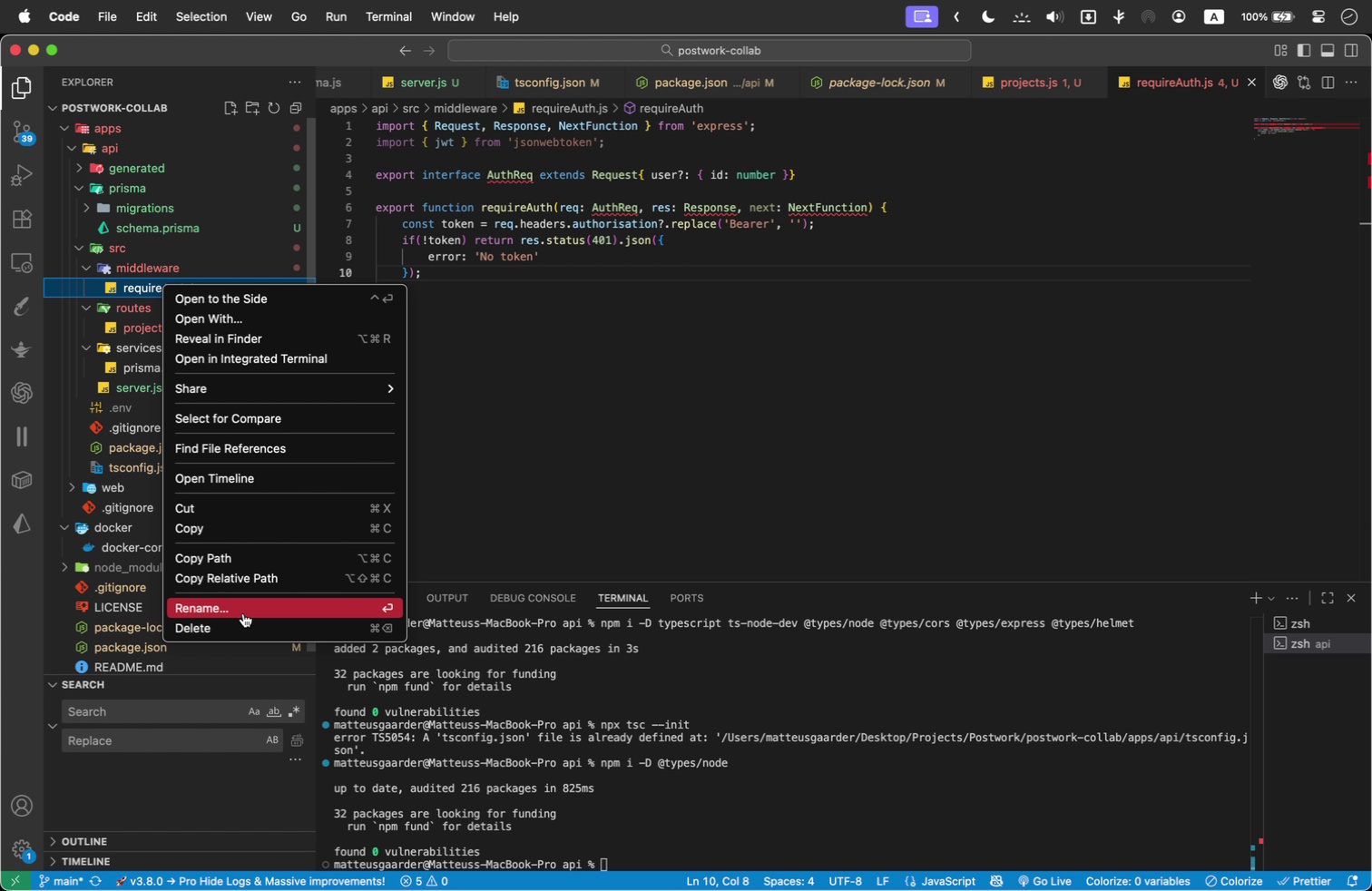 
left_click([243, 611])
 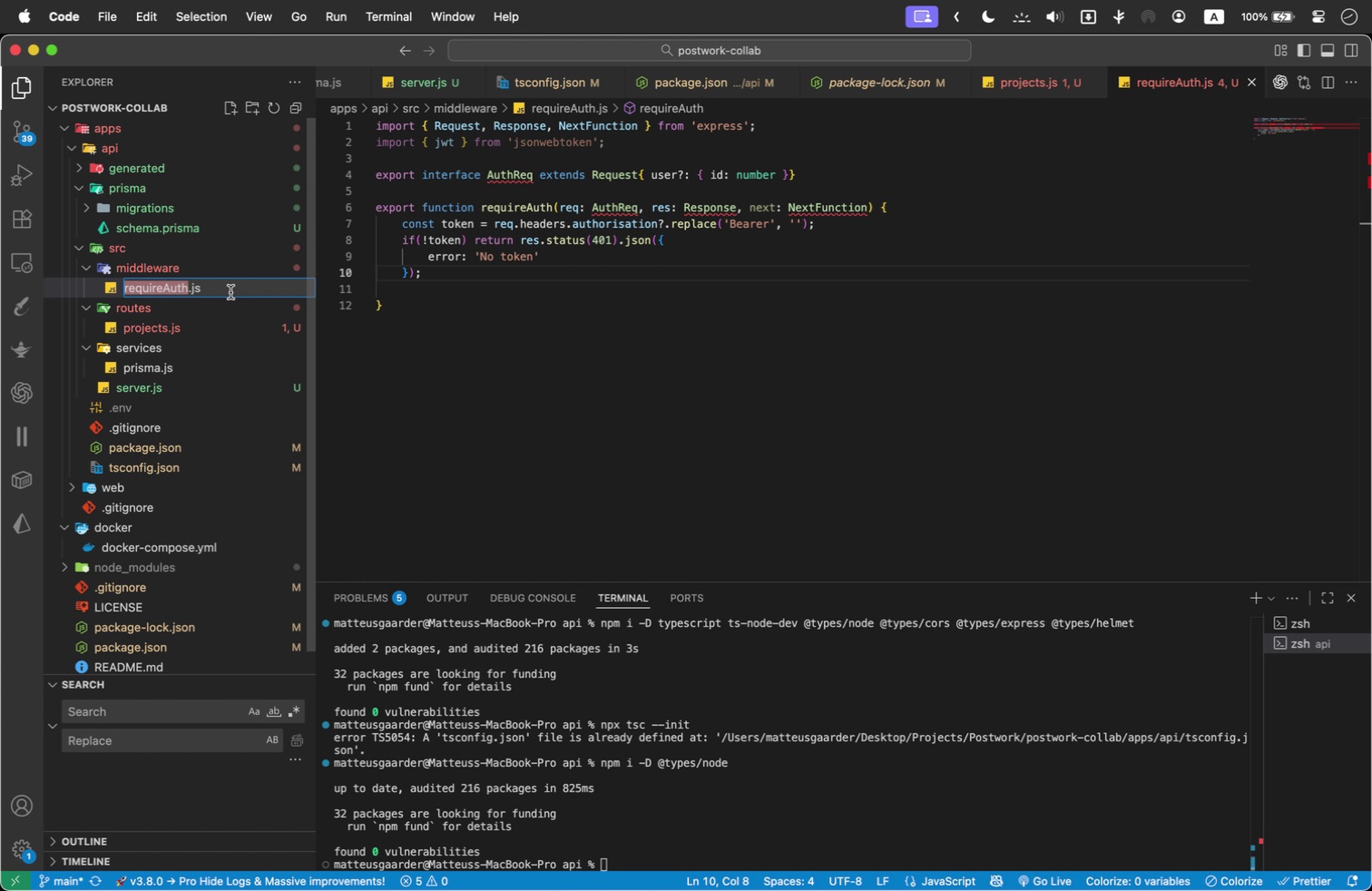 
left_click([232, 291])
 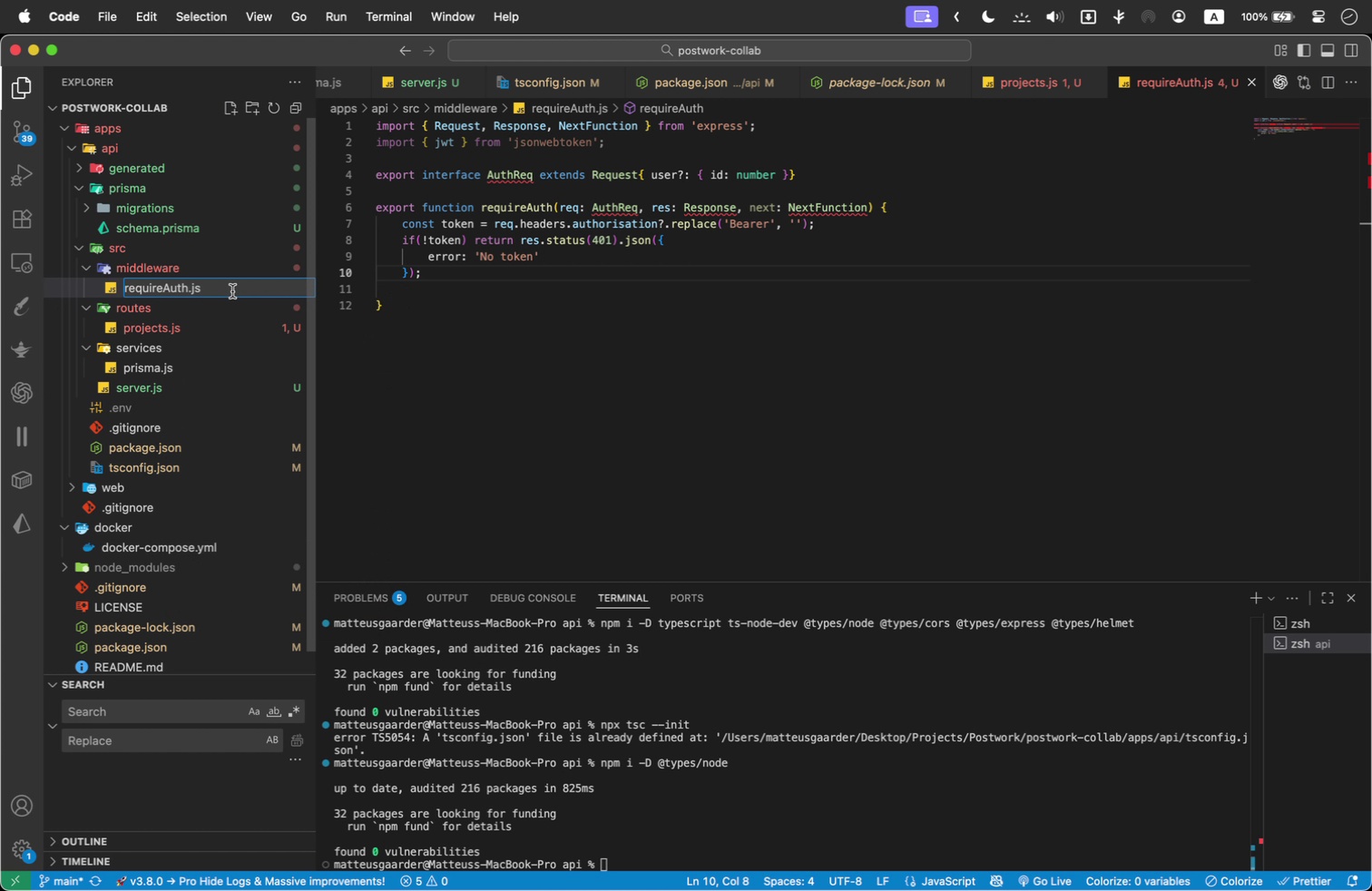 
key(Backspace)
key(Backspace)
type(ts)
 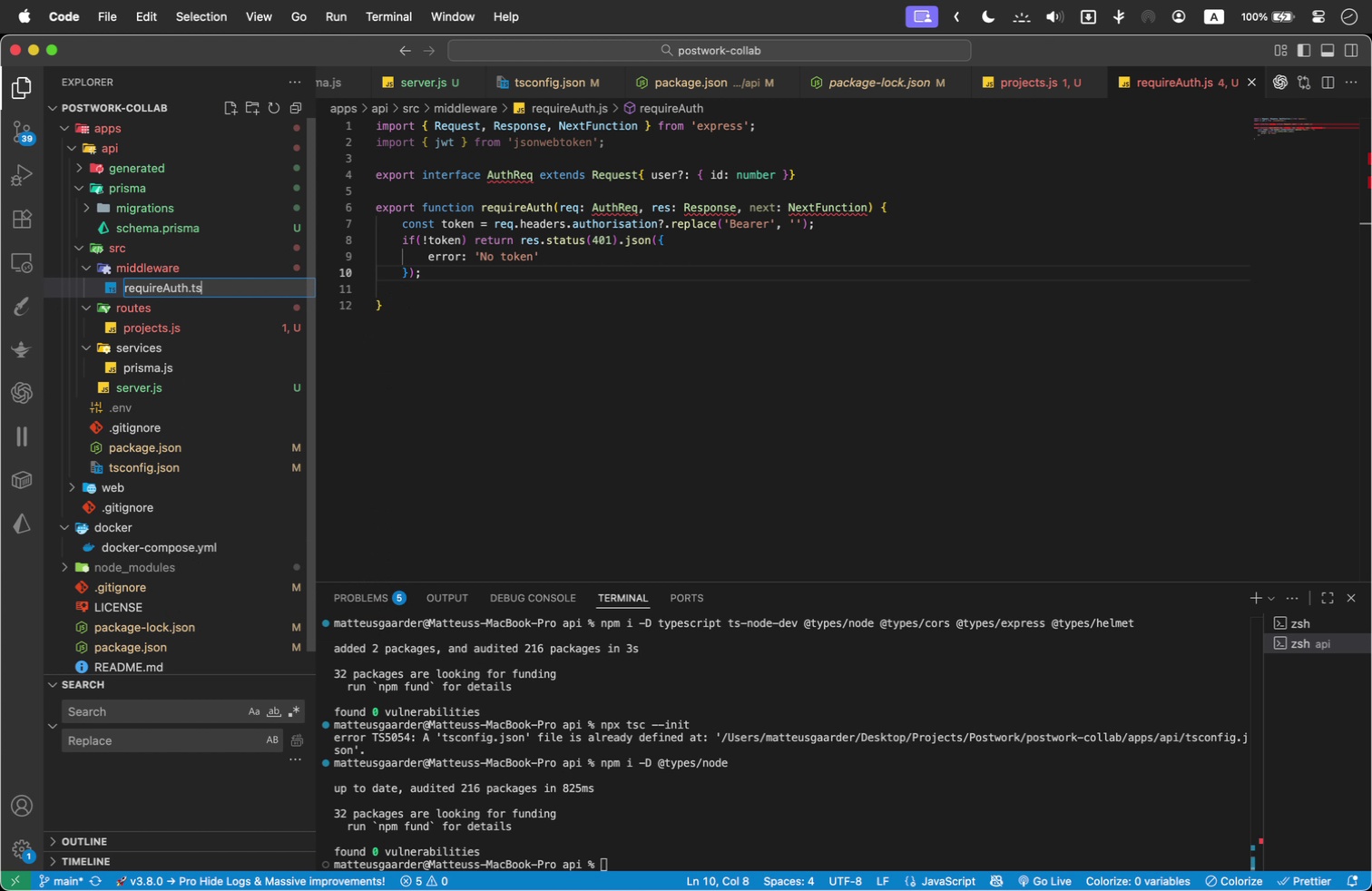 
key(Enter)
 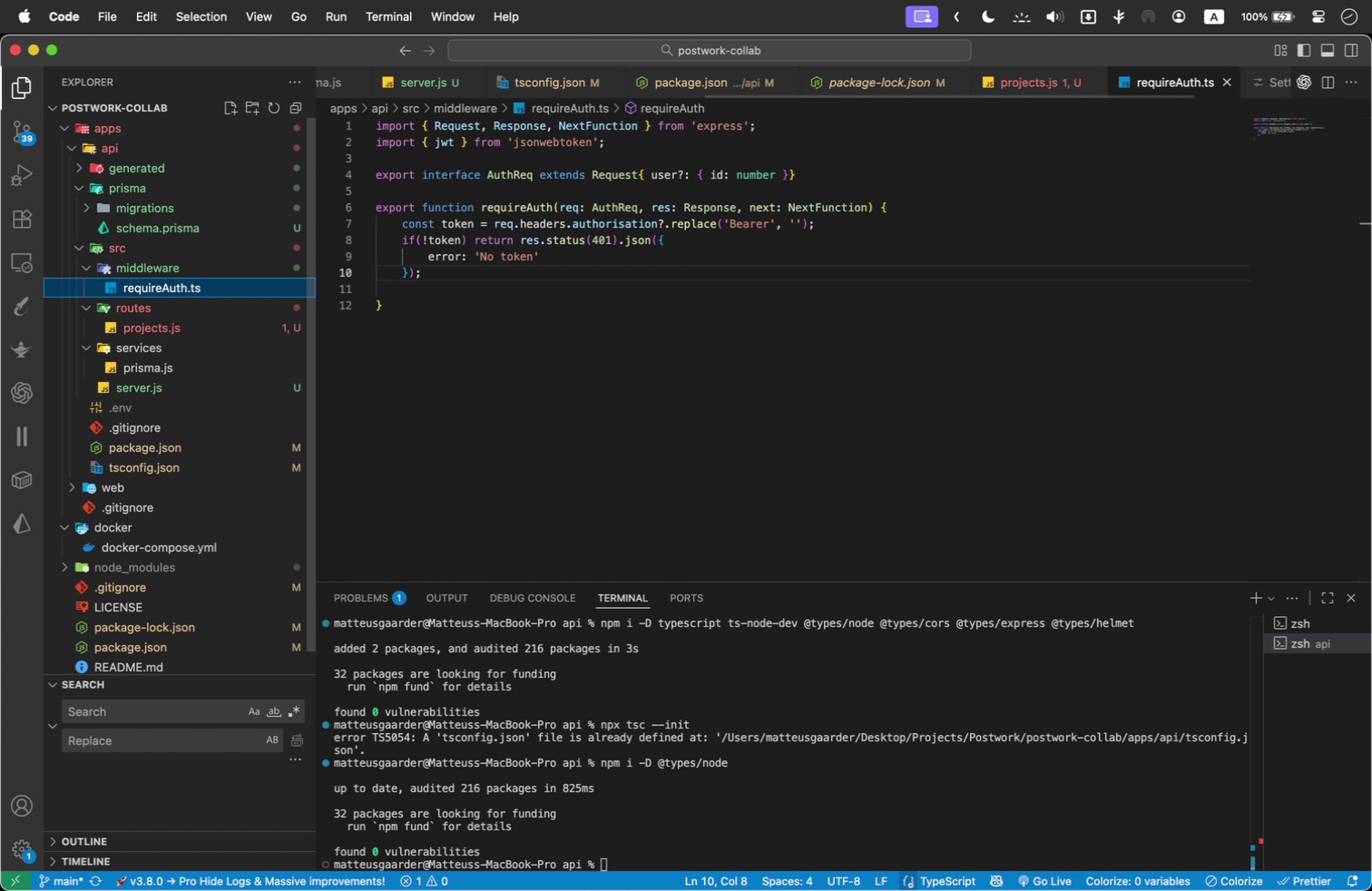 
key(Meta+Tab)
 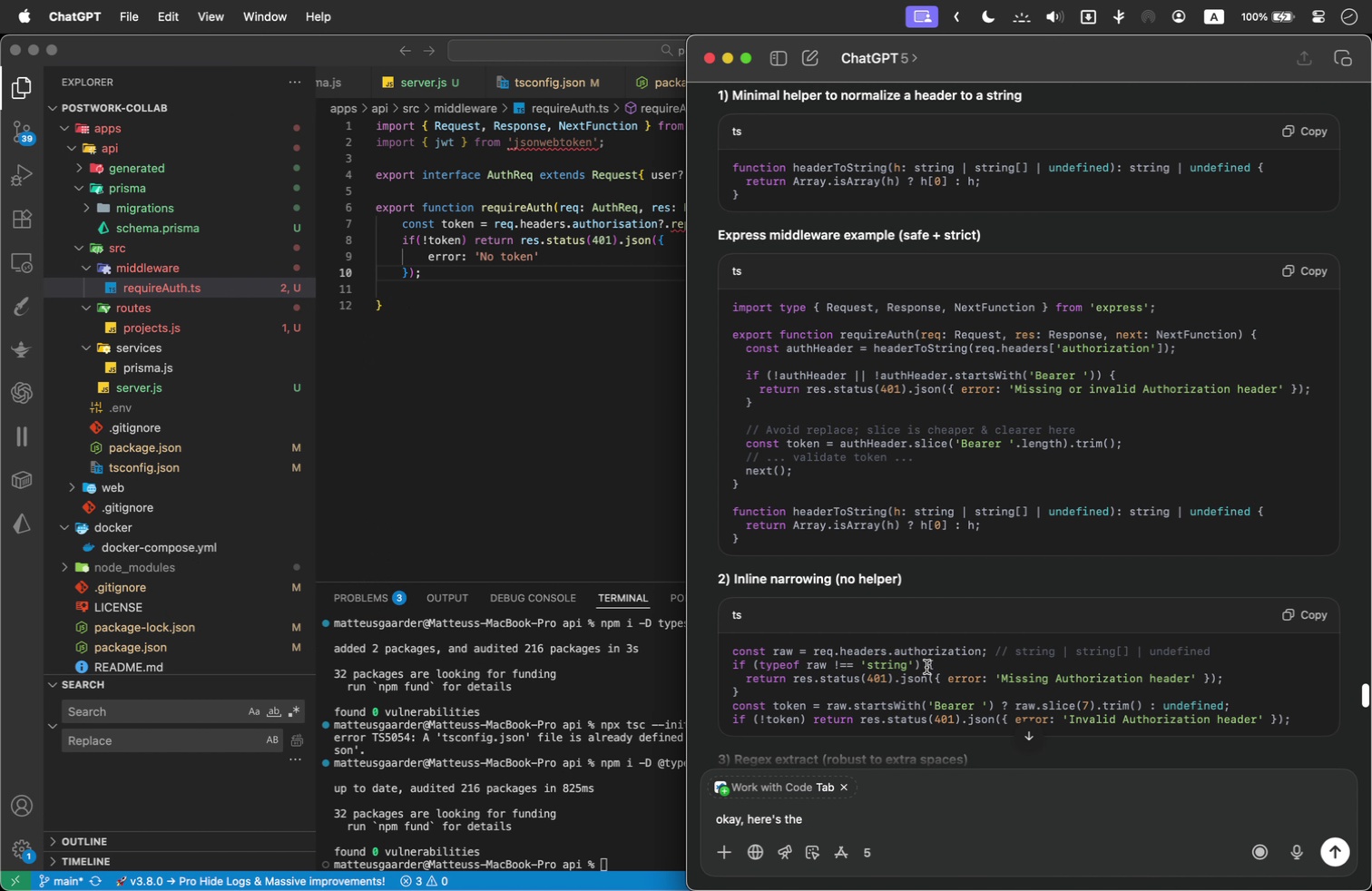 
type(requireAuth middleware helper I'm trying to write)
 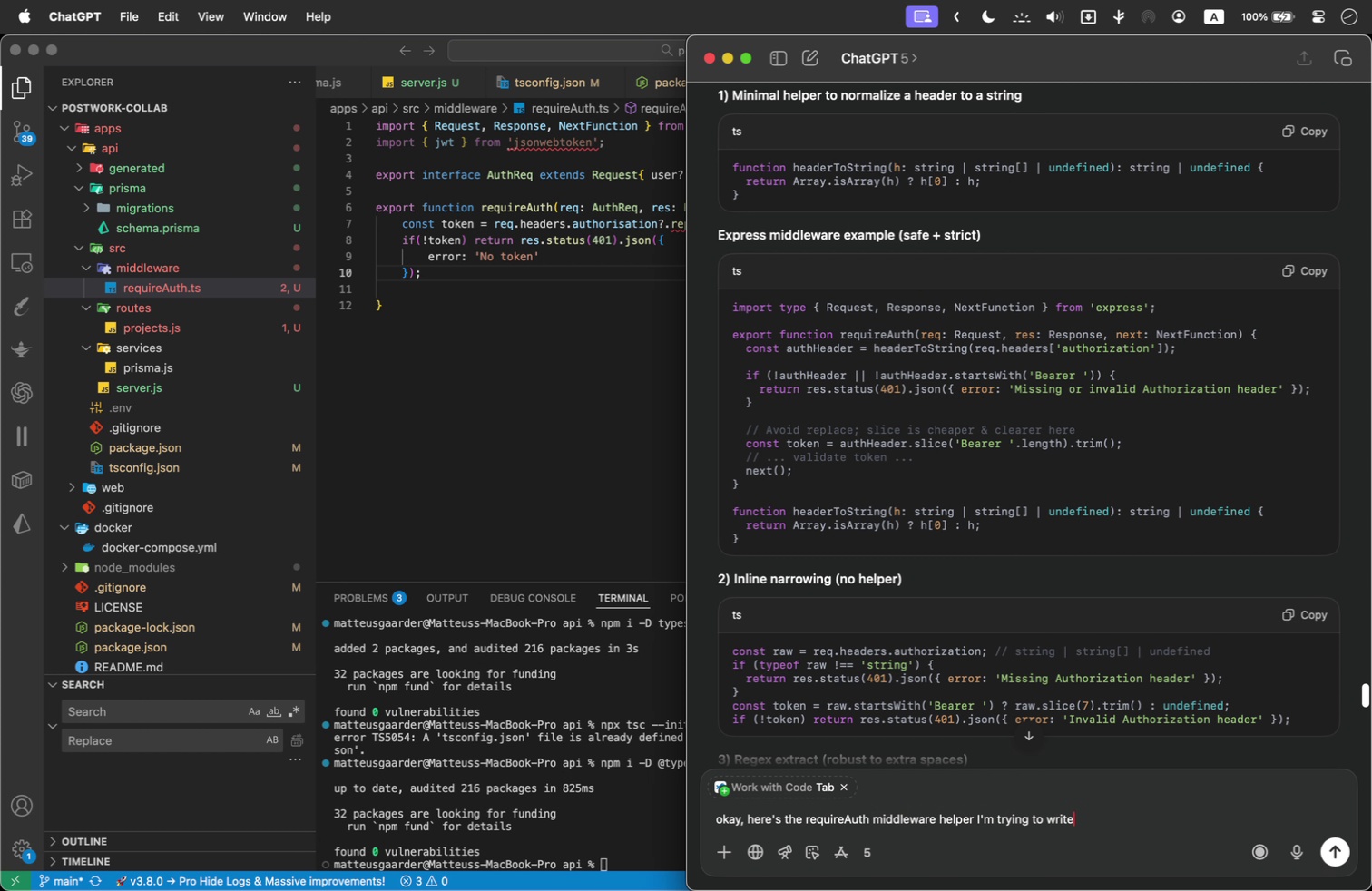 
key(Shift+Enter)
 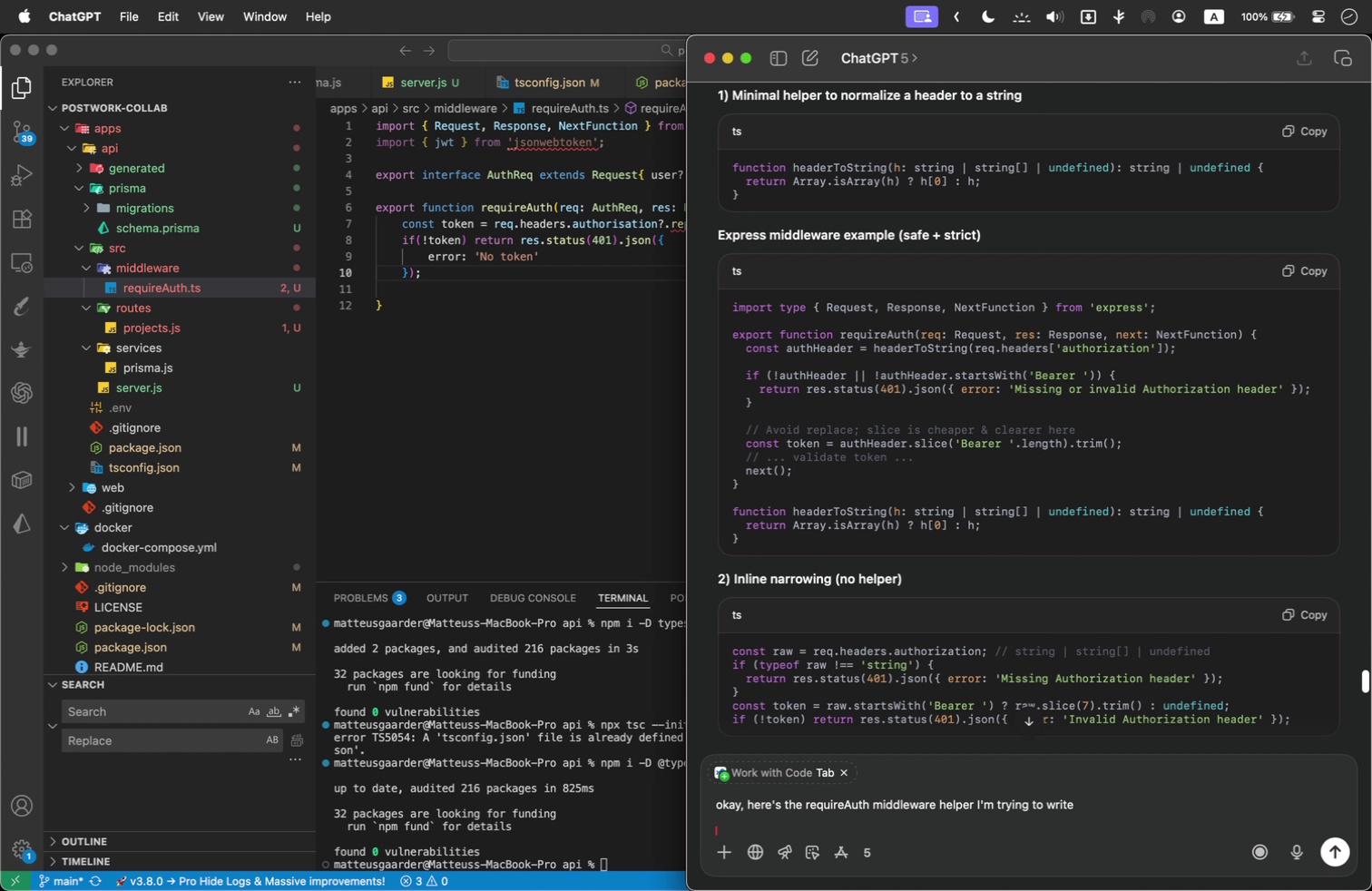 
key(Shift+Enter)
 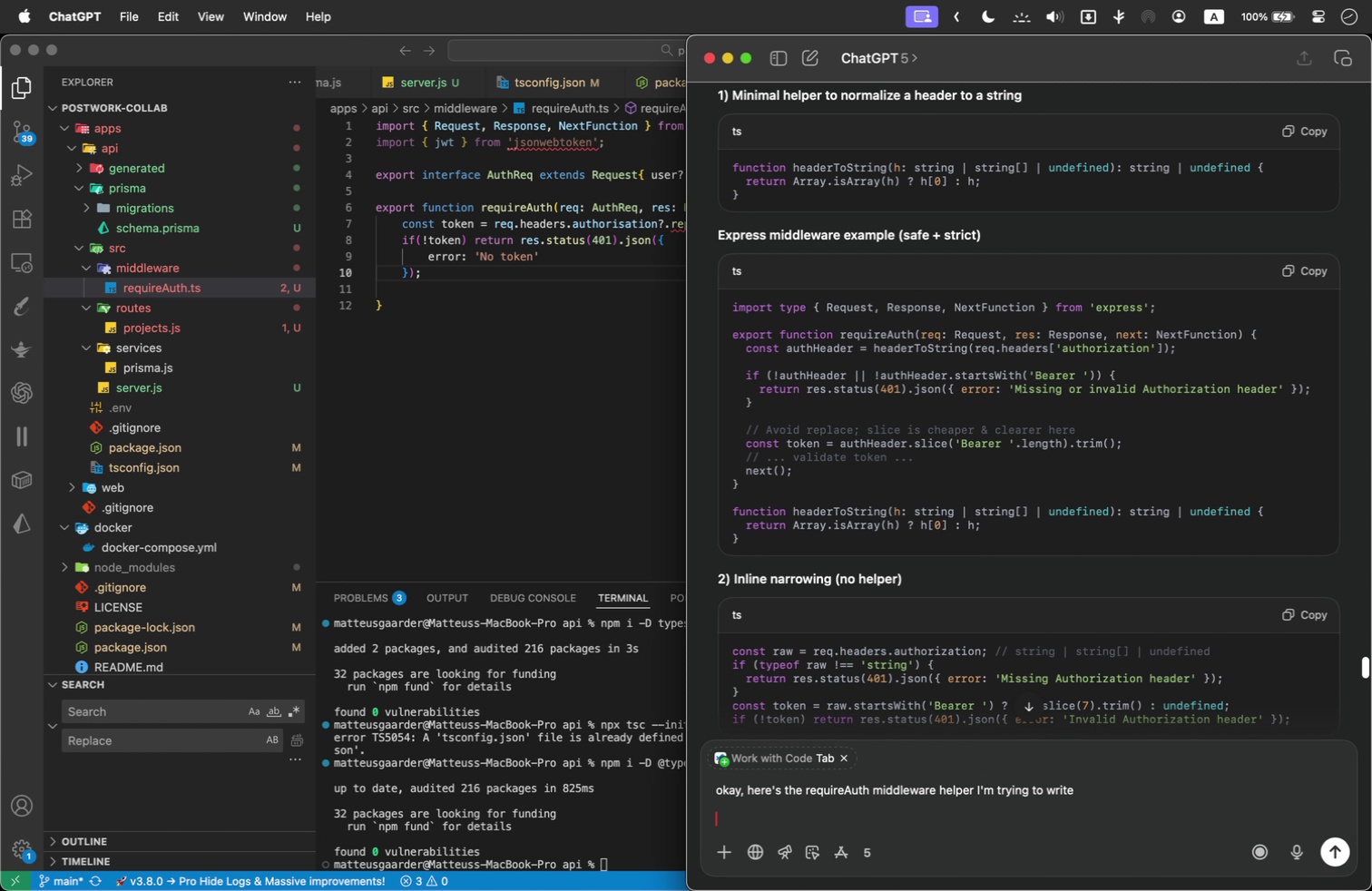 
key(Meta+V)
 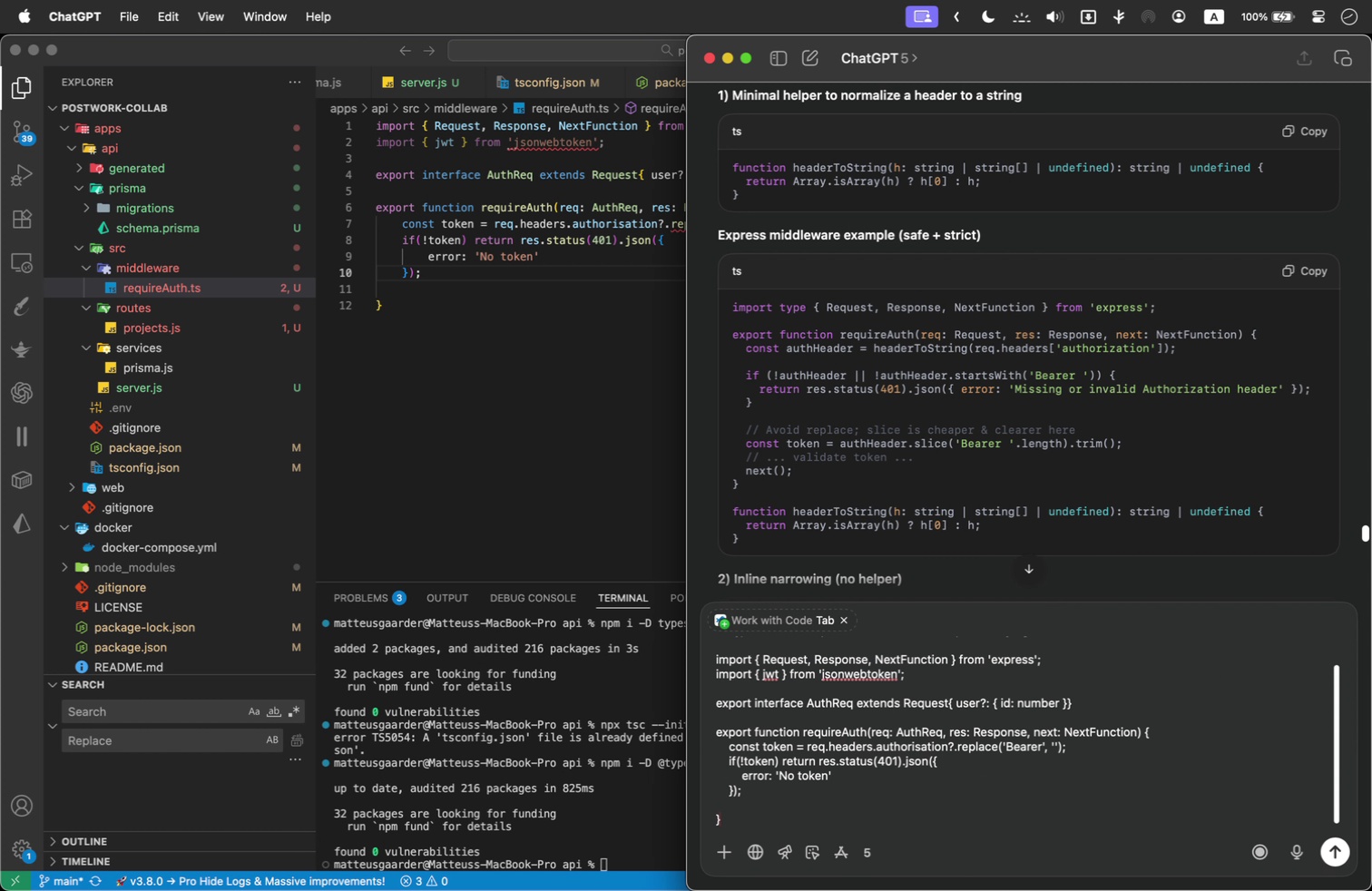 
key(Shift+Enter)
 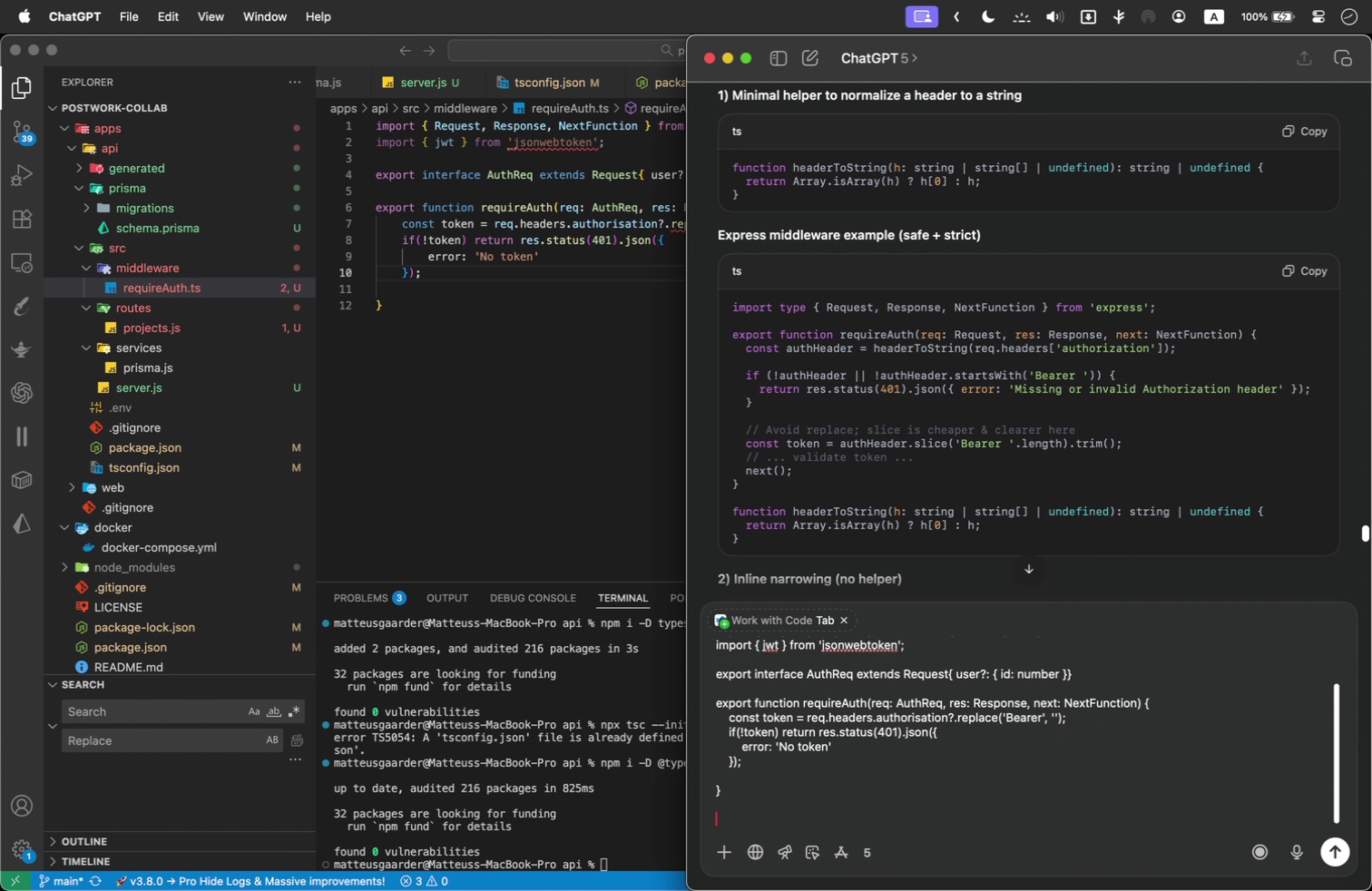 
key(Shift+Enter)
 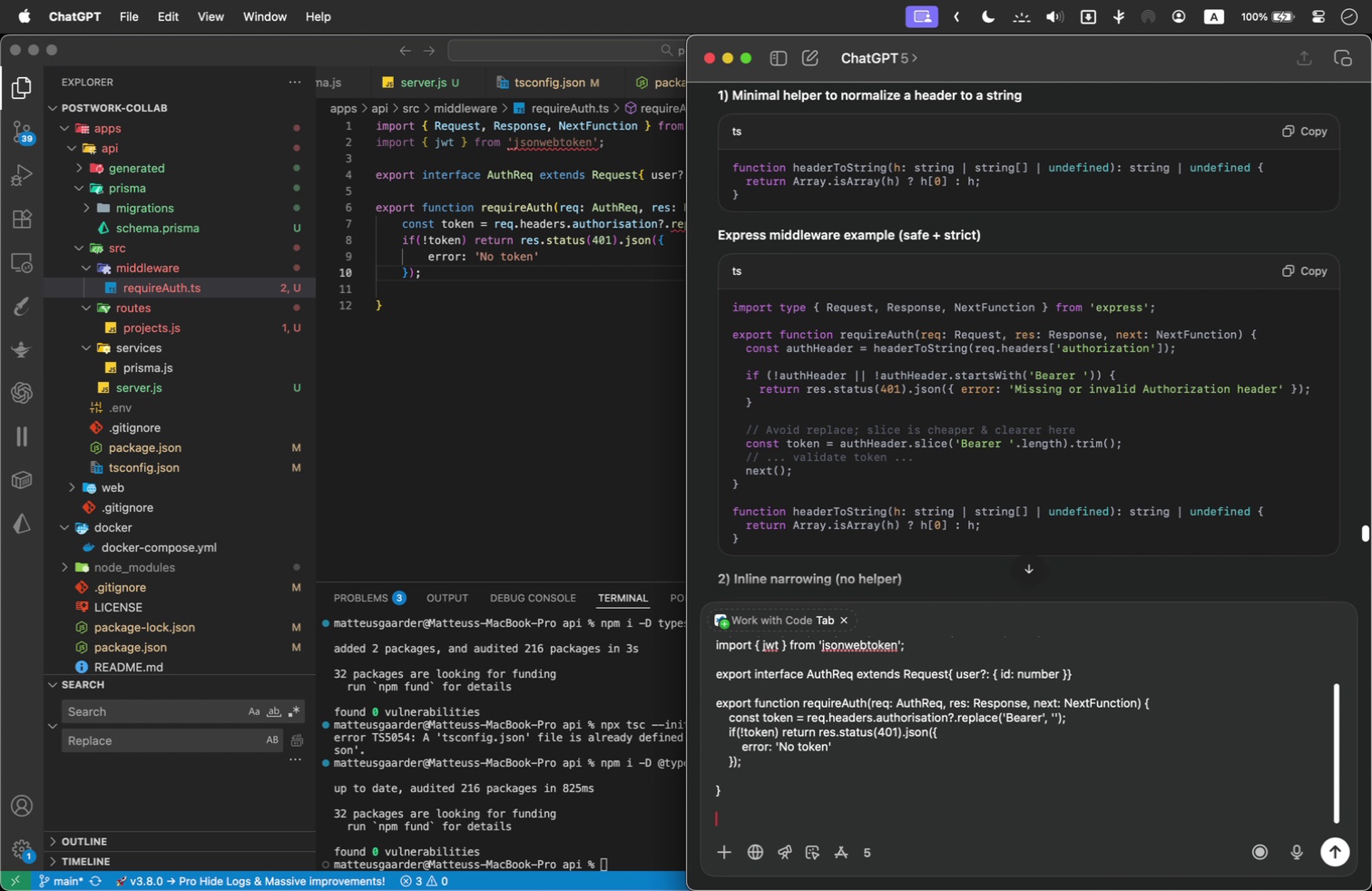 
type(Is there a better way of doing this )
key(Backspace)
type(, rather than forcing a string?)
 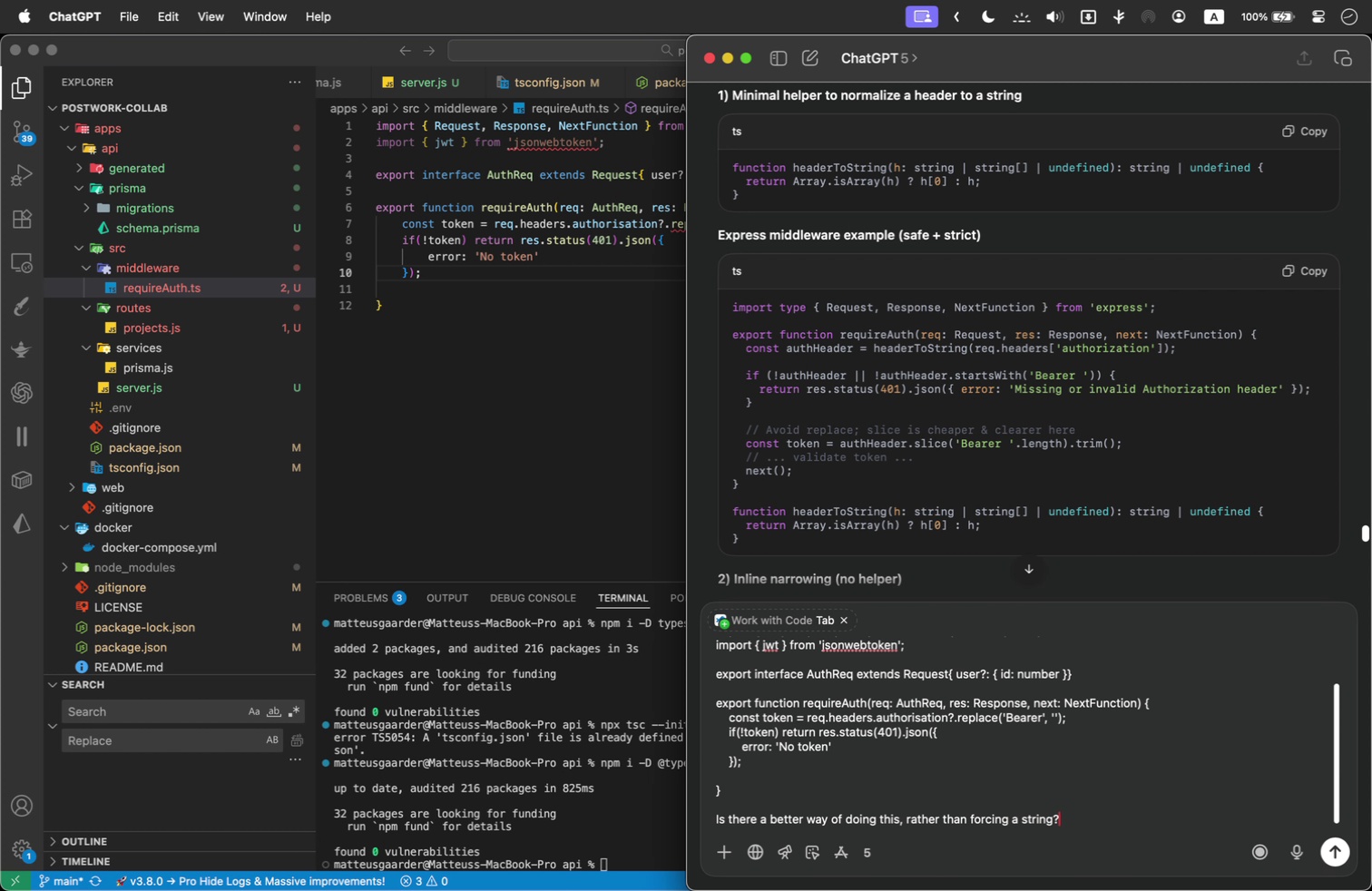 
key(Enter)
 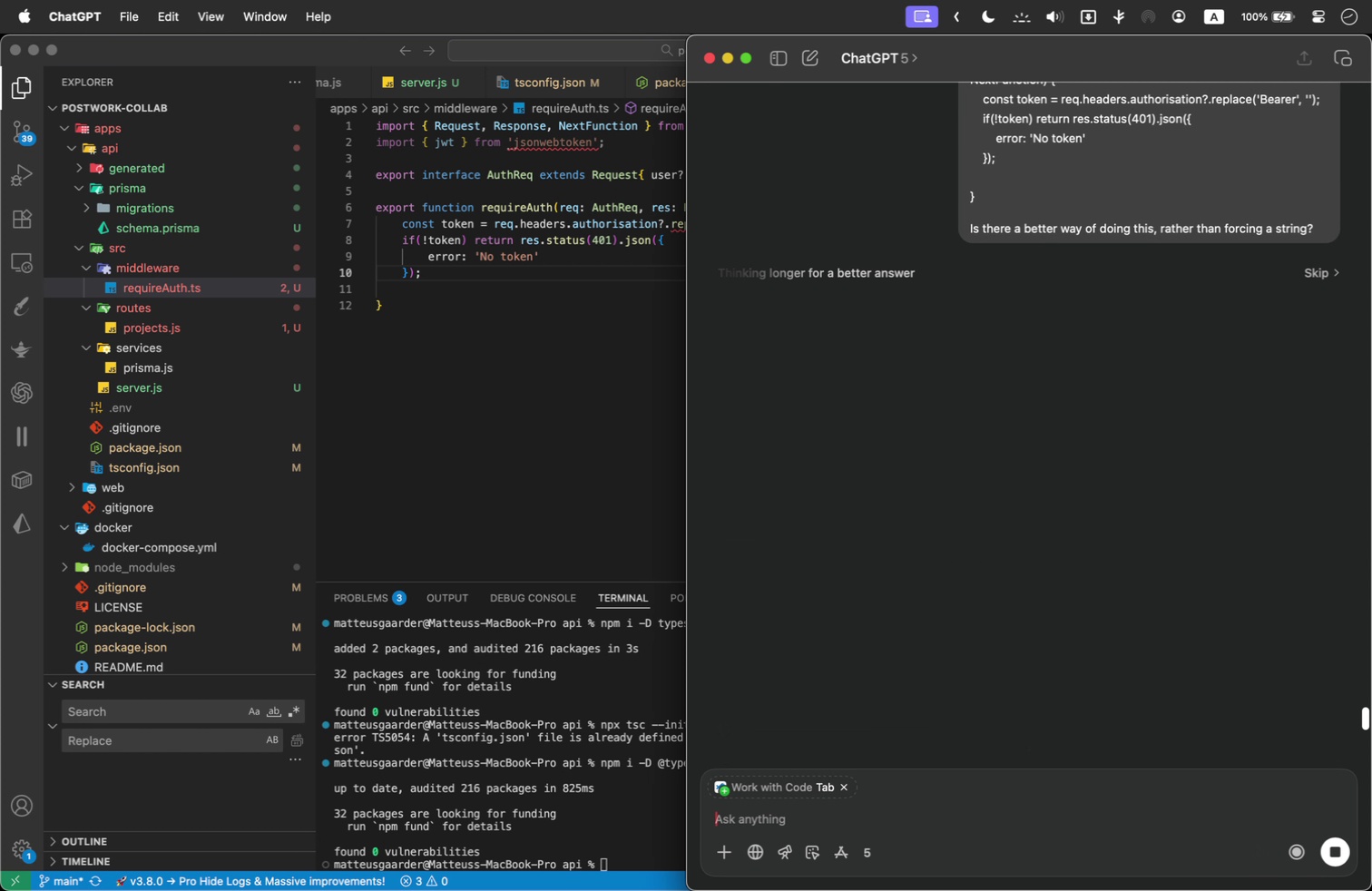 
wait(10.29)
 